 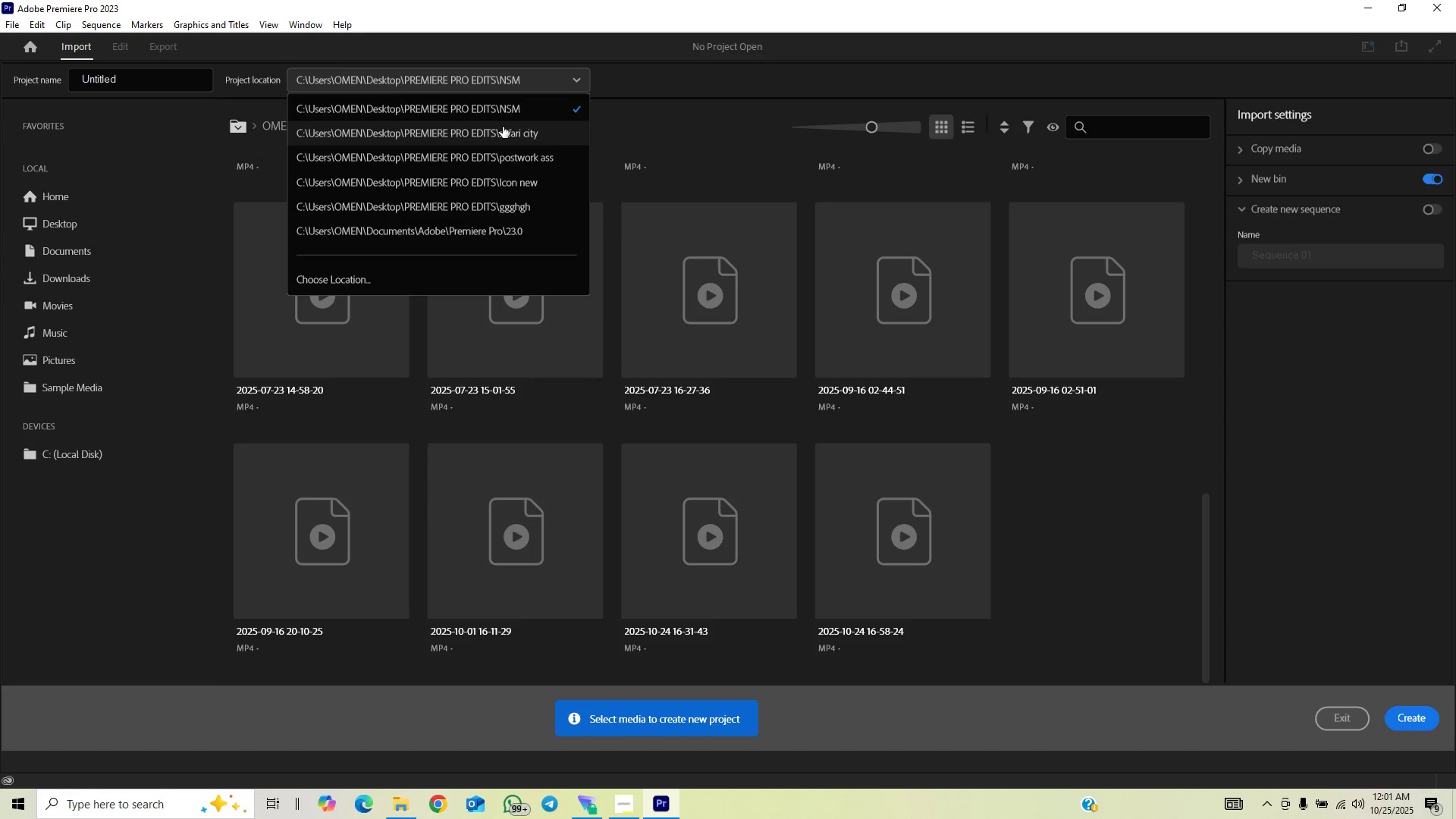 
left_click([380, 280])
 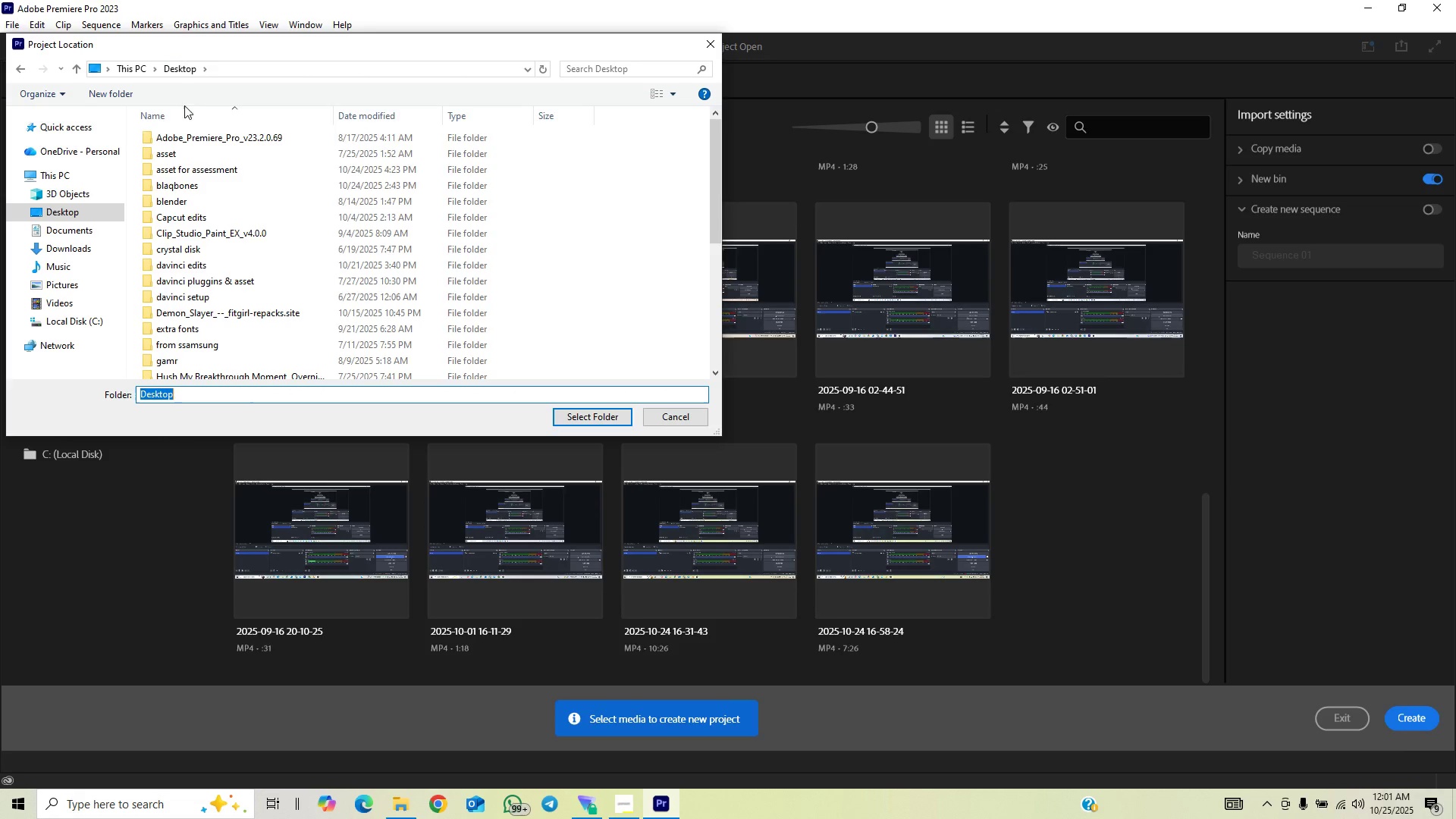 
scroll: coordinate [194, 251], scroll_direction: down, amount: 6.0
 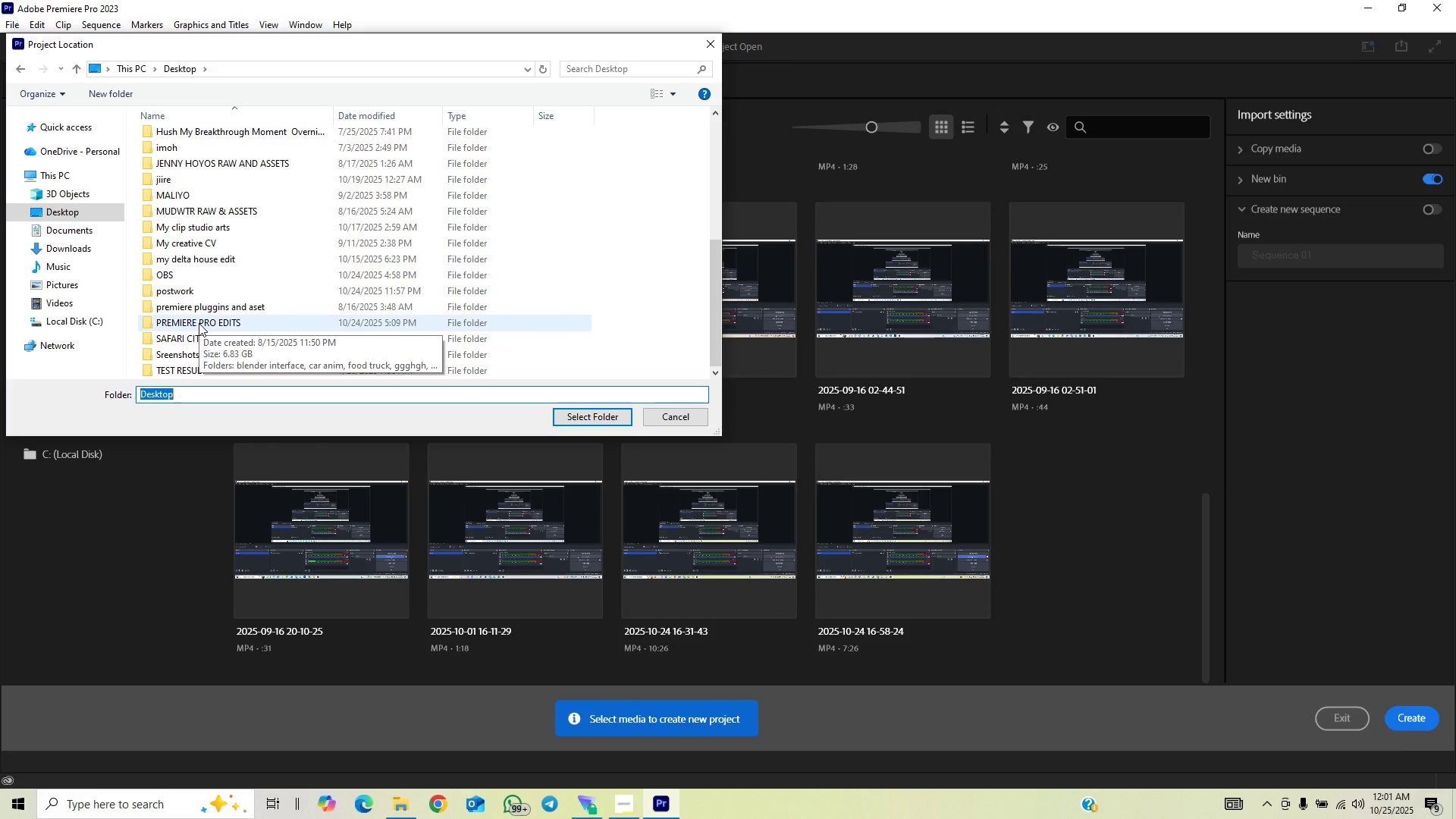 
double_click([199, 323])
 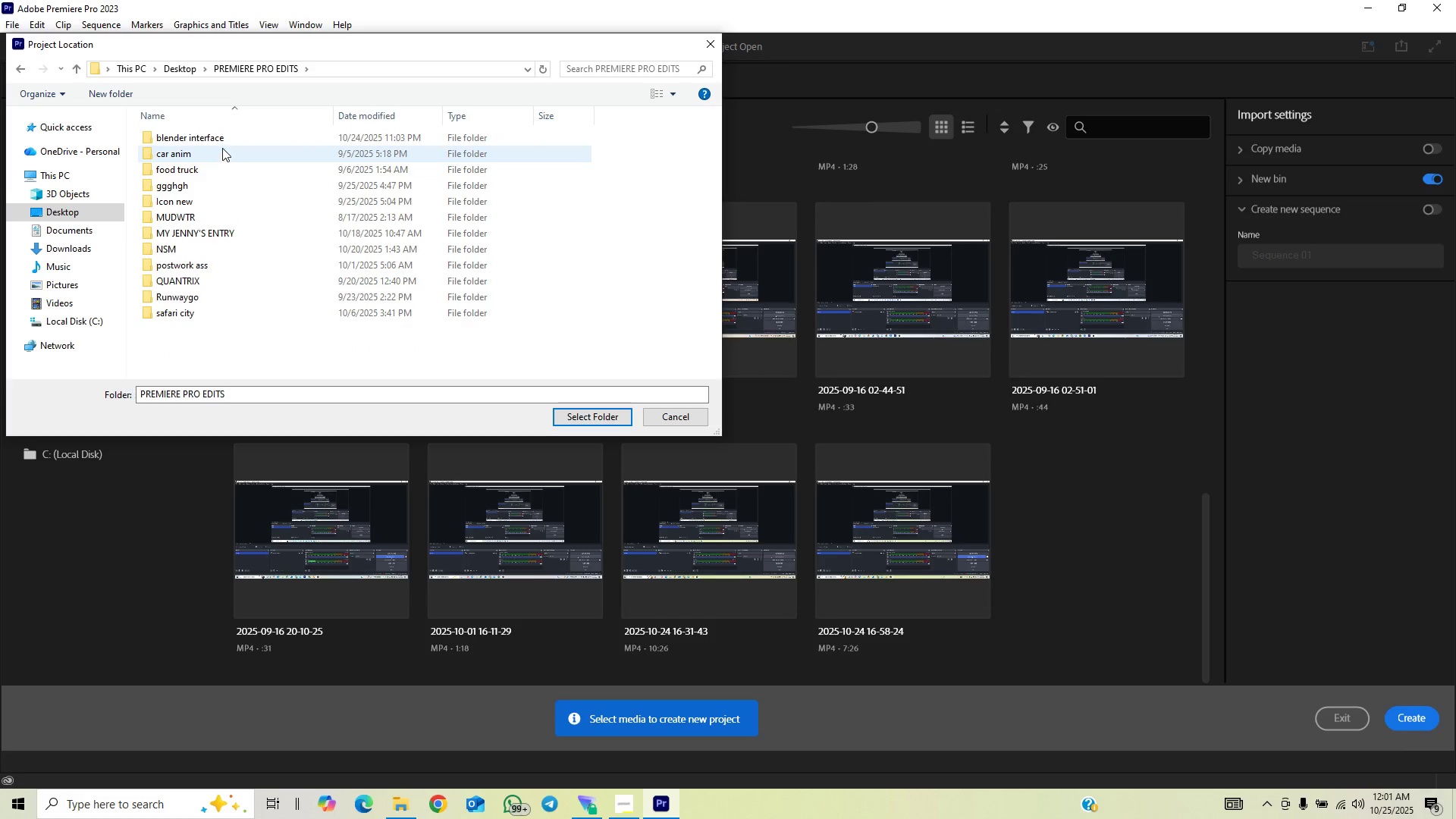 
left_click([219, 137])
 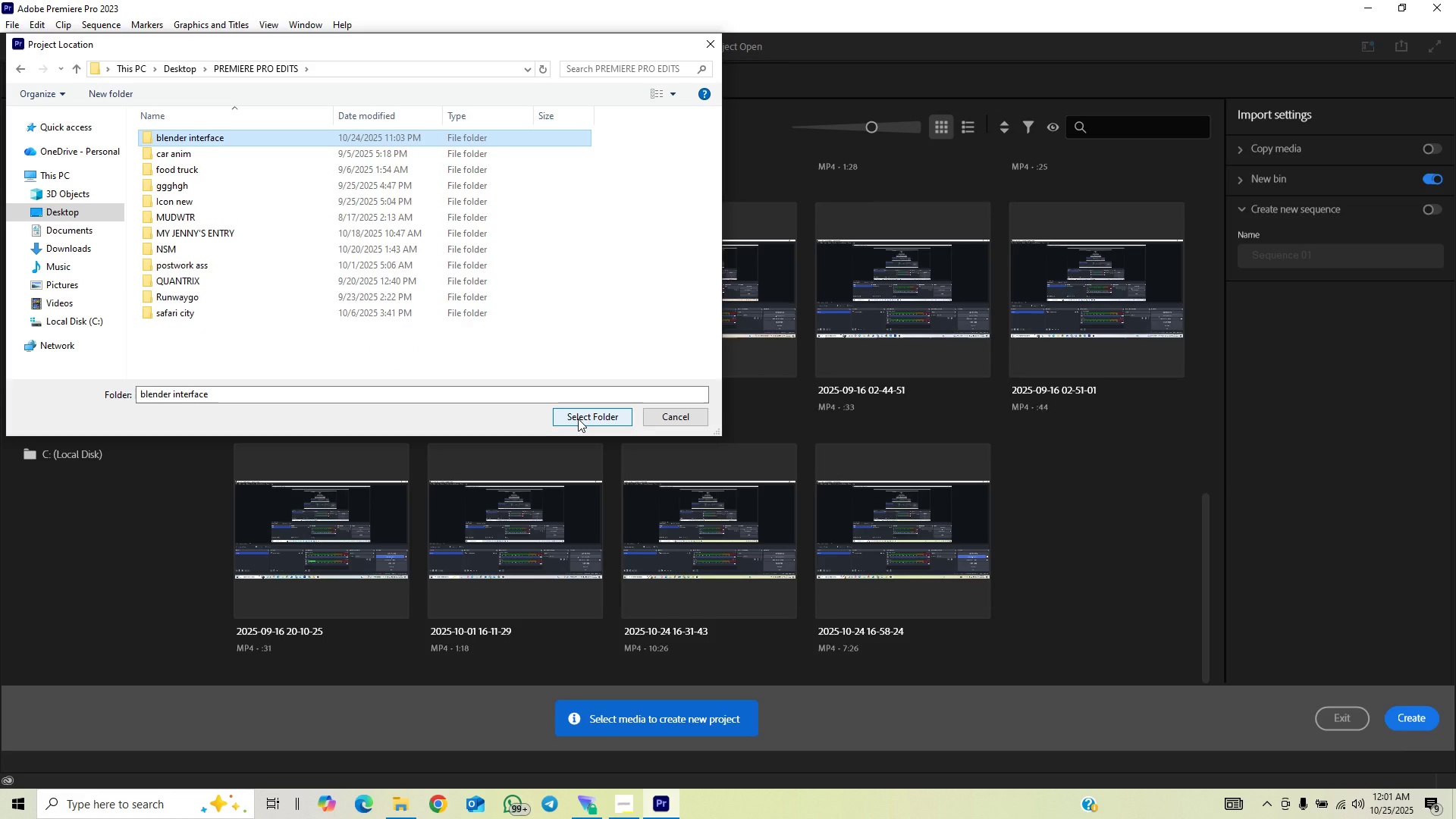 
left_click([578, 419])
 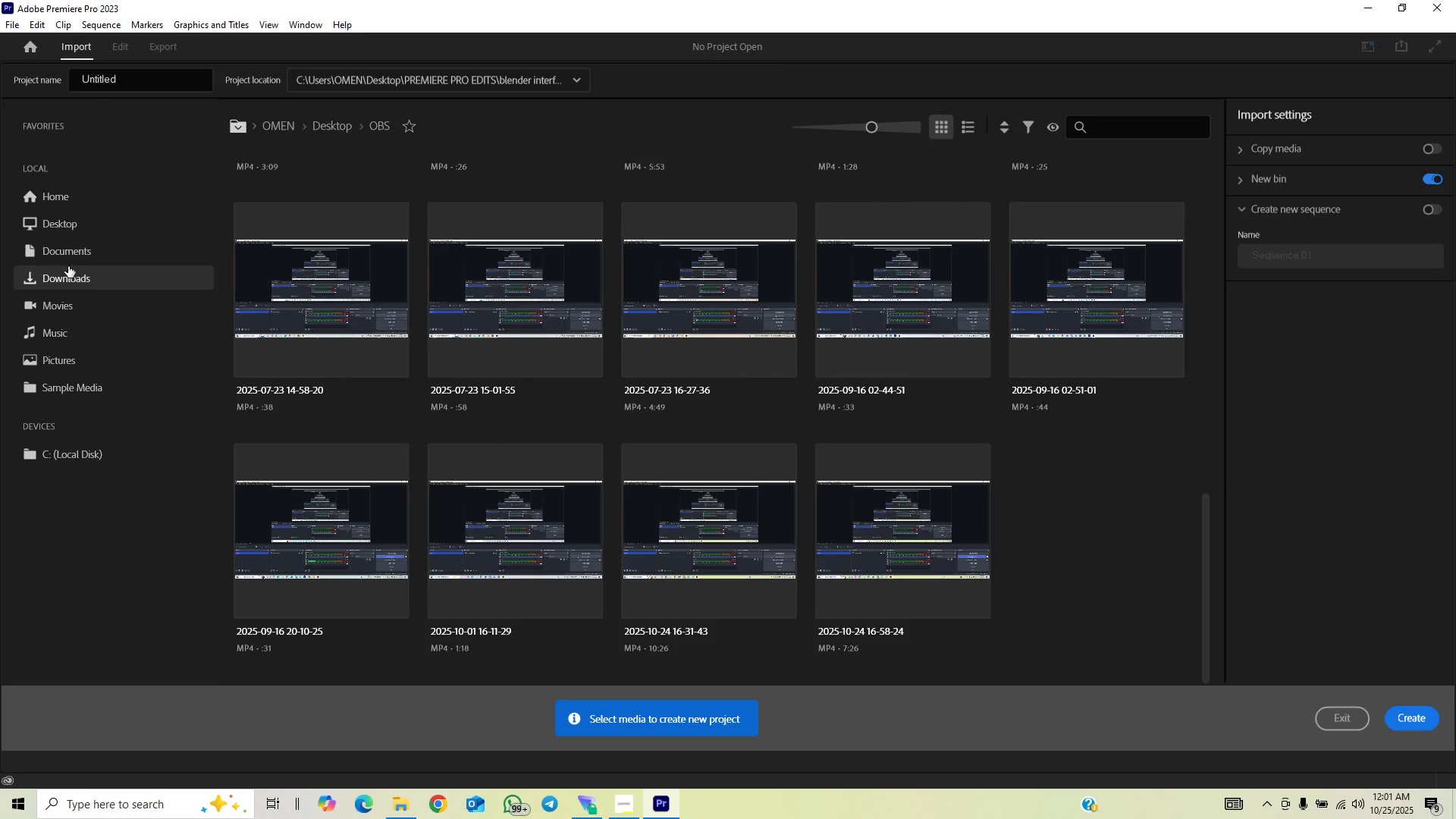 
left_click([57, 223])
 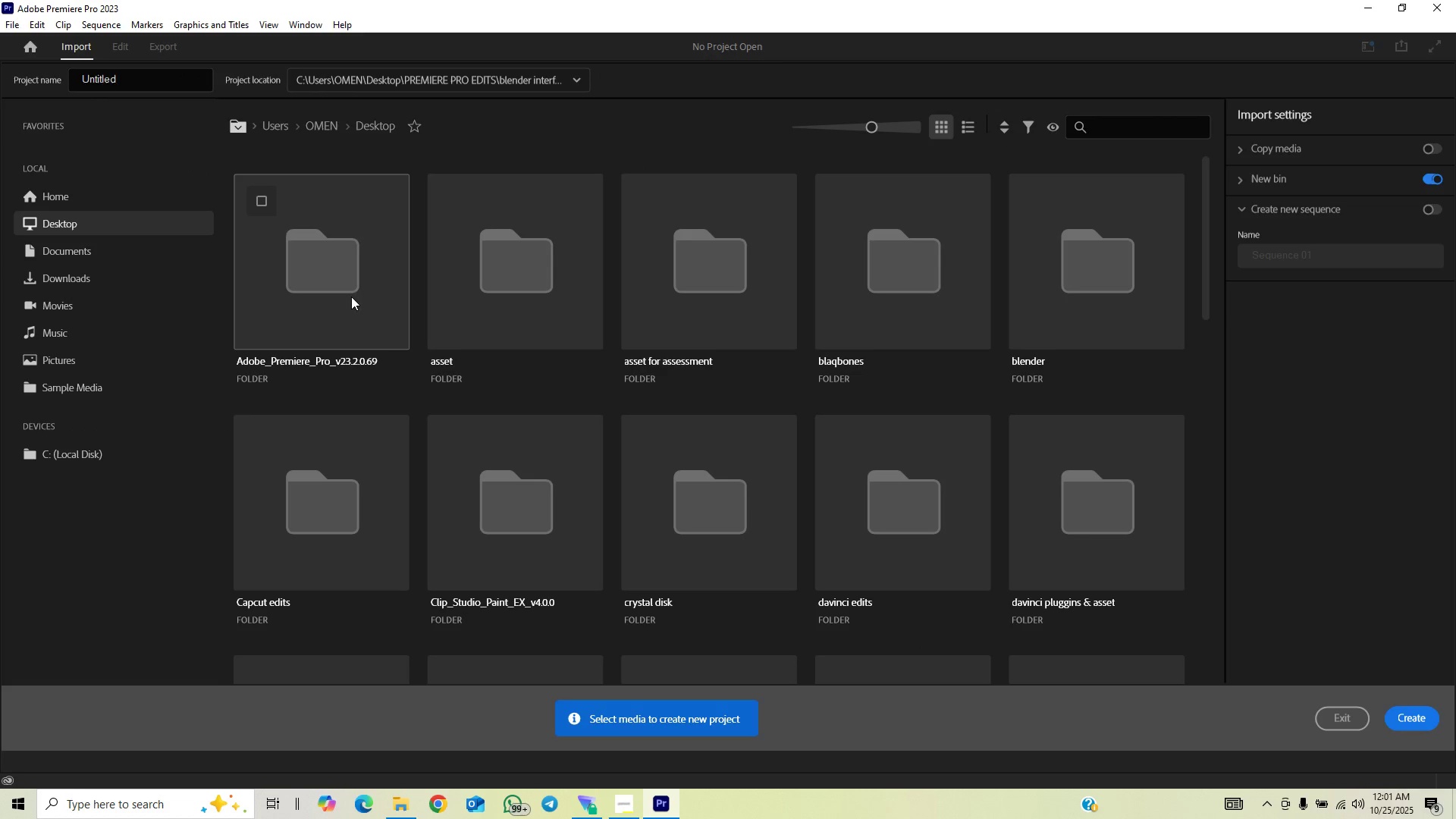 
scroll: coordinate [384, 298], scroll_direction: down, amount: 4.0
 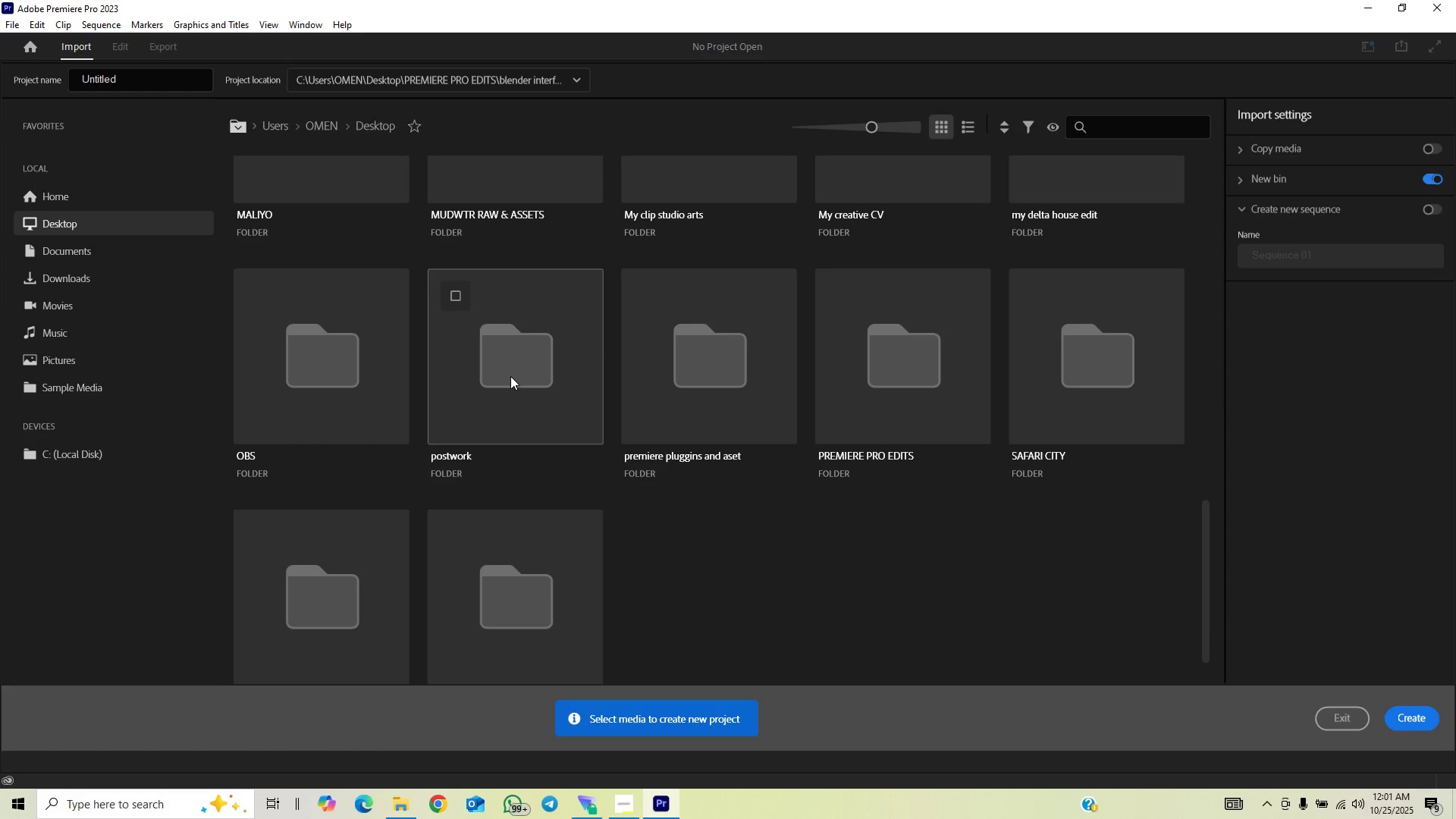 
double_click([517, 391])
 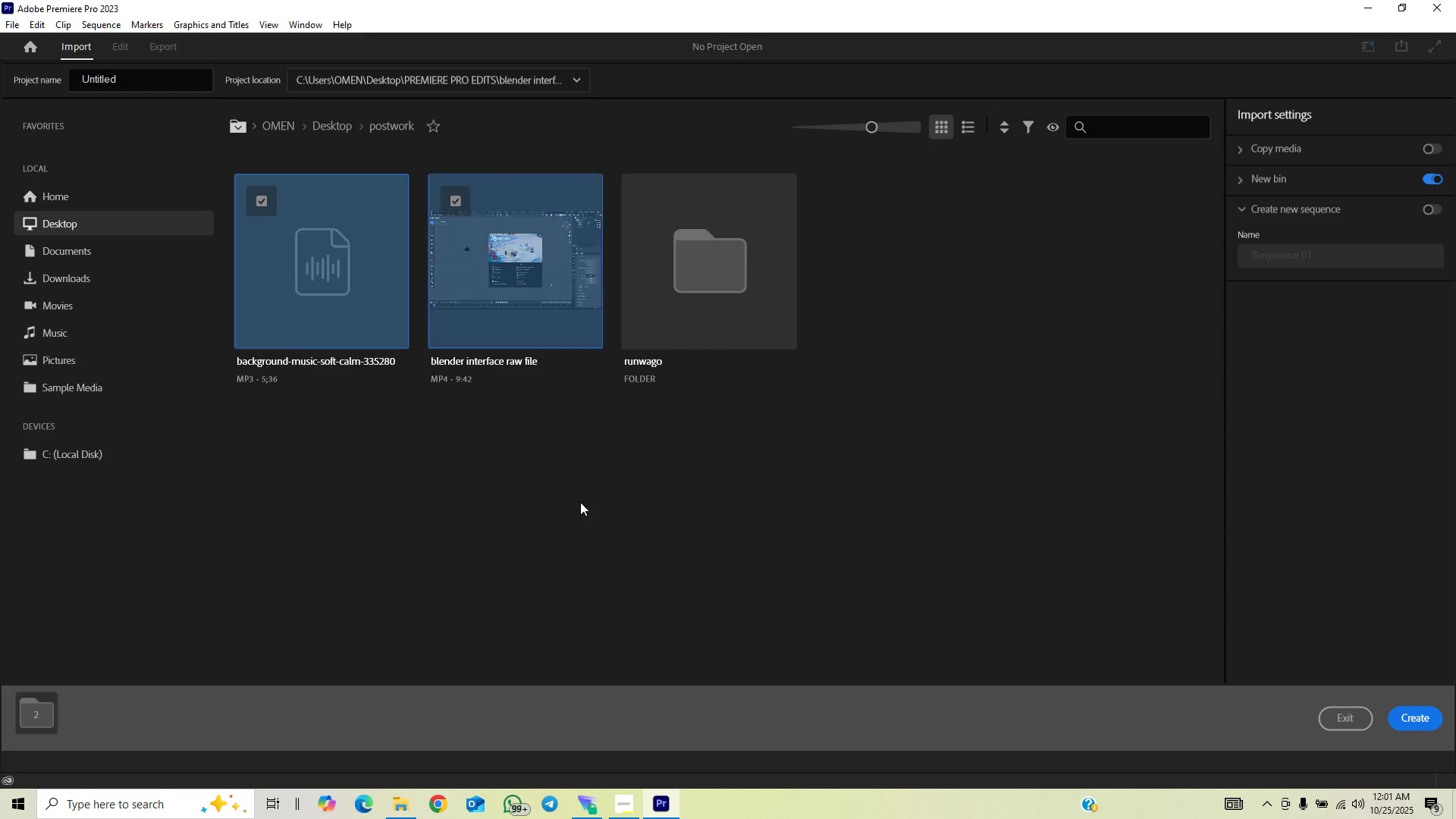 
wait(7.25)
 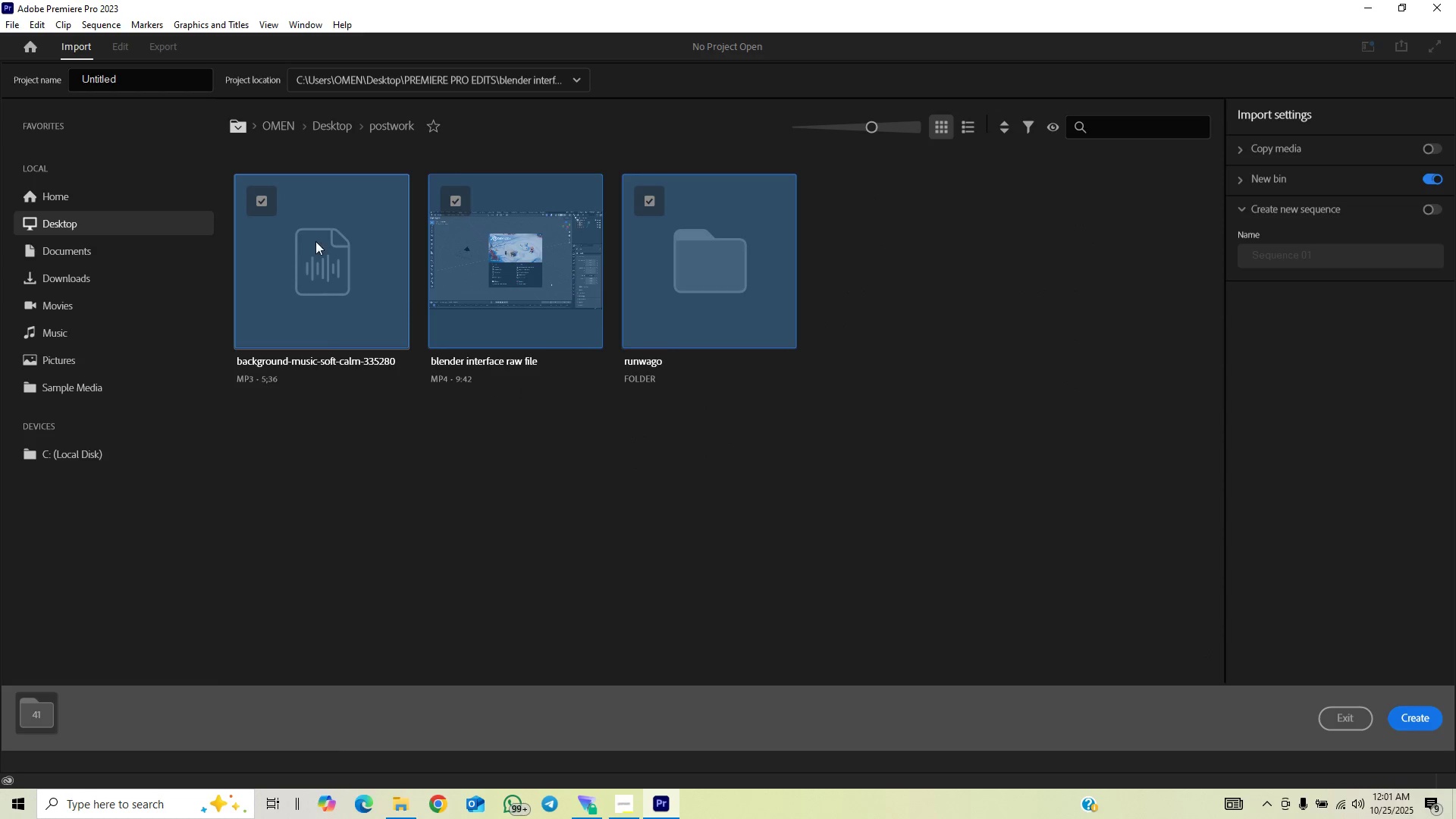 
left_click([1417, 715])
 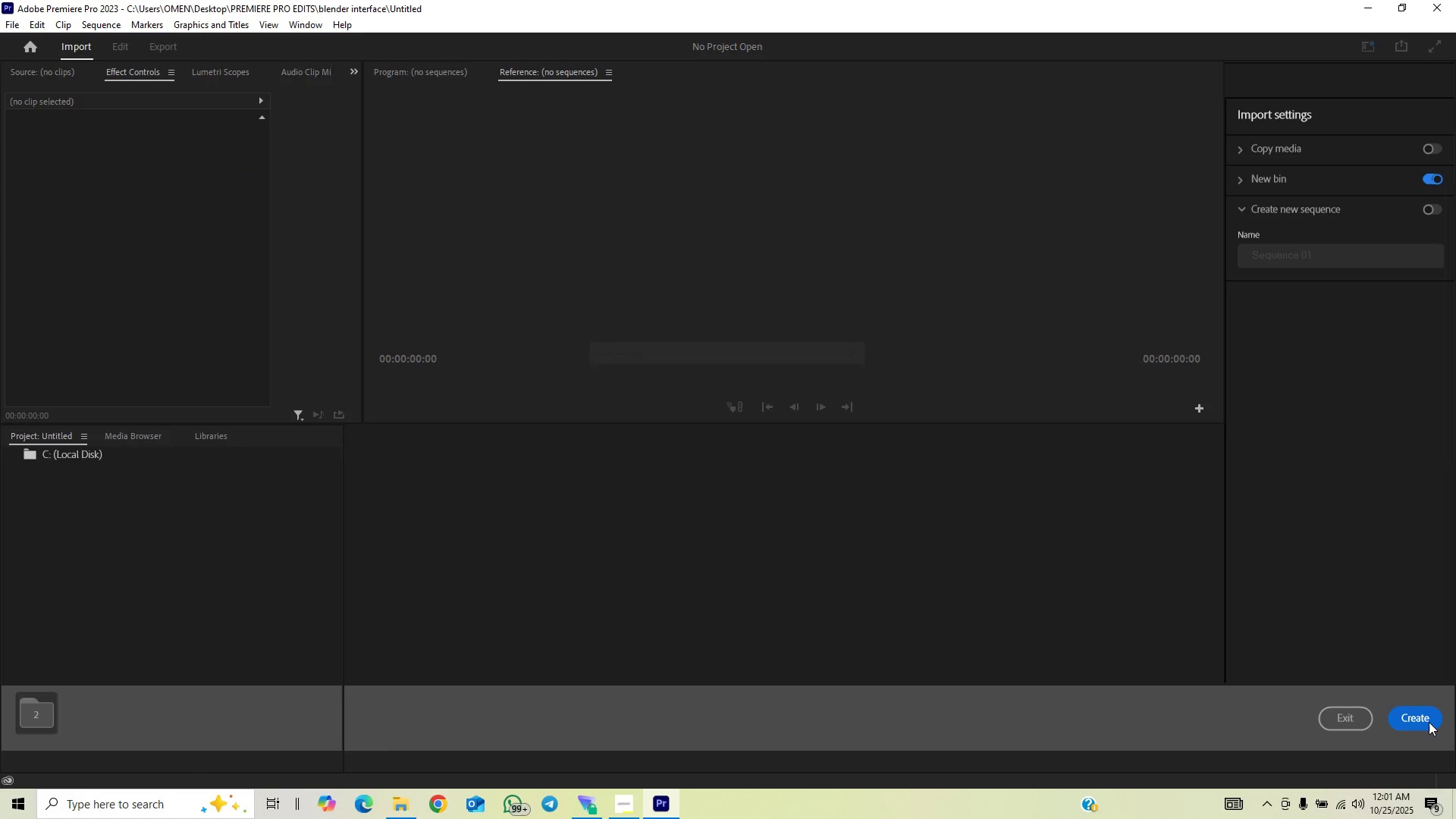 
wait(12.48)
 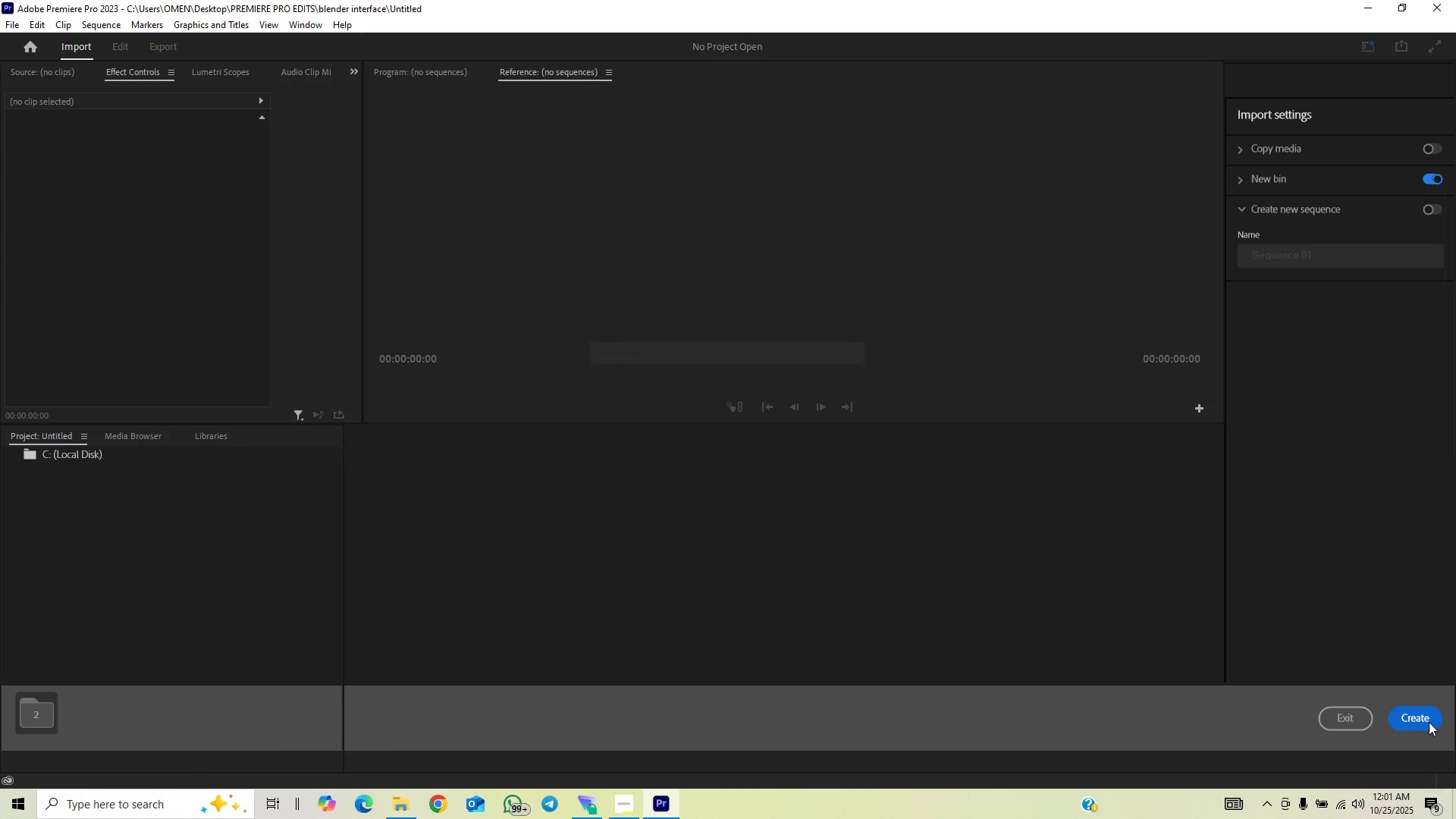 
left_click([294, 760])
 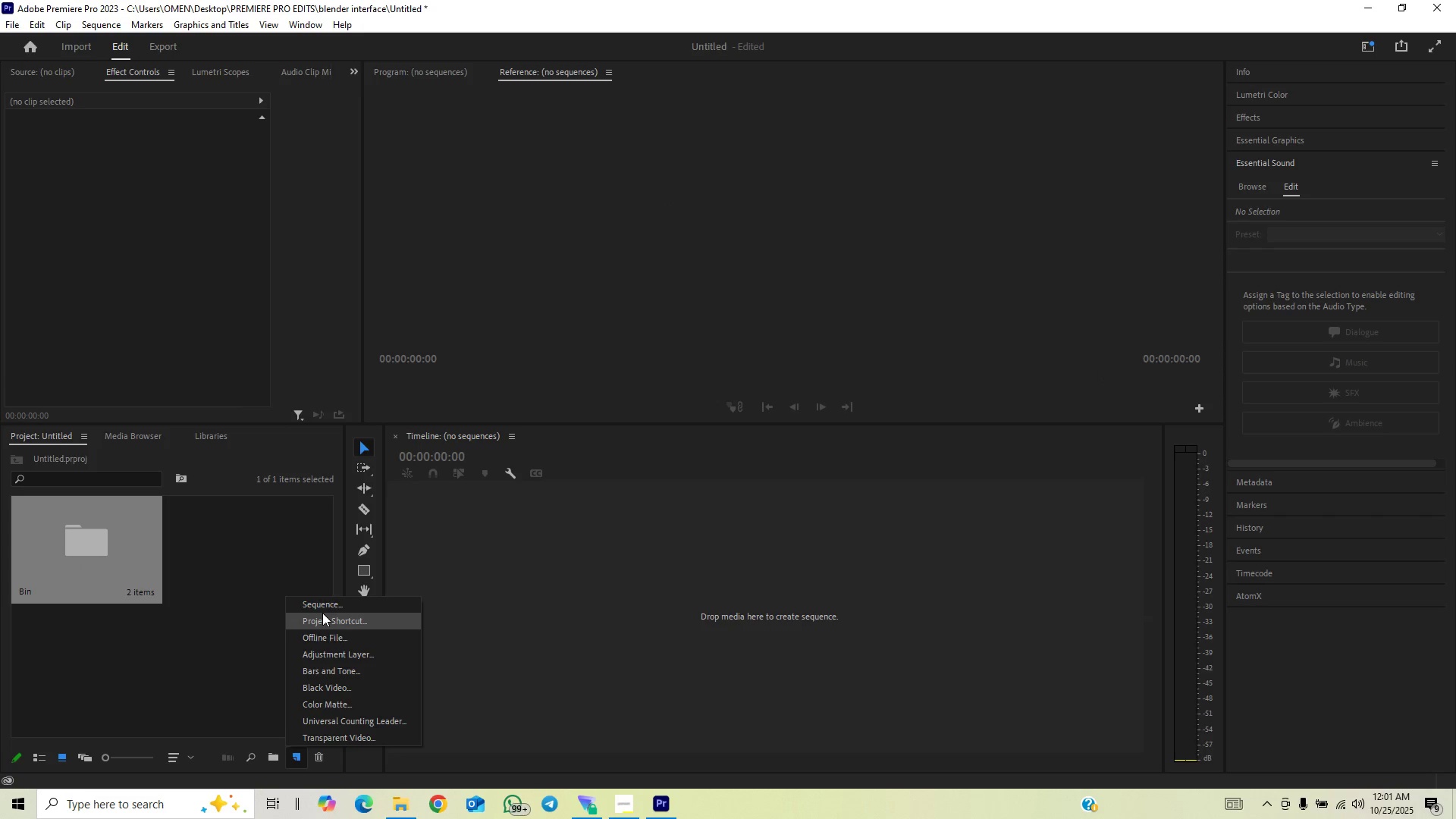 
left_click([322, 608])
 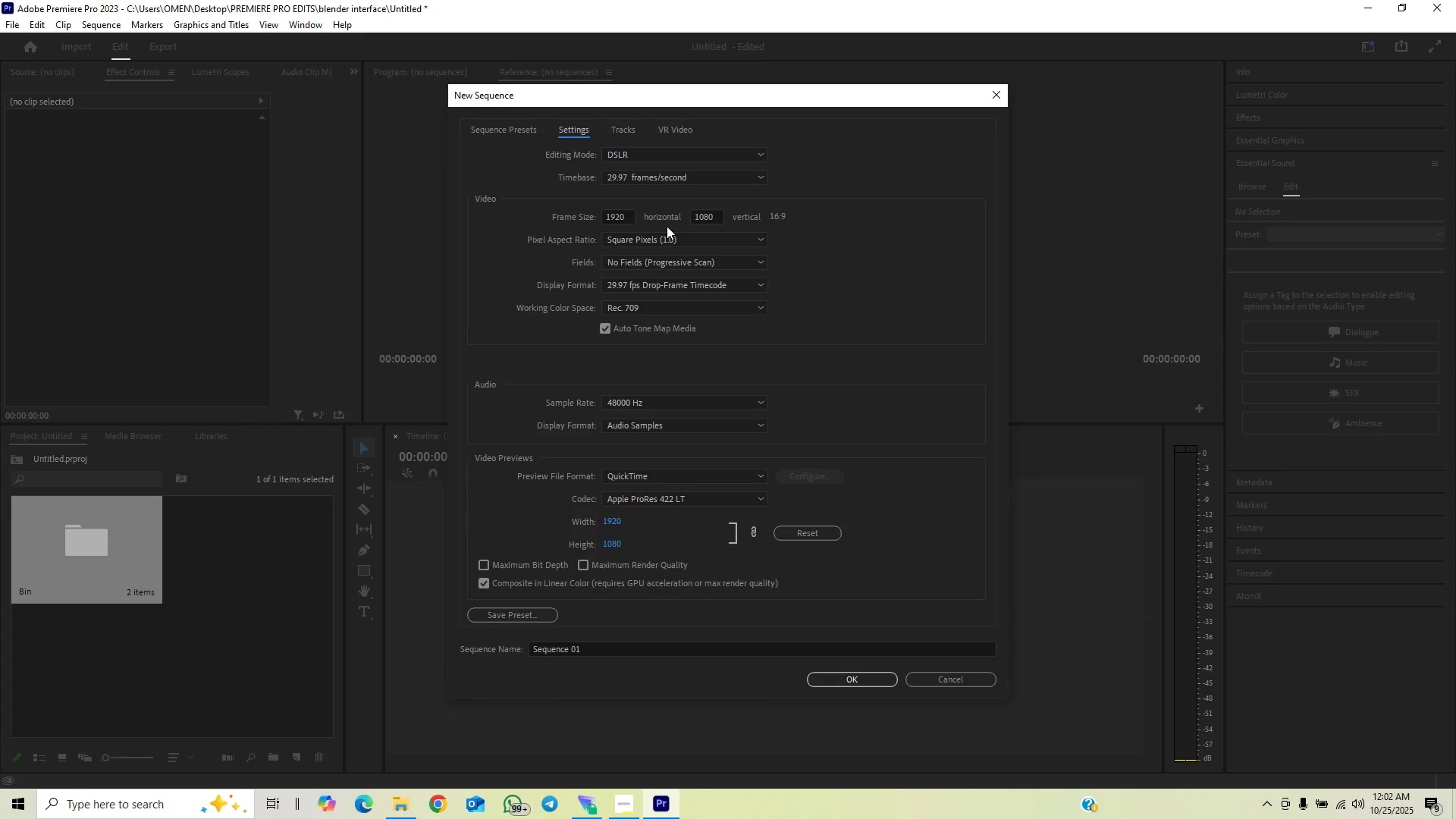 
left_click([679, 174])
 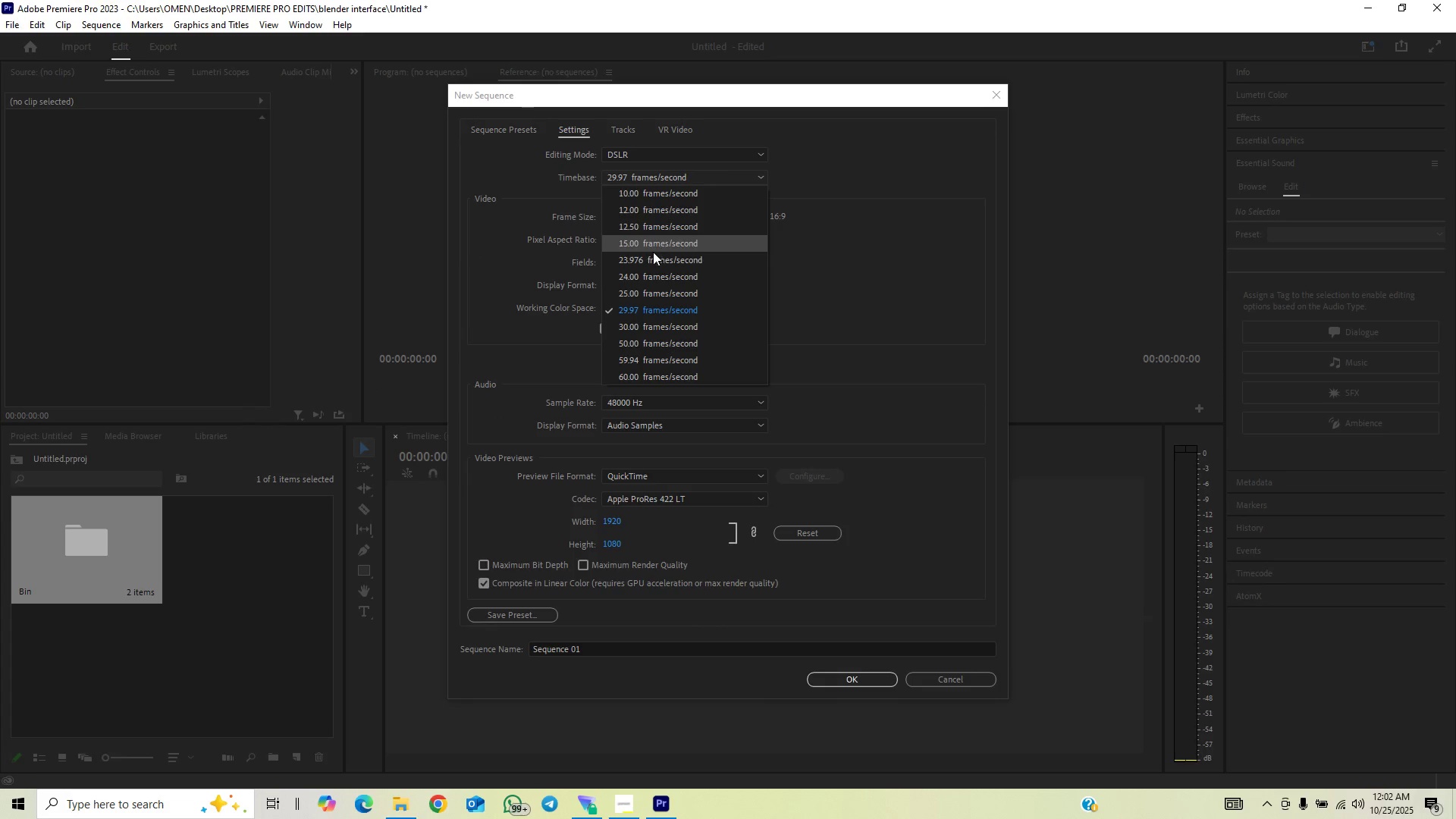 
left_click([650, 255])
 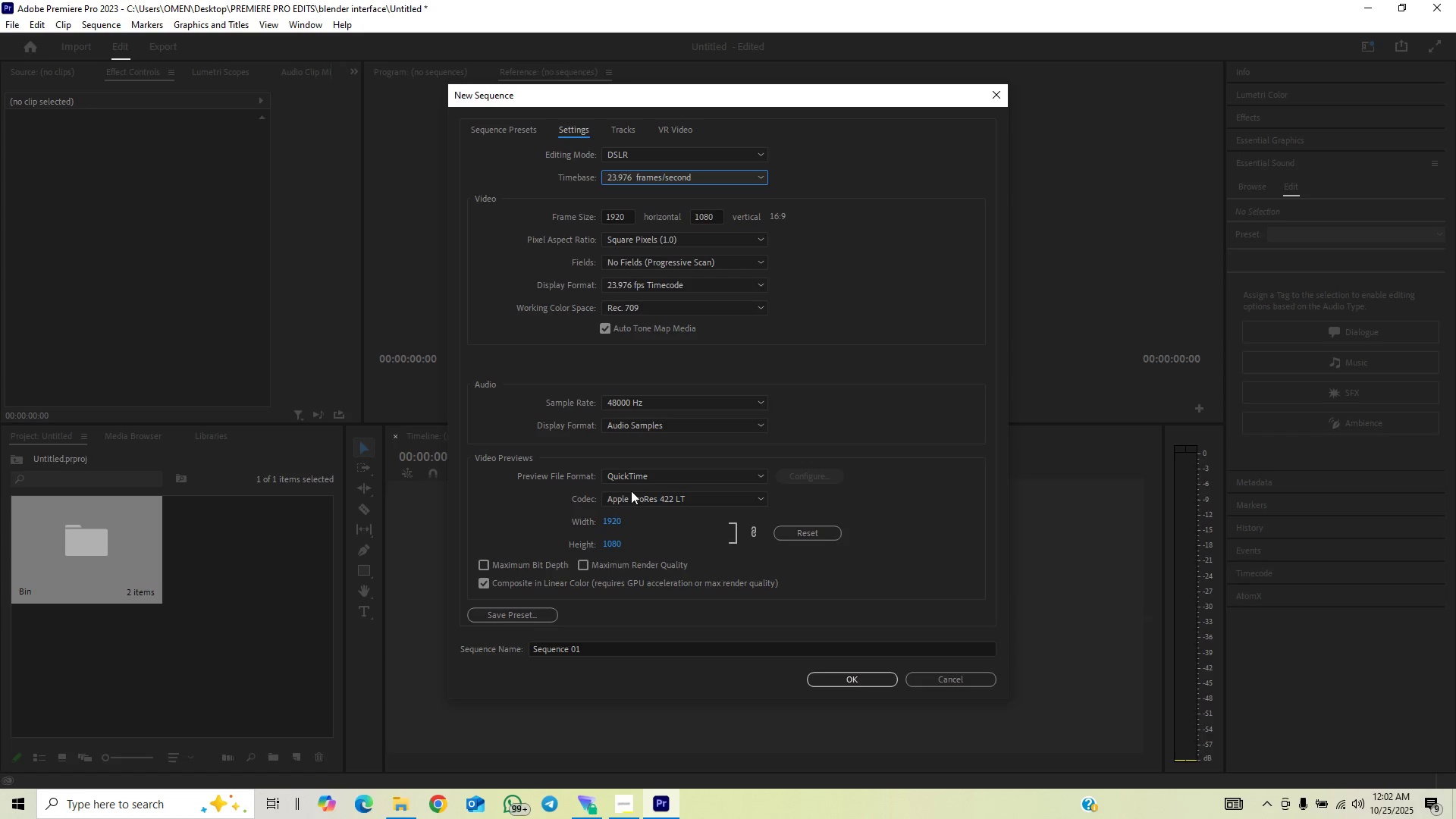 
left_click_drag(start_coordinate=[592, 654], to_coordinate=[516, 668])
 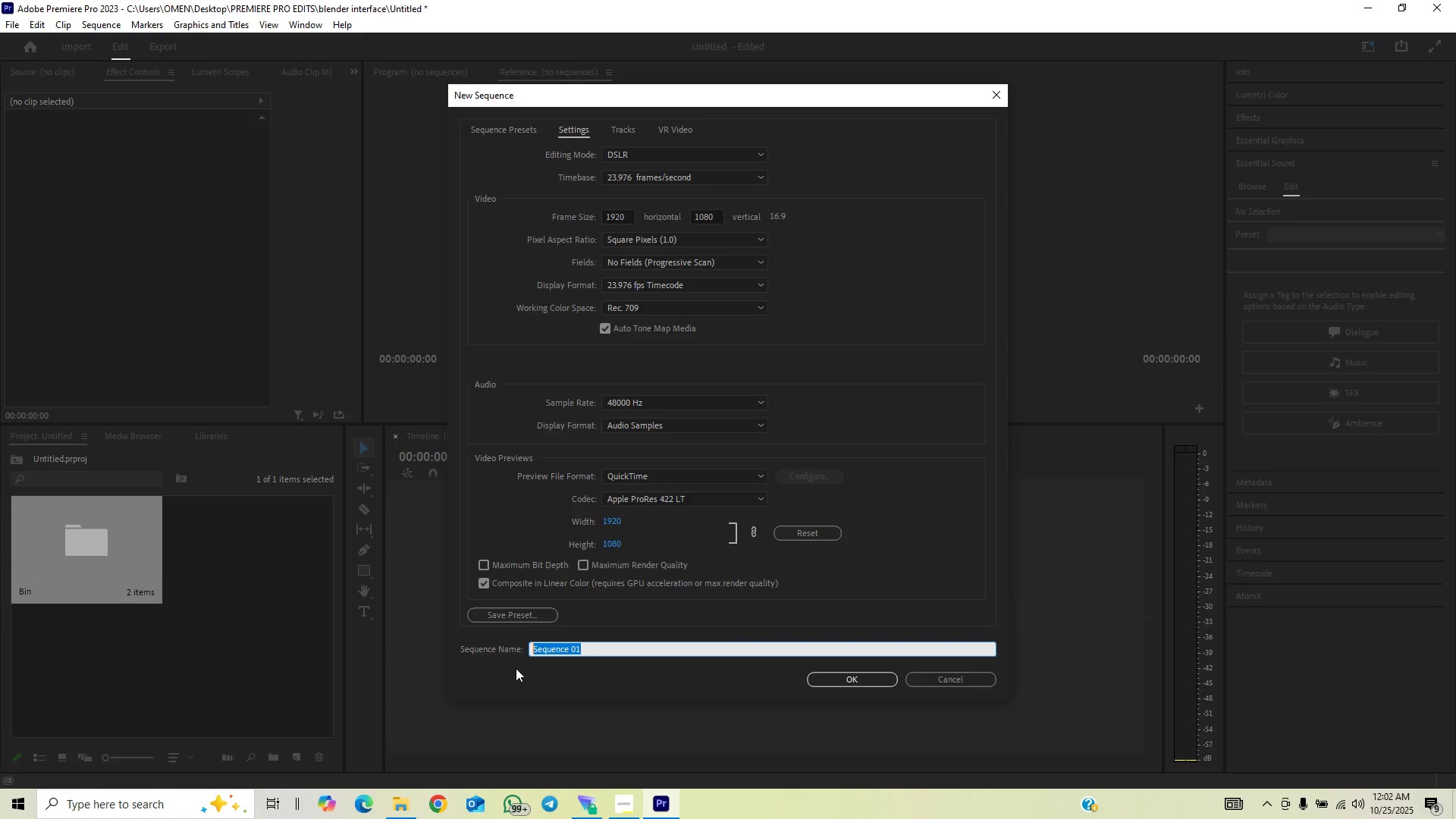 
wait(5.97)
 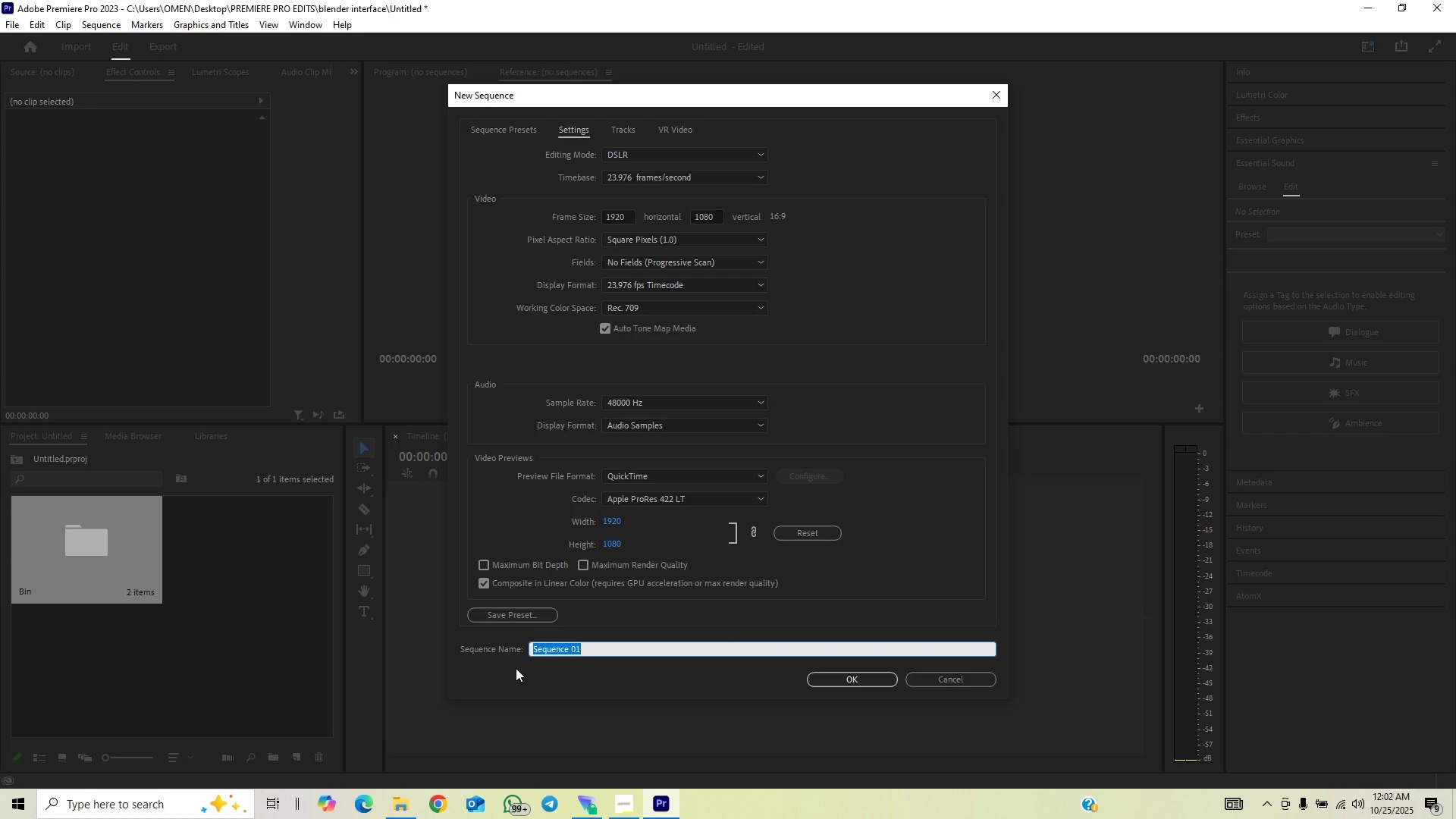 
type(blender interface tutorial)
 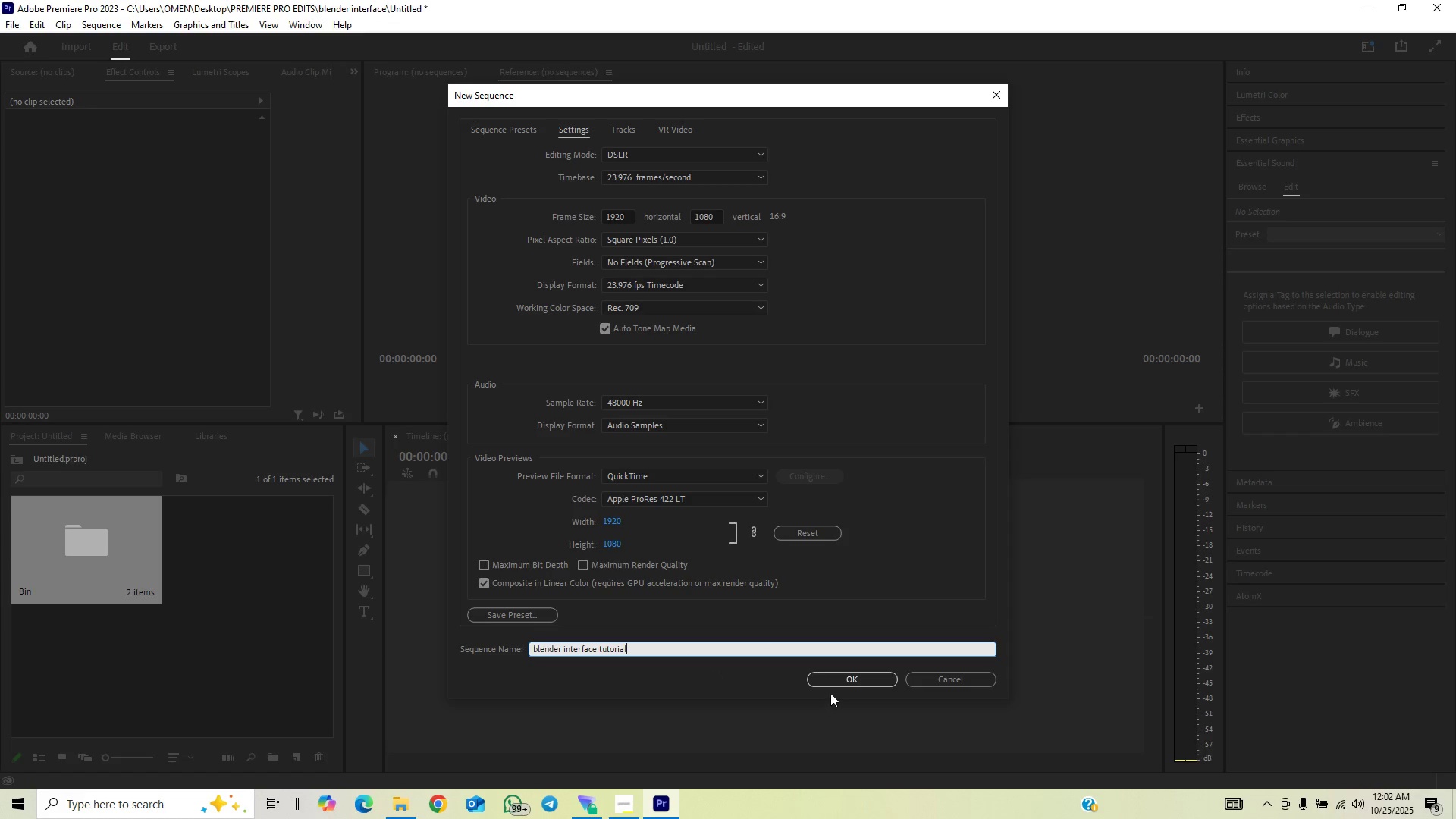 
left_click([830, 681])
 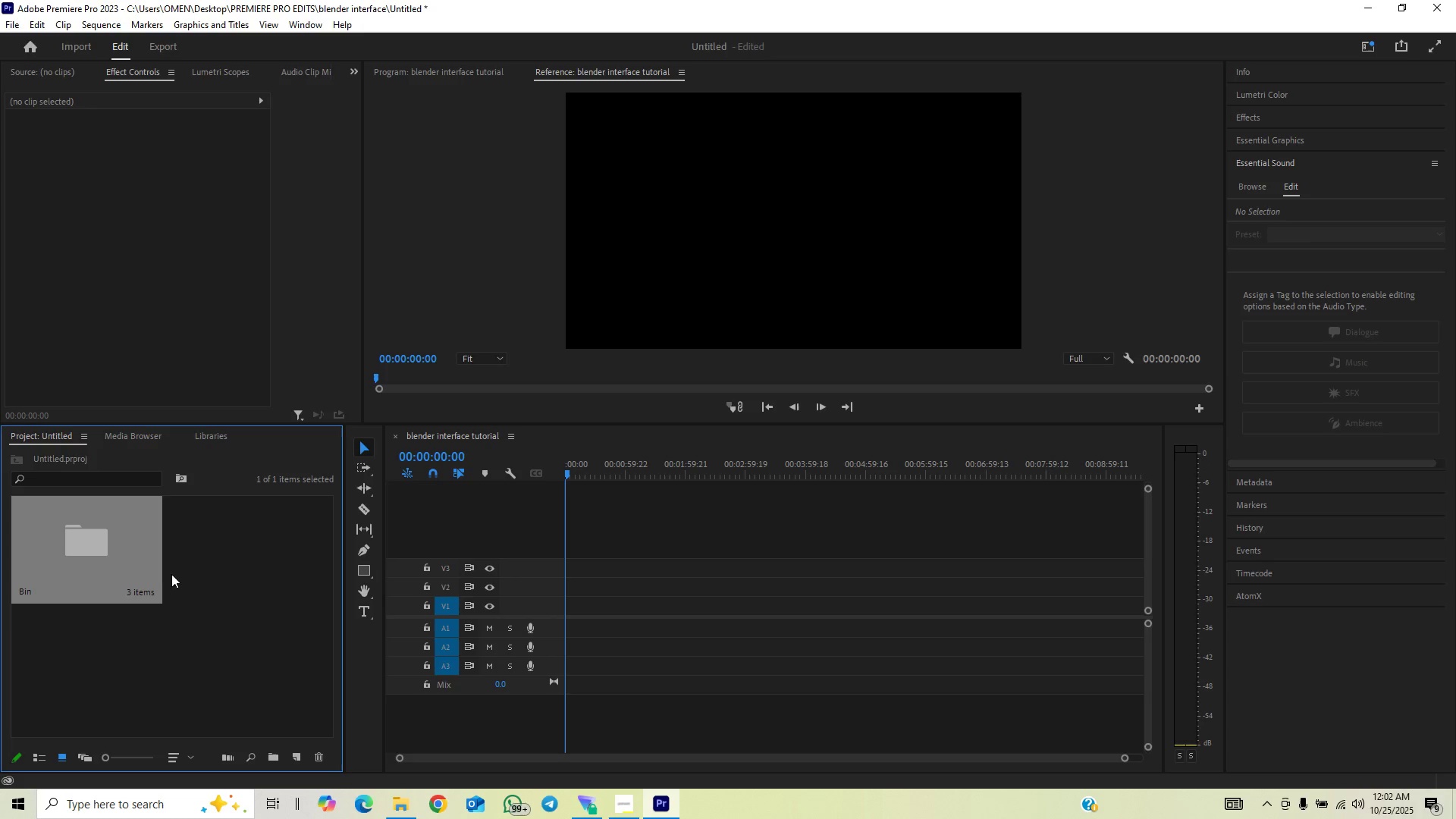 
double_click([144, 564])
 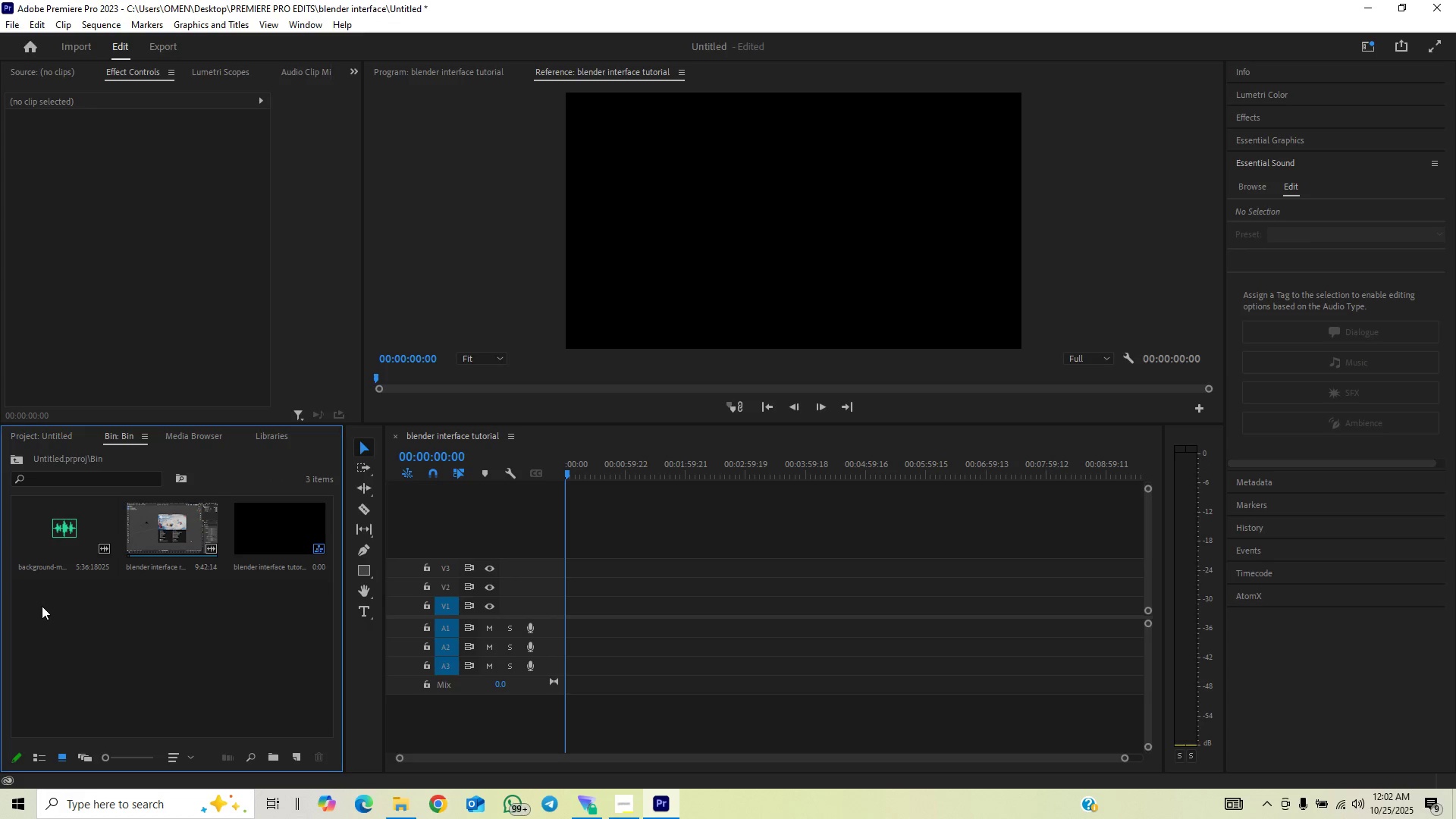 
left_click_drag(start_coordinate=[156, 550], to_coordinate=[564, 614])
 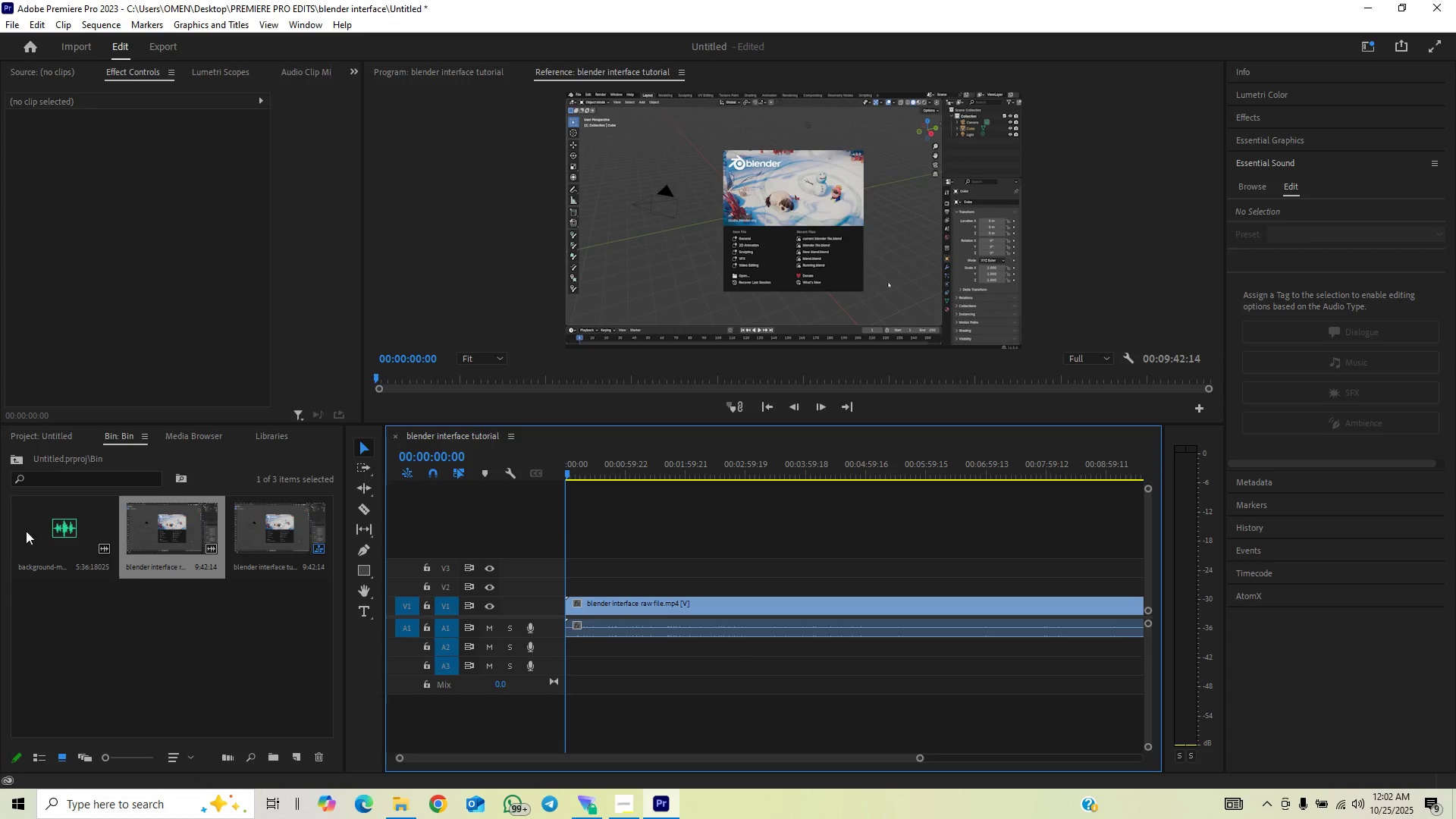 
left_click_drag(start_coordinate=[51, 534], to_coordinate=[559, 646])
 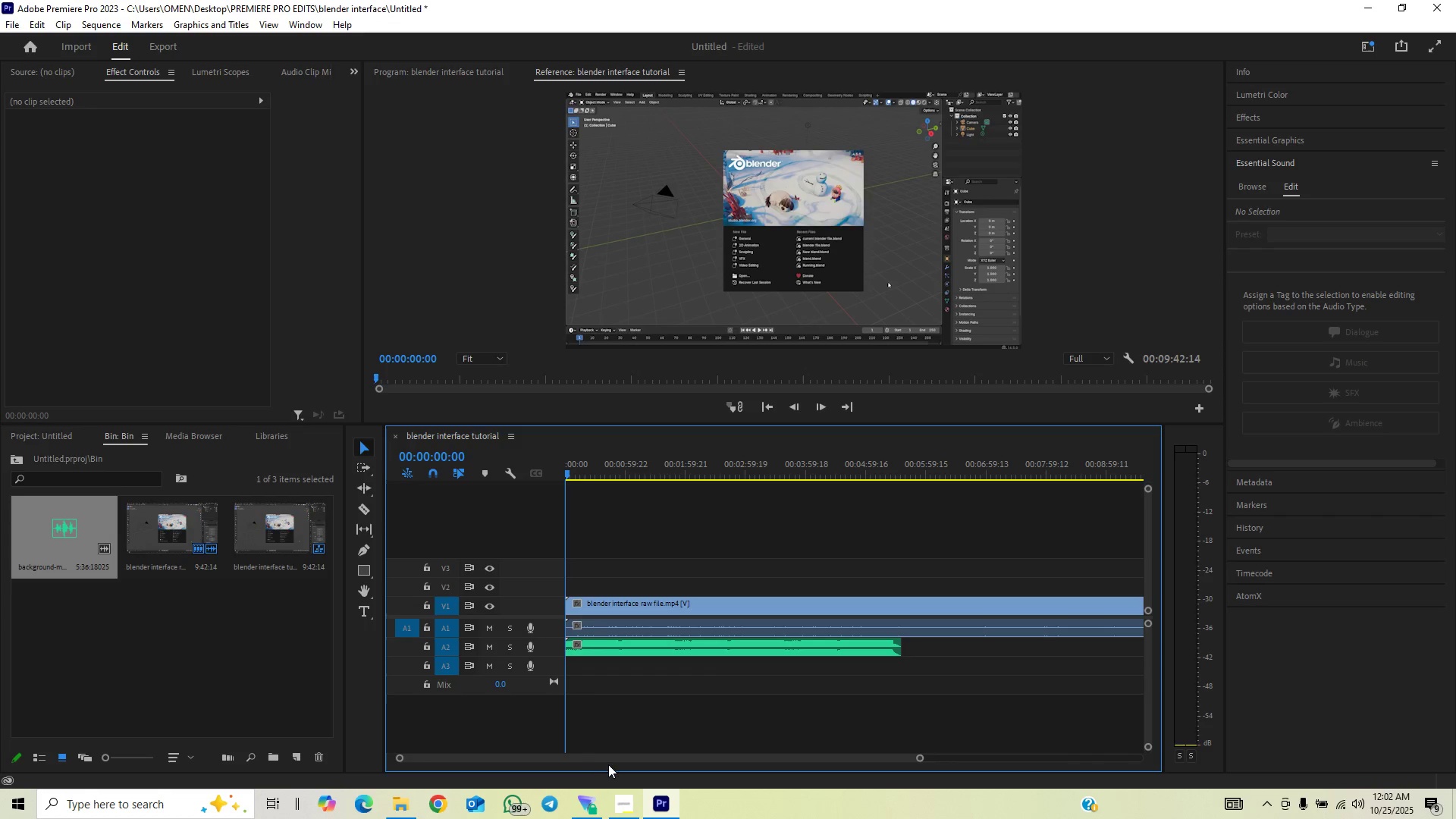 
left_click_drag(start_coordinate=[614, 761], to_coordinate=[533, 741])
 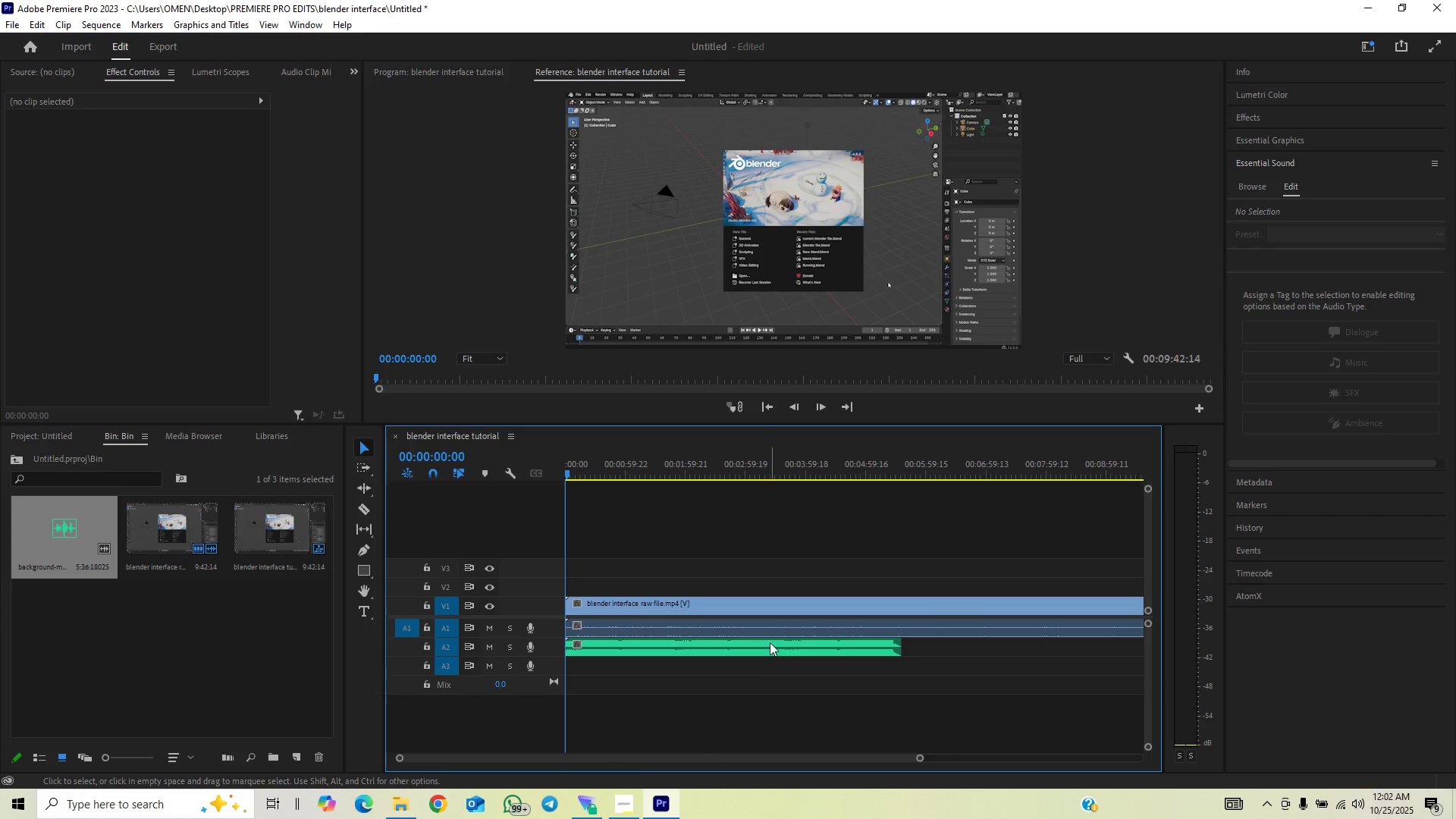 
left_click([767, 648])
 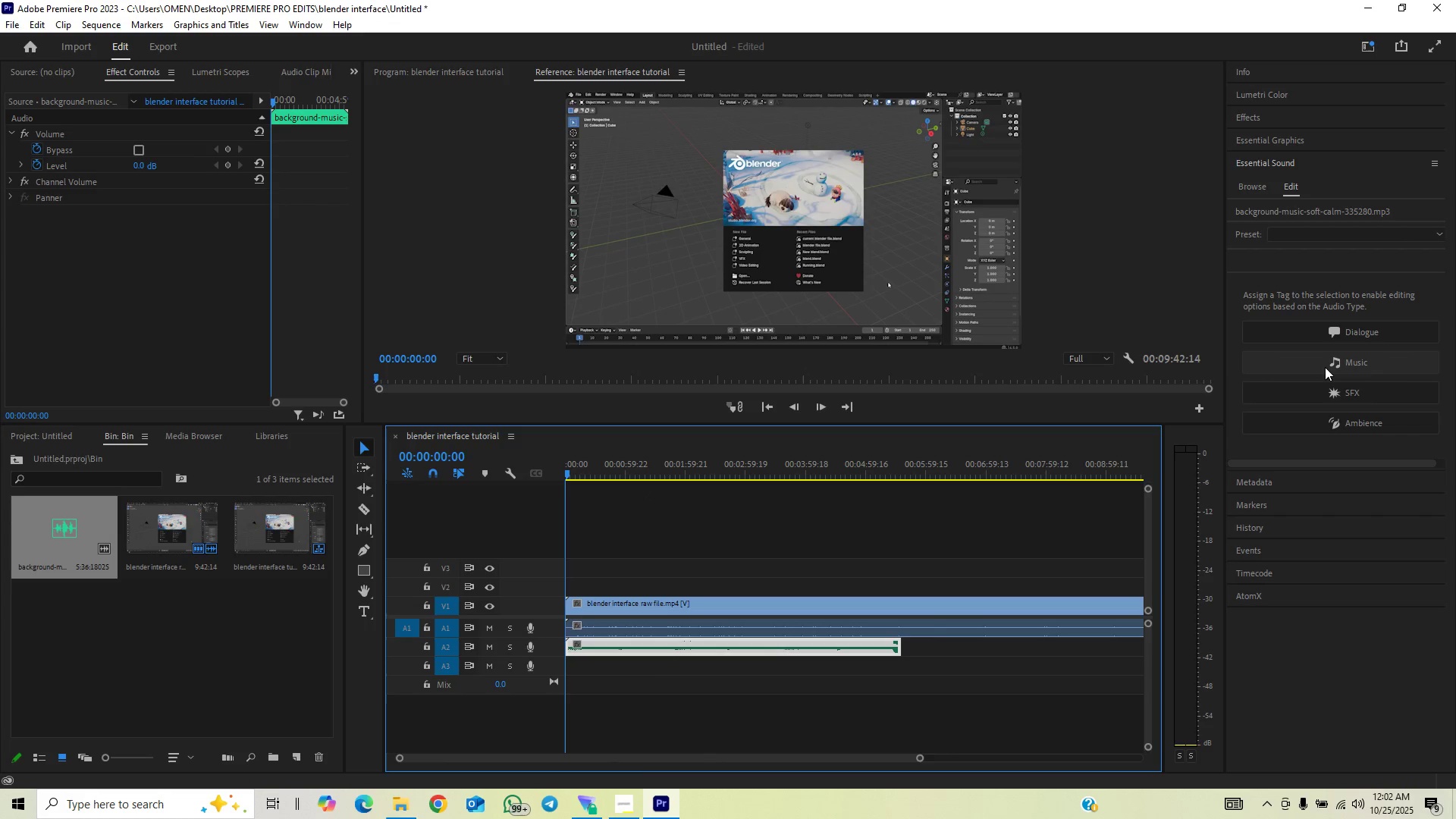 
left_click([1325, 367])
 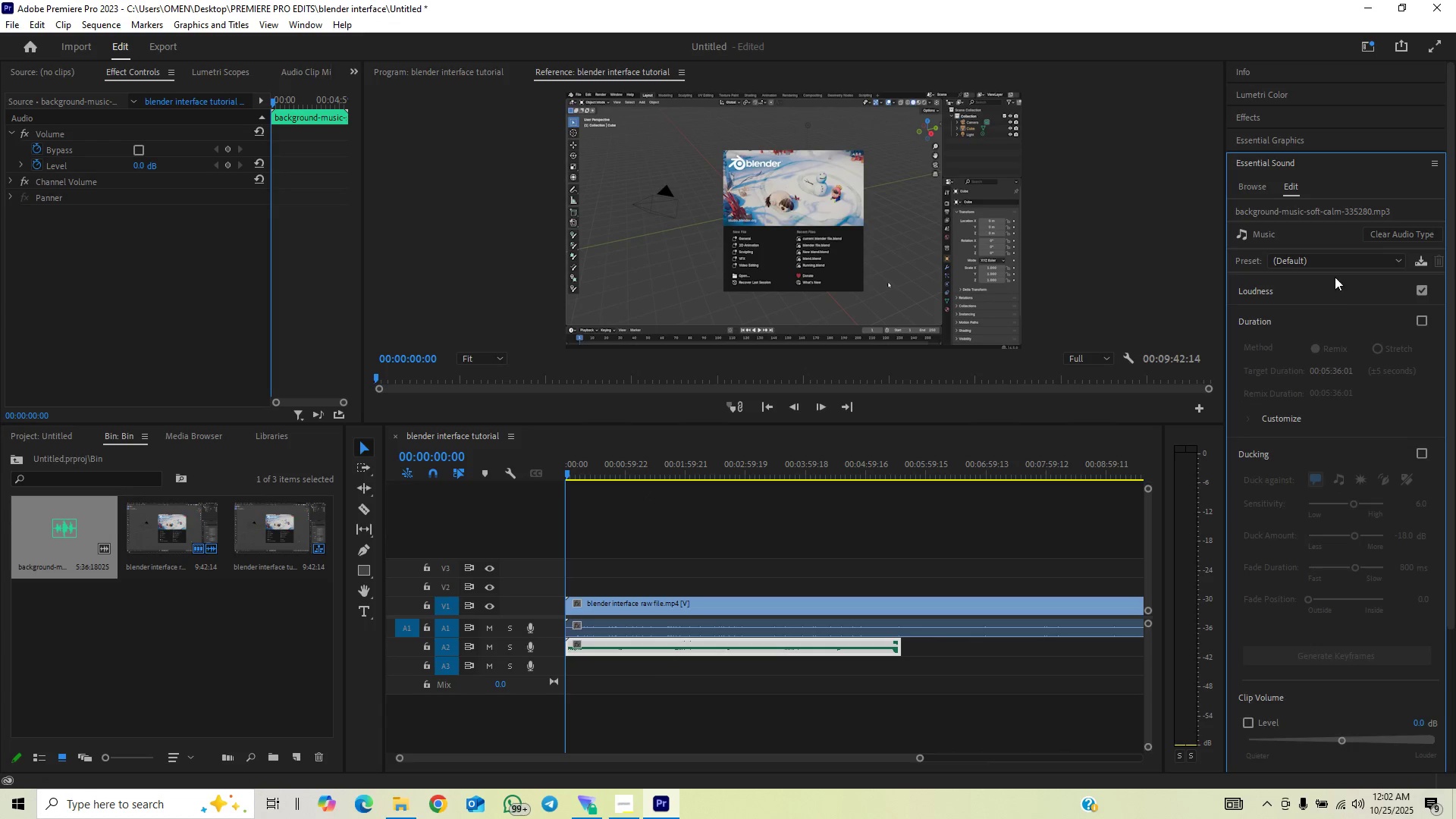 
left_click([1335, 263])
 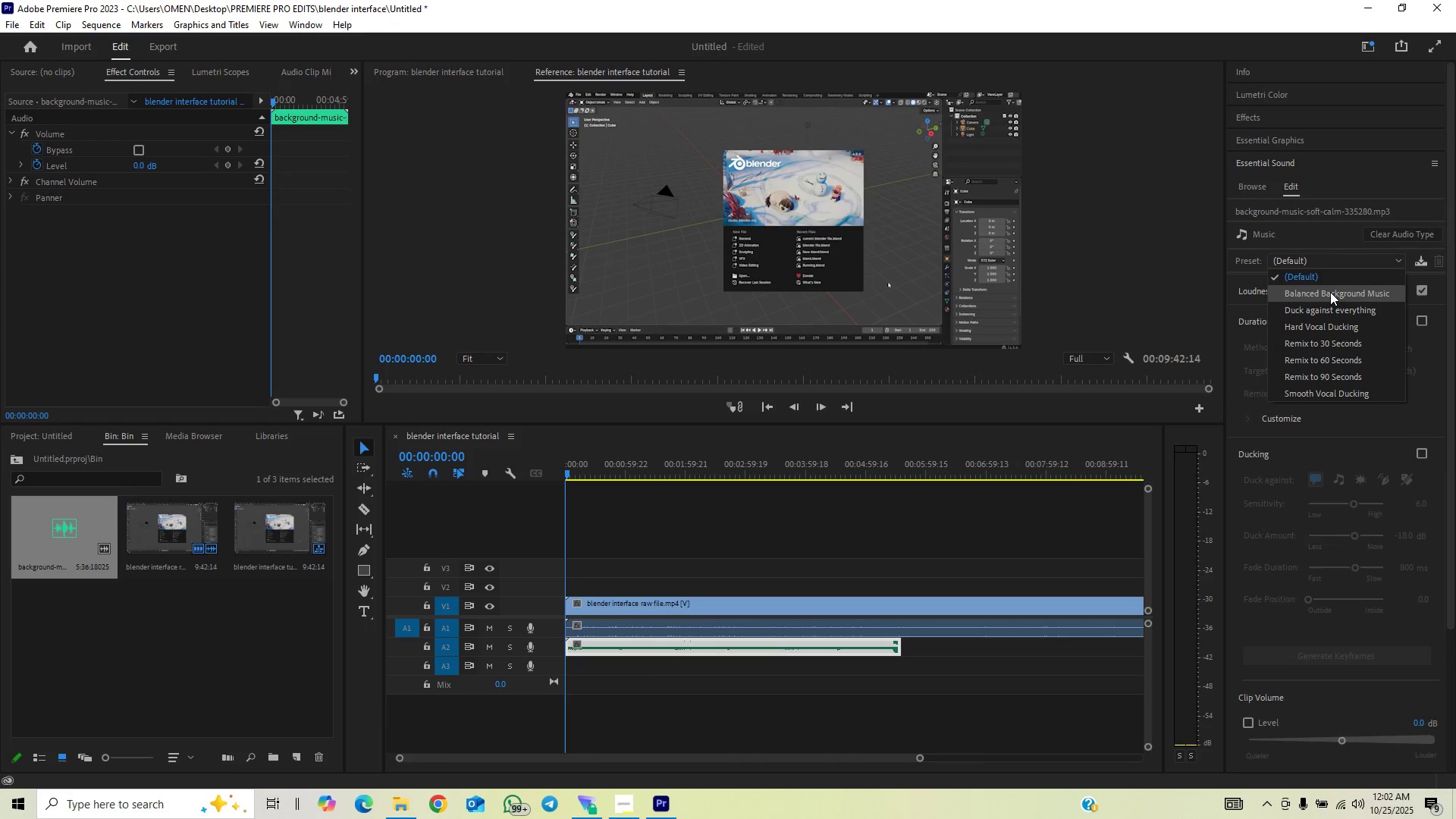 
left_click([1330, 292])
 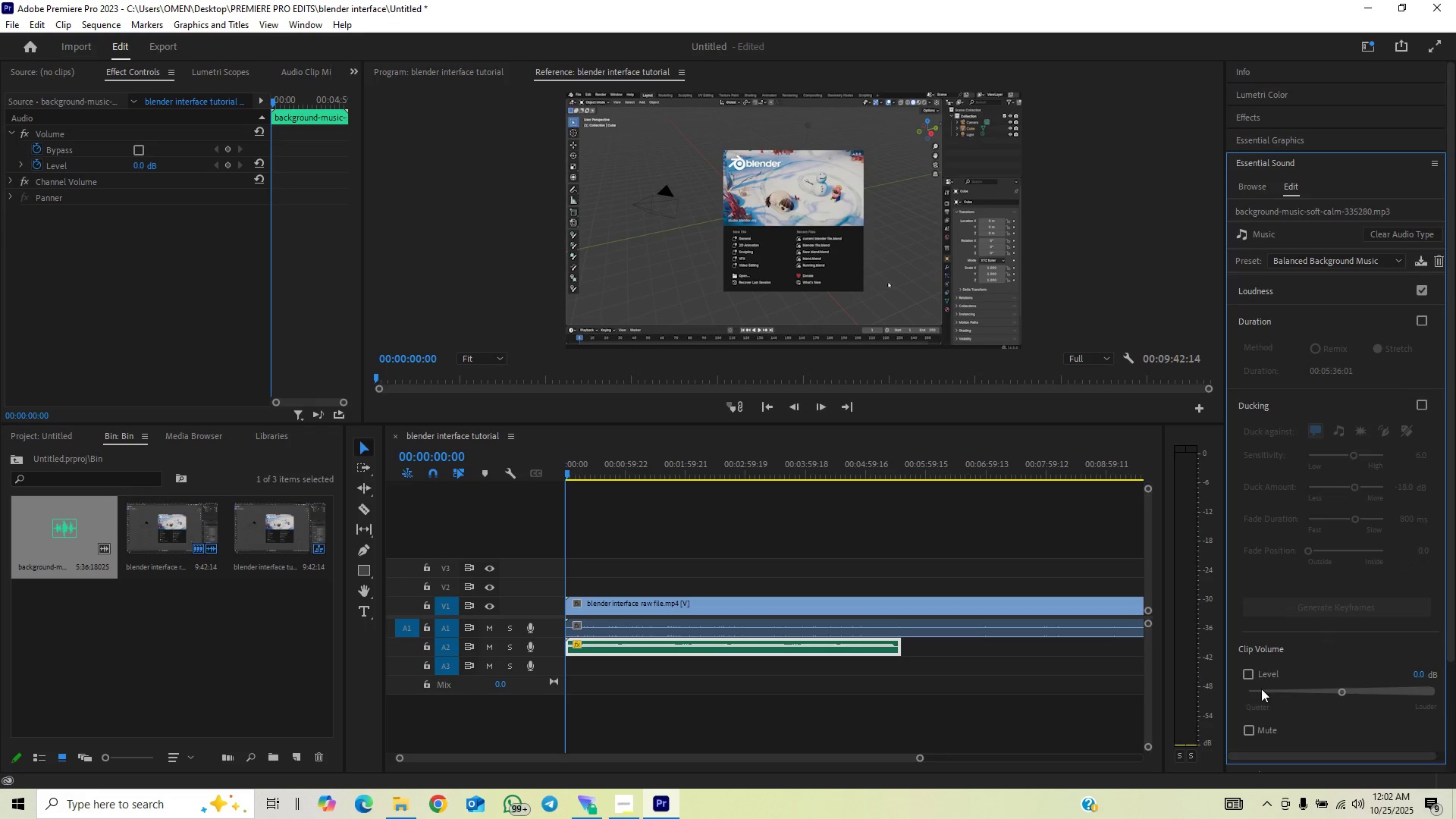 
wait(5.27)
 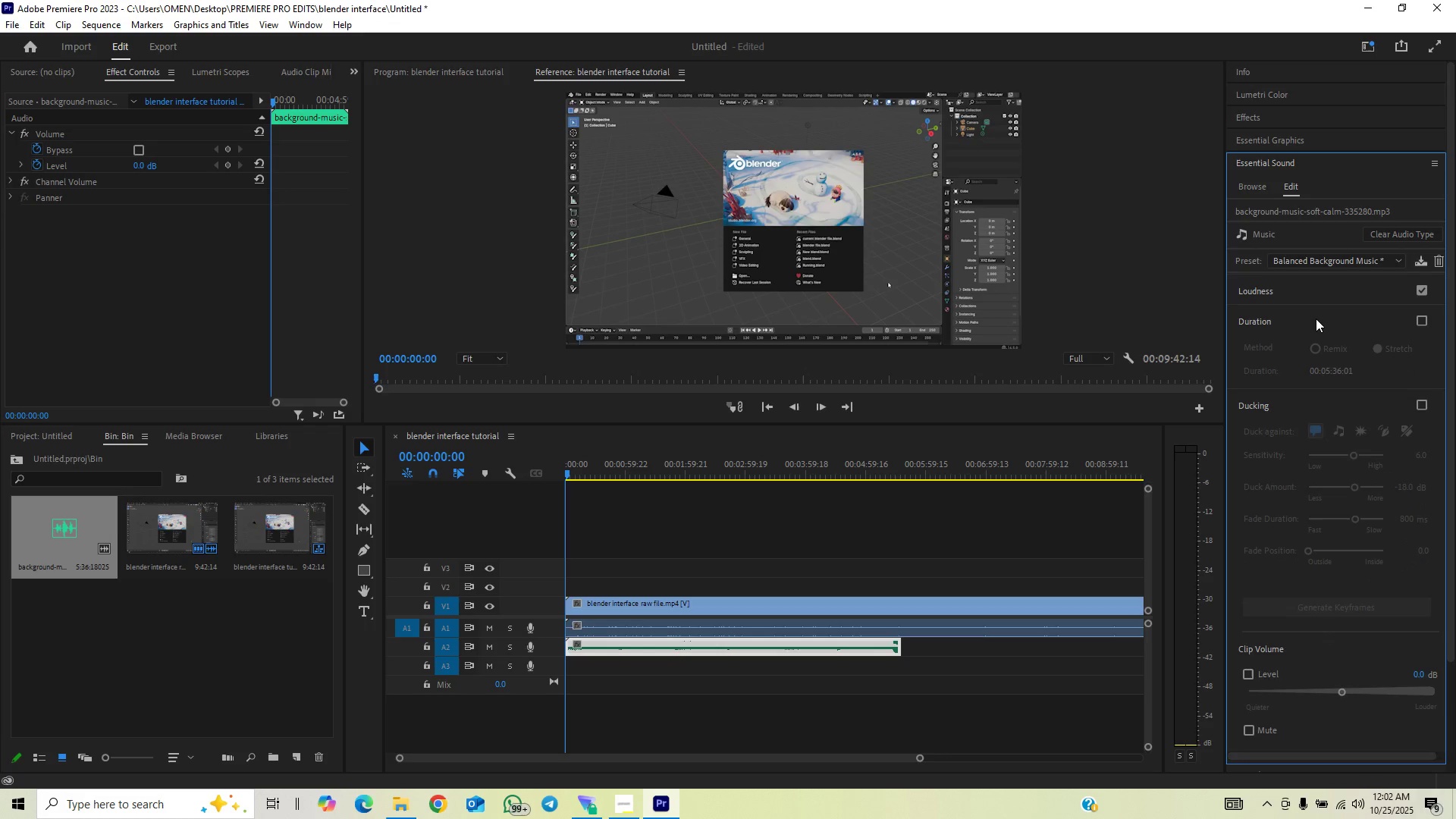 
left_click([1420, 678])
 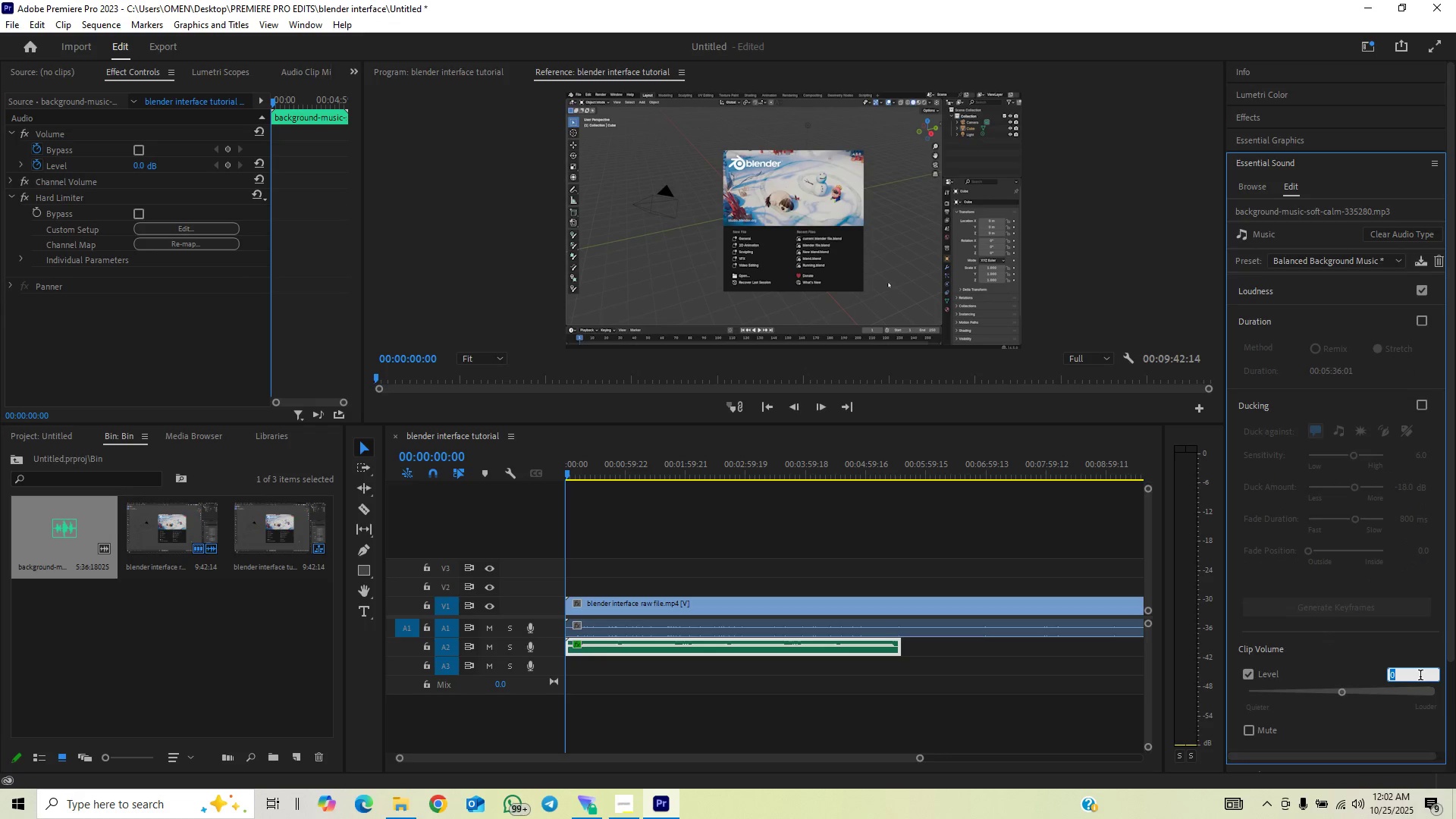 
type(-10)
 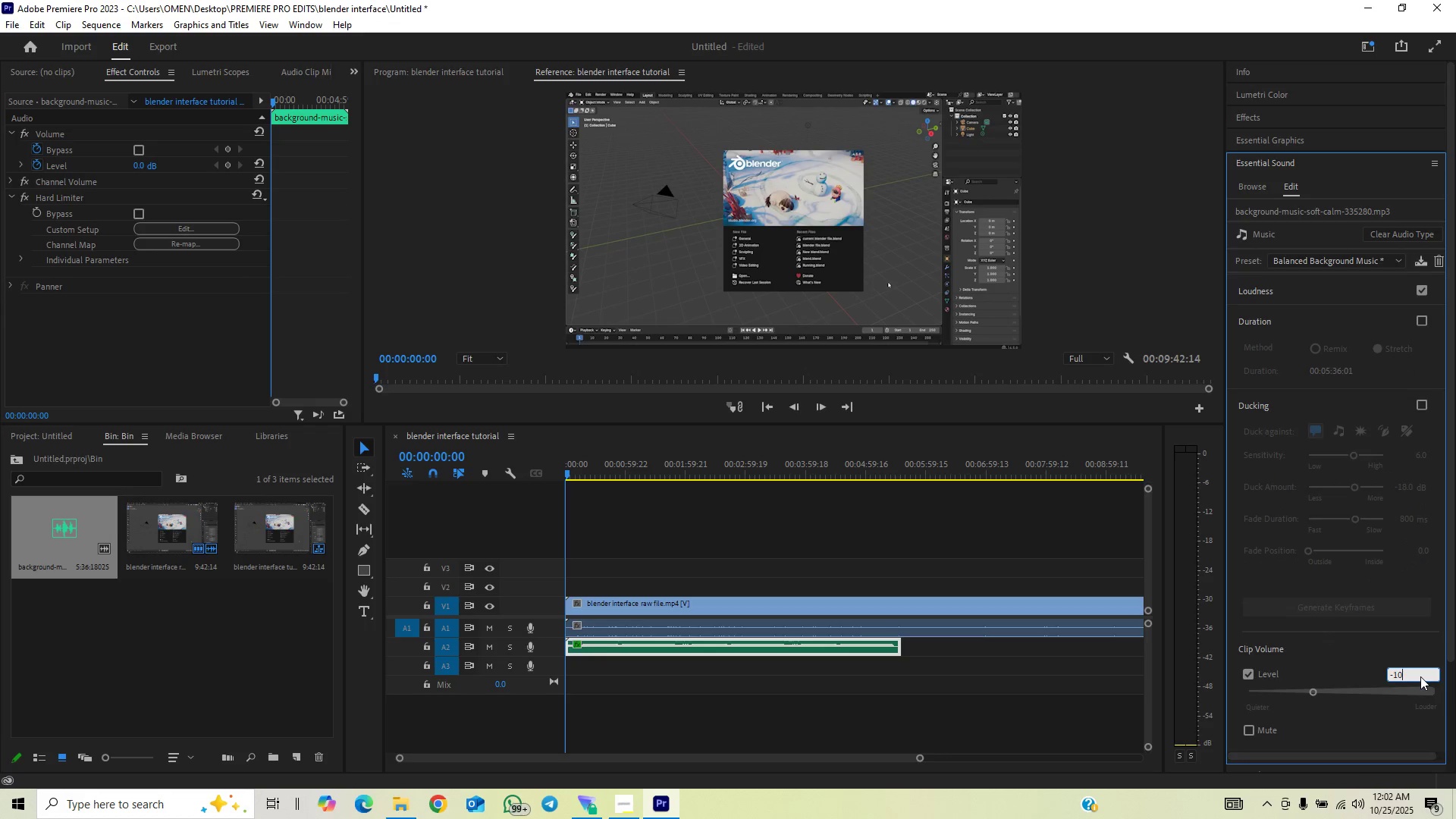 
key(Enter)
 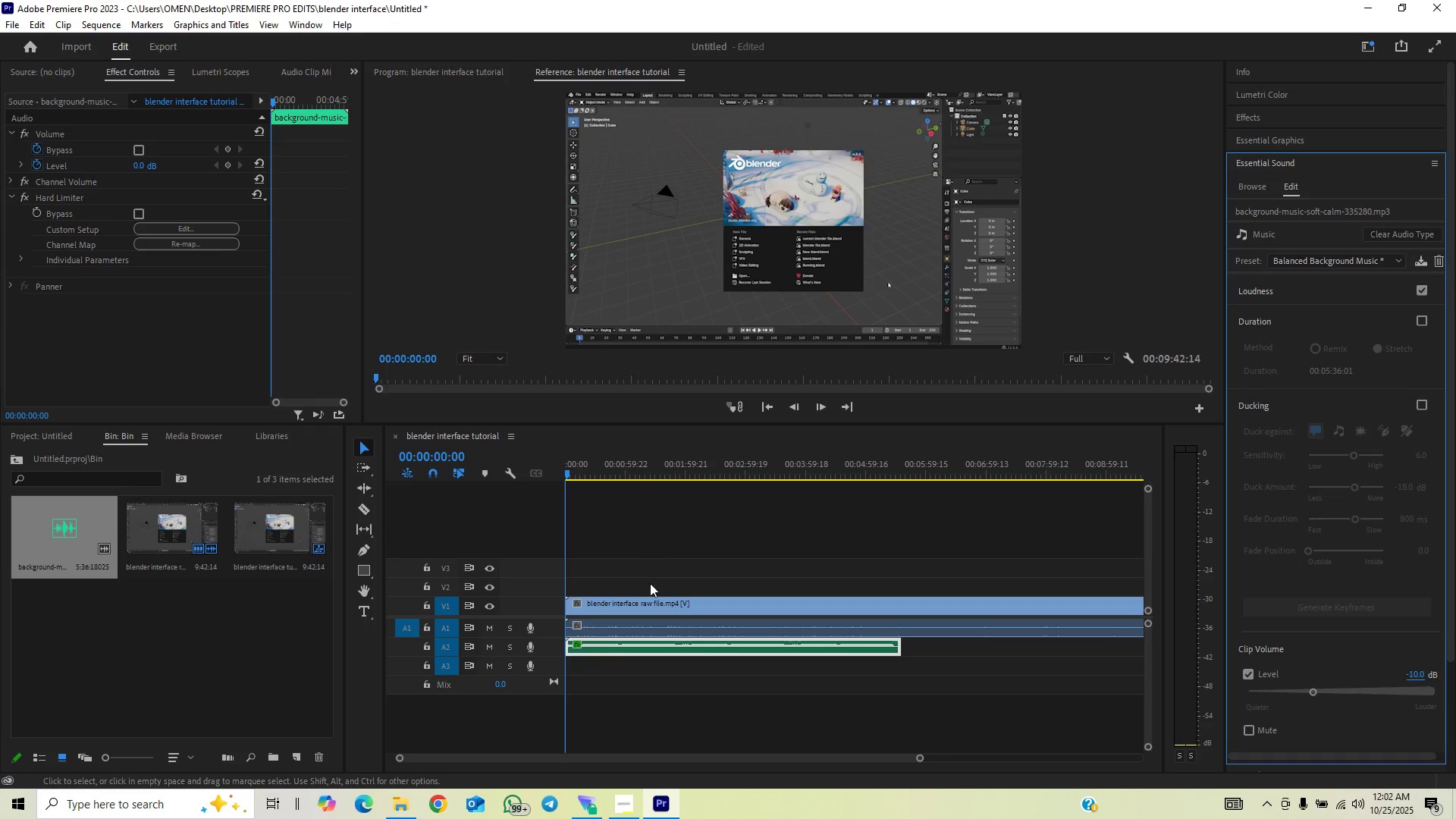 
left_click([661, 620])
 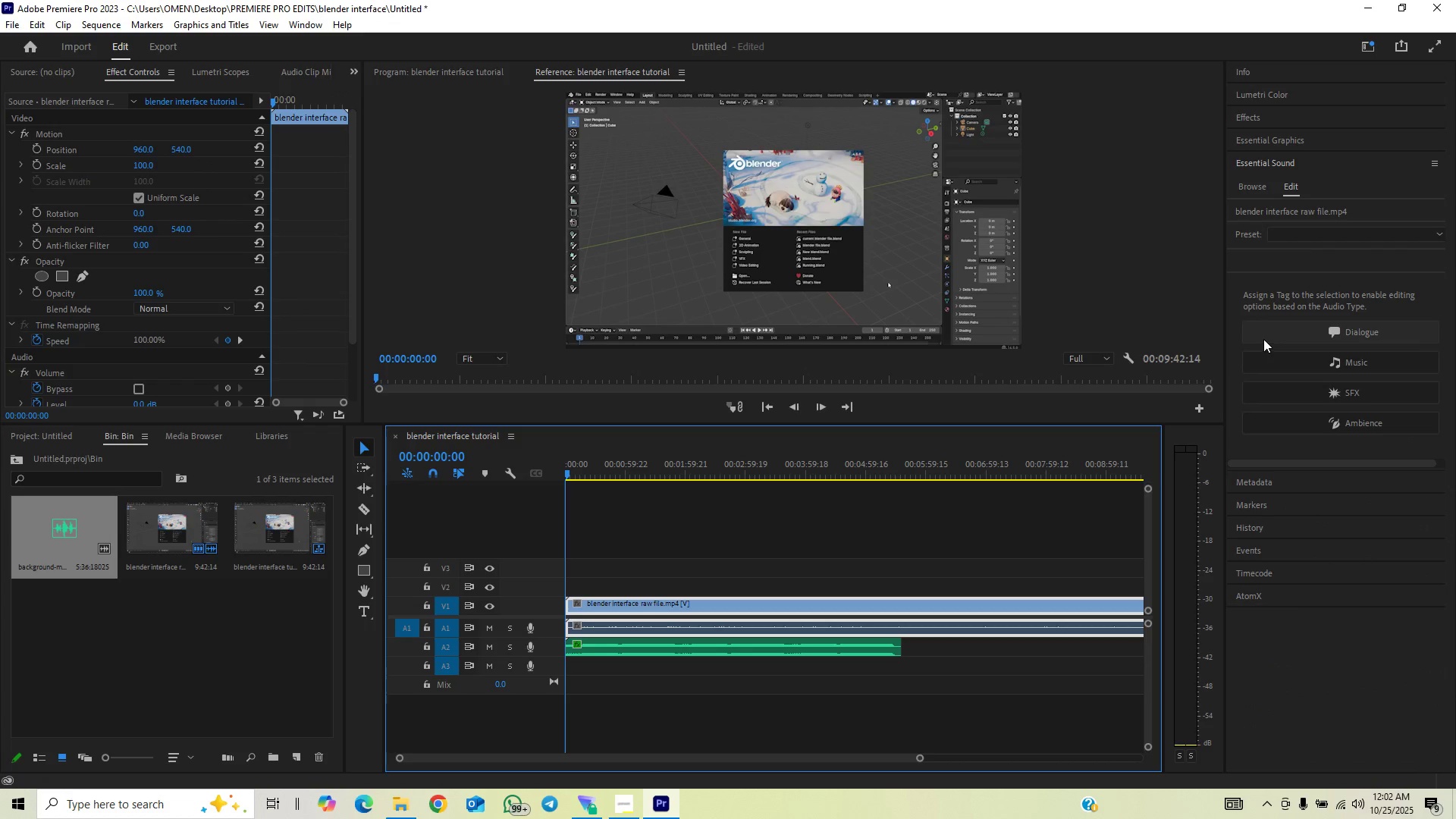 
left_click([1263, 337])
 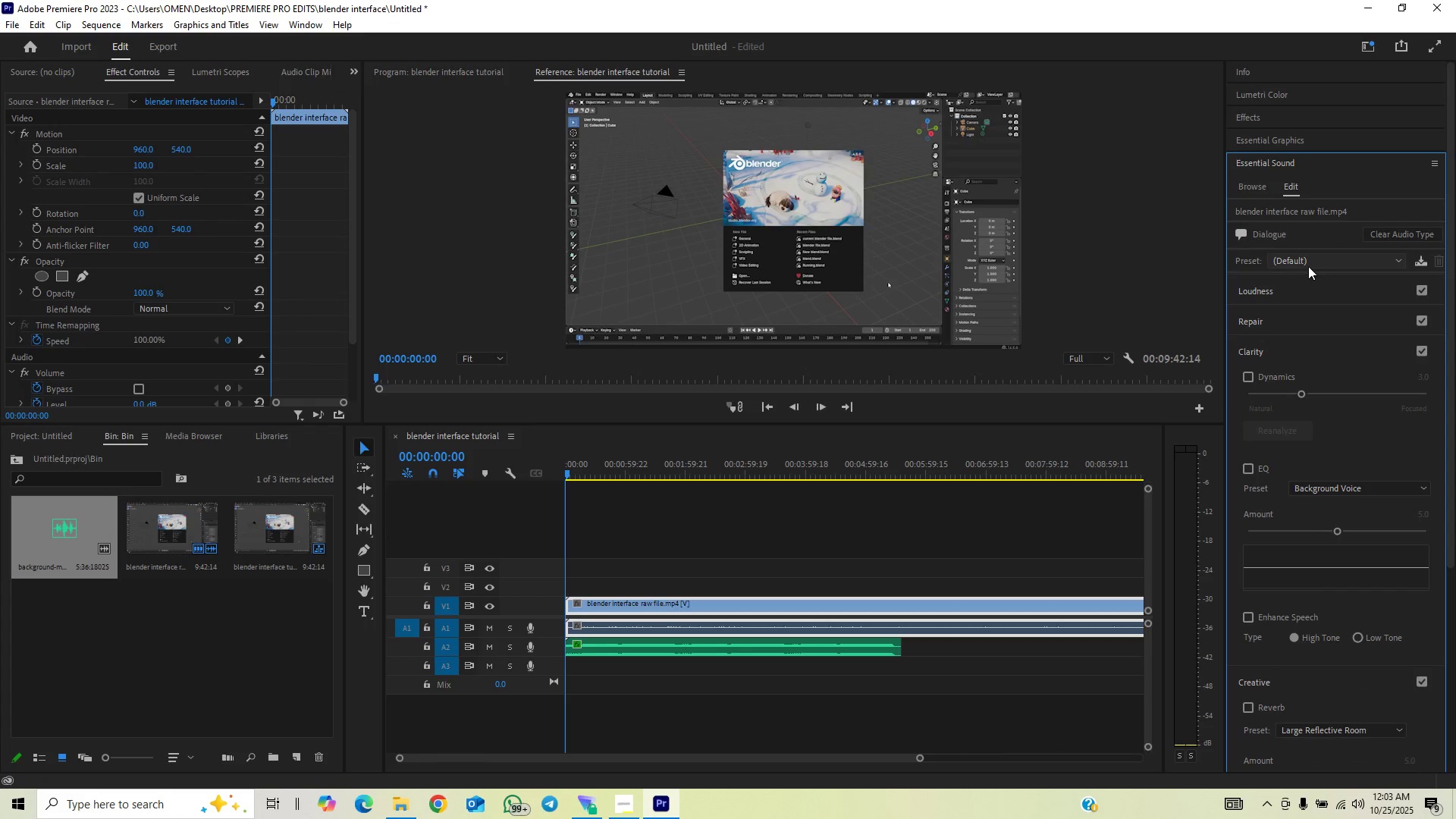 
left_click([1308, 266])
 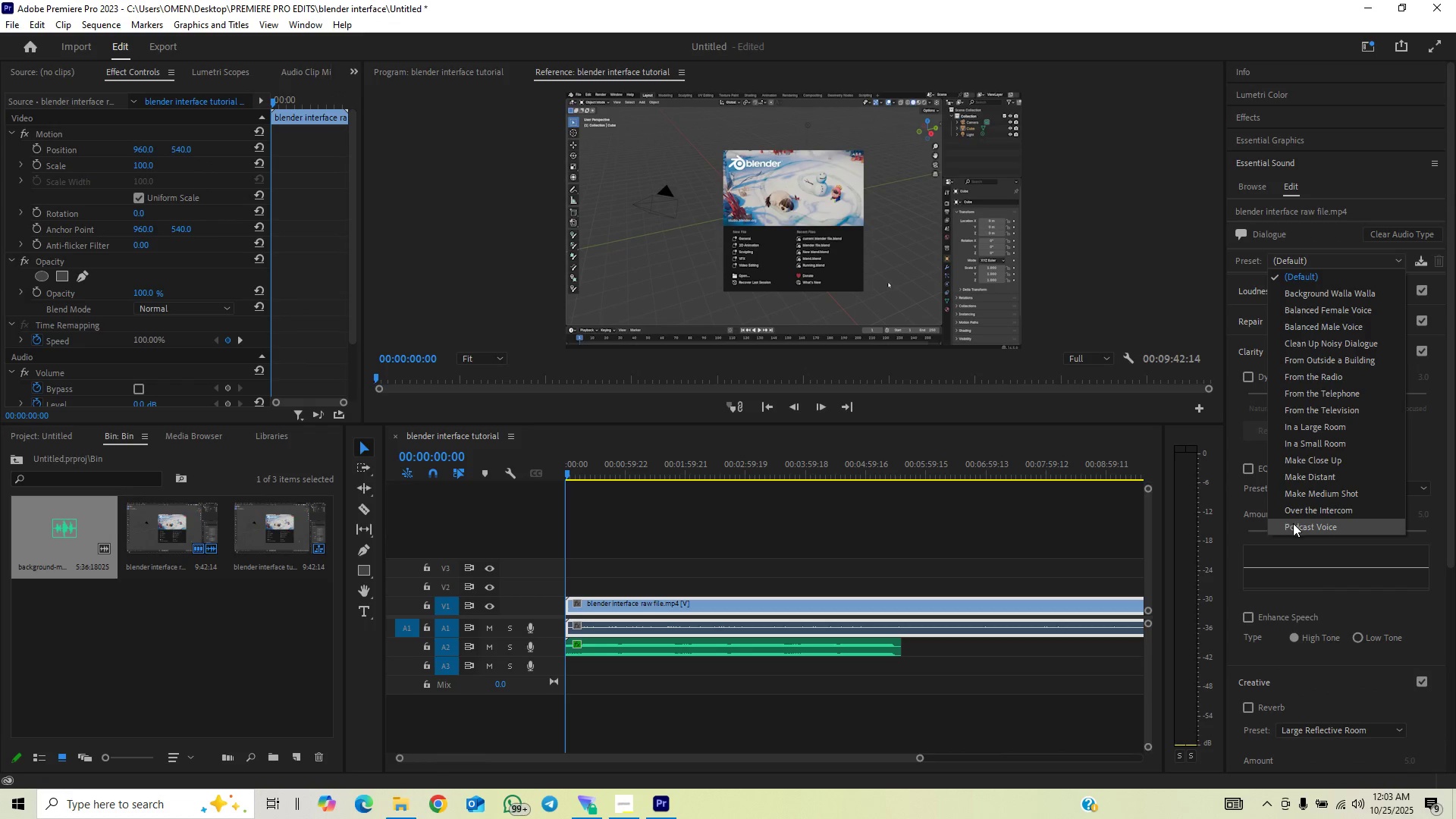 
left_click([1293, 523])
 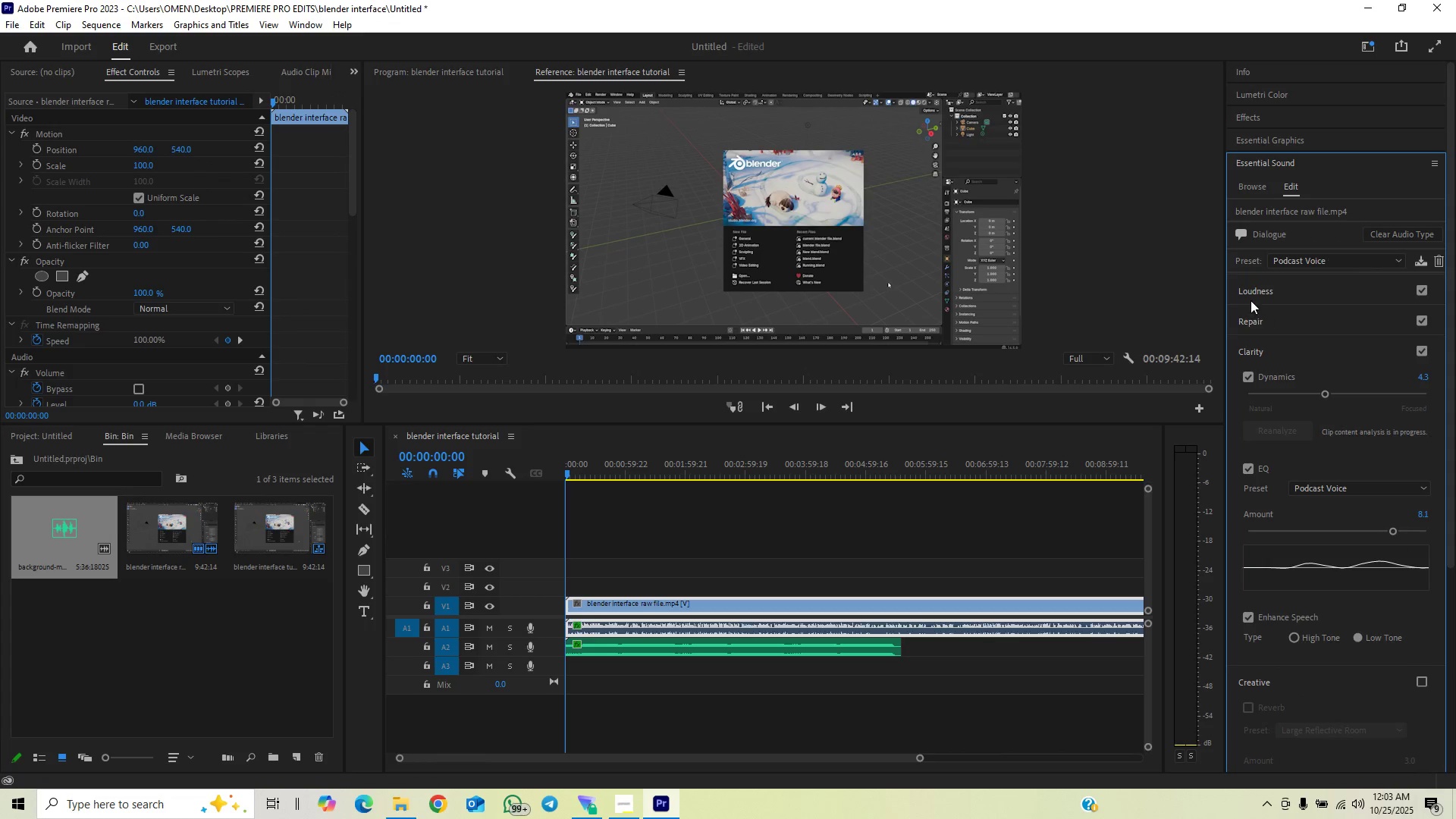 
left_click([1250, 322])
 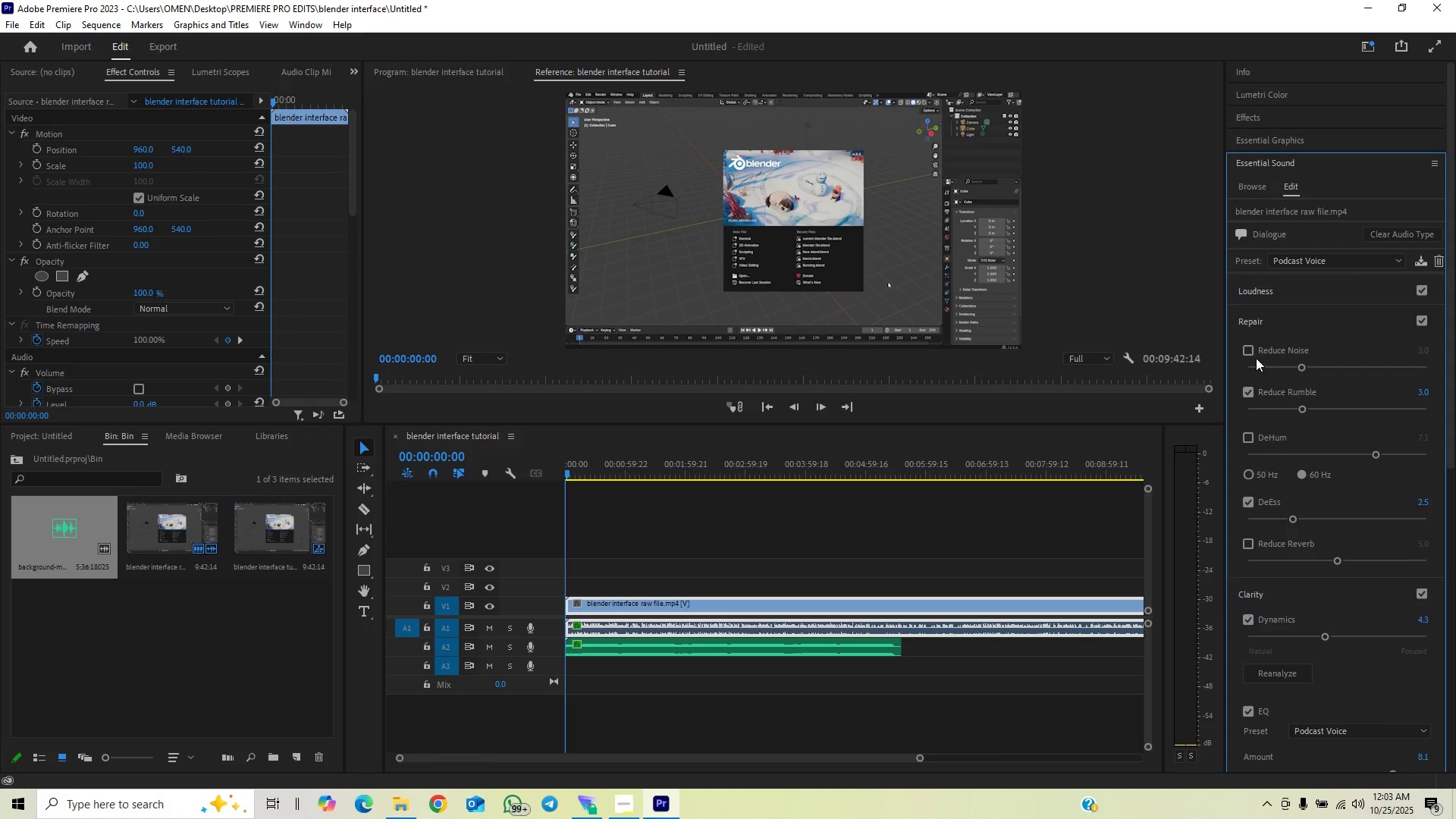 
left_click([1250, 353])
 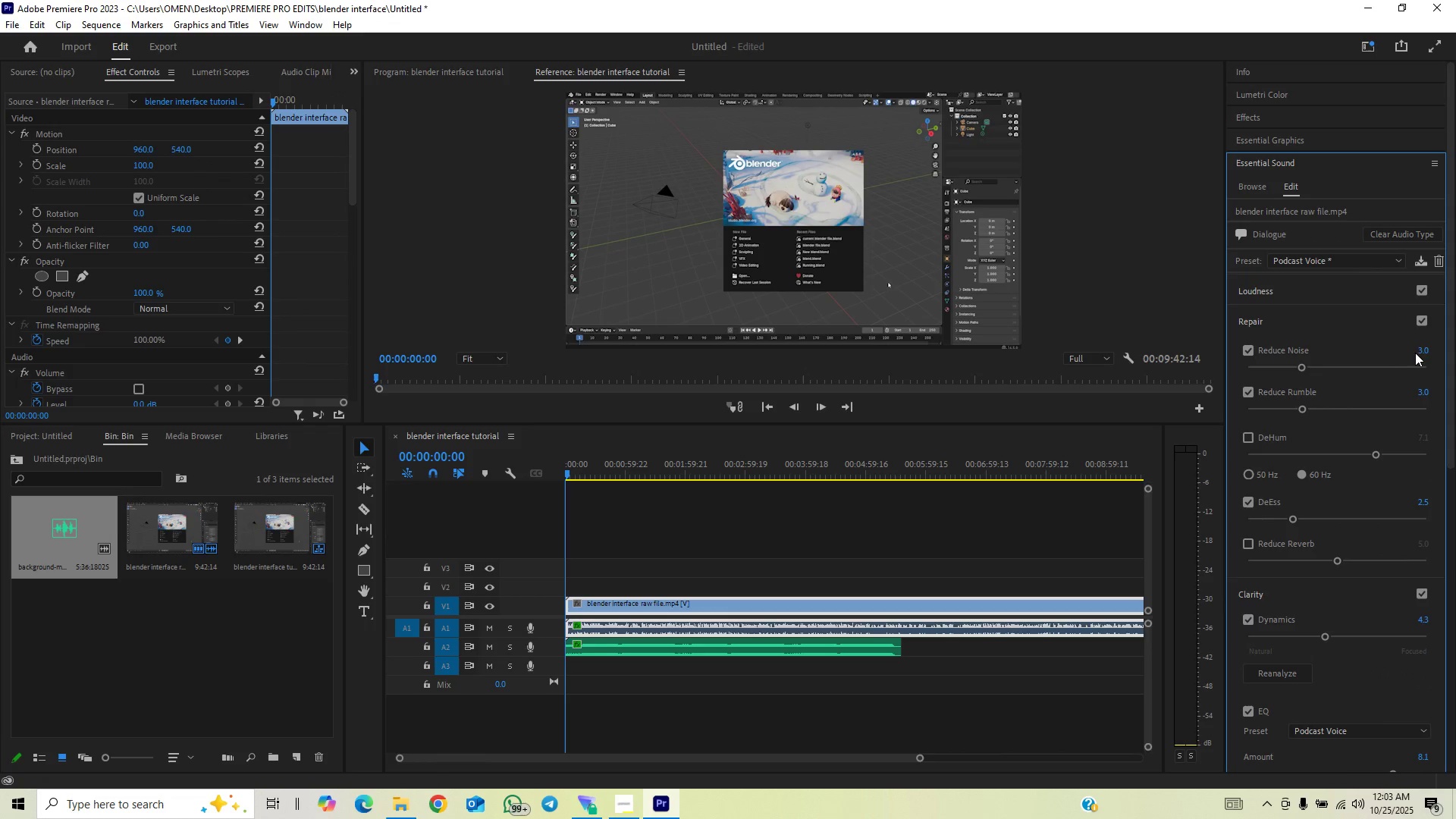 
left_click([1423, 348])
 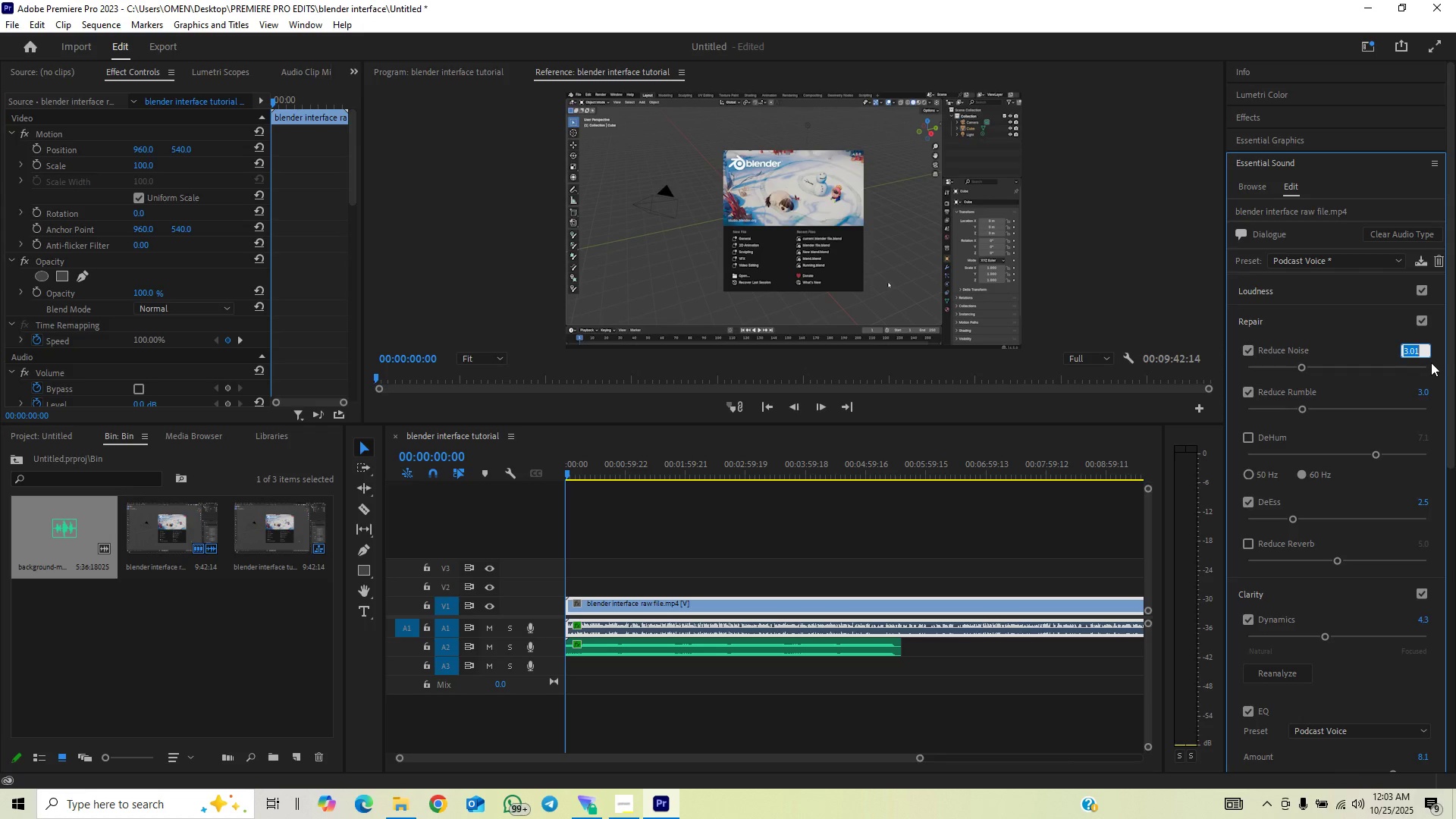 
key(Minus)
 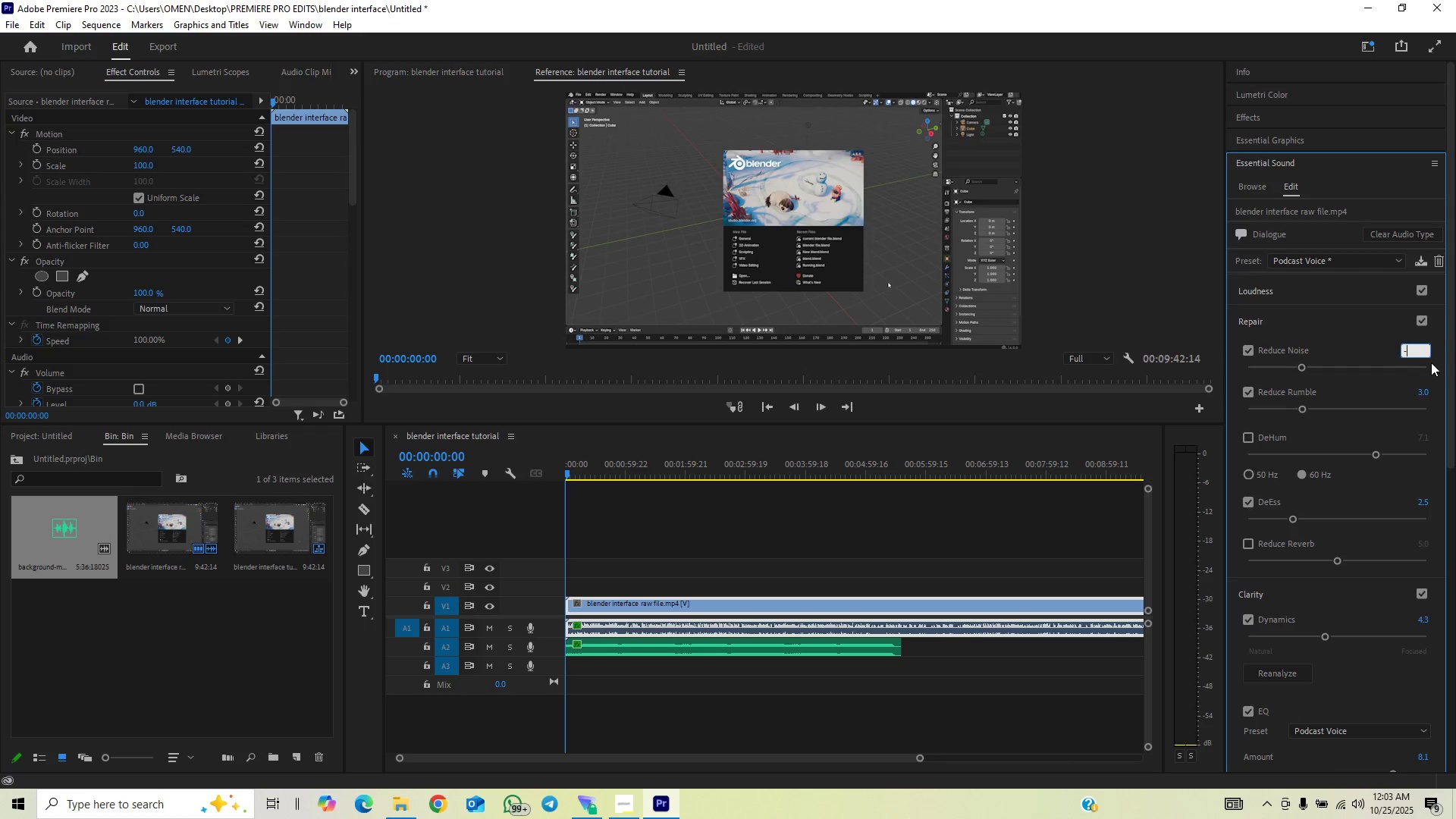 
key(7)
 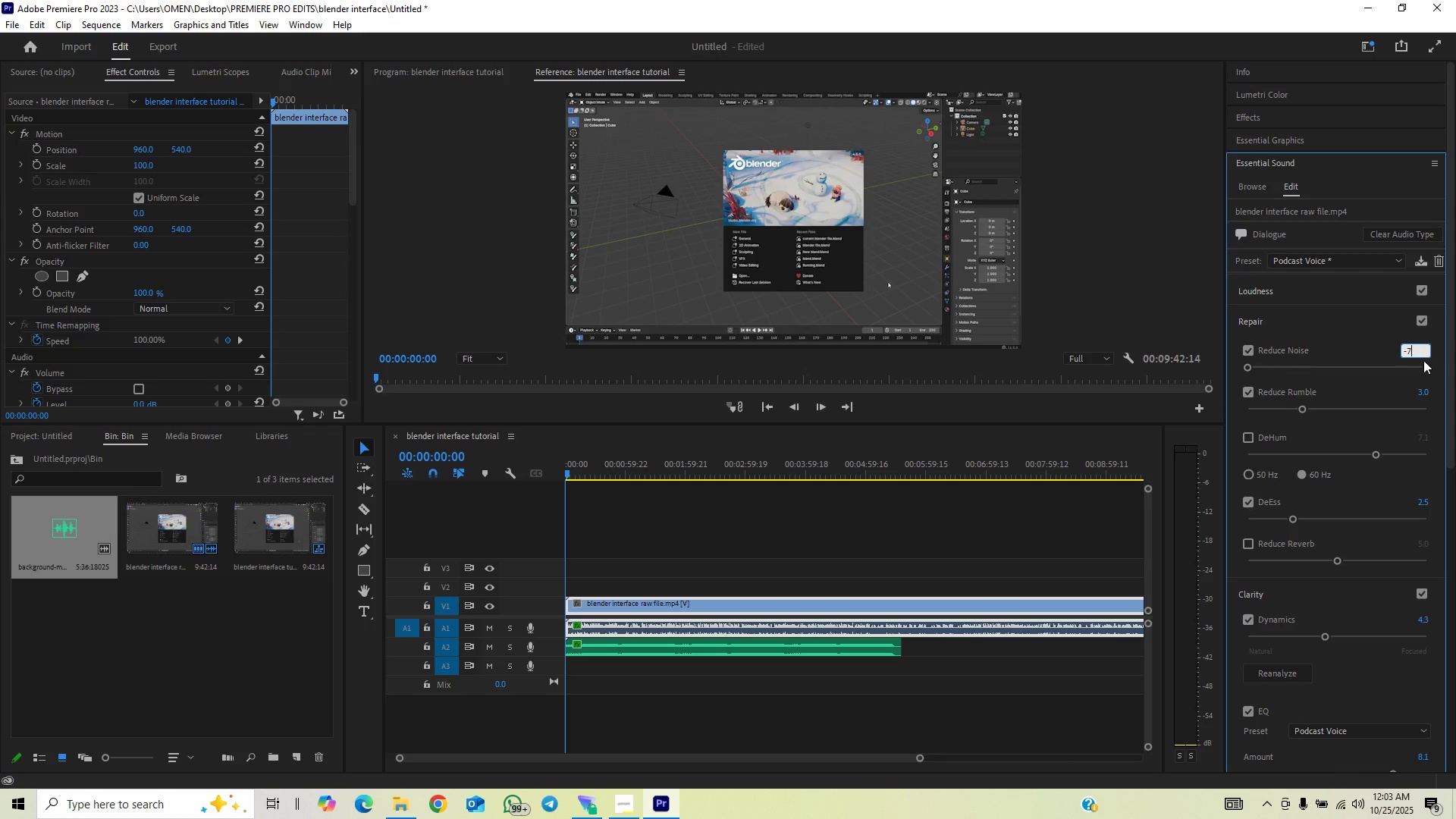 
key(Backspace)
 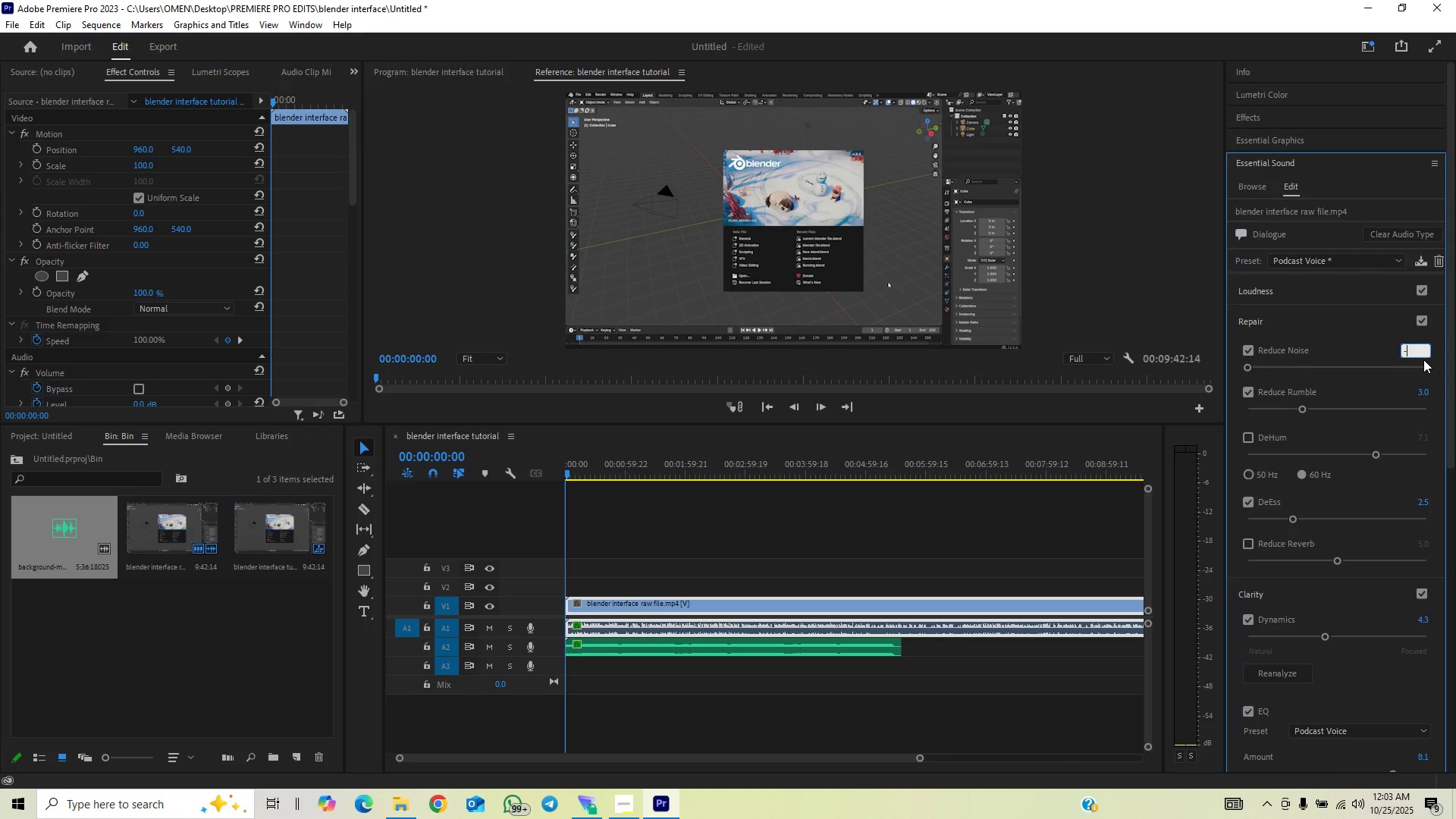 
key(5)
 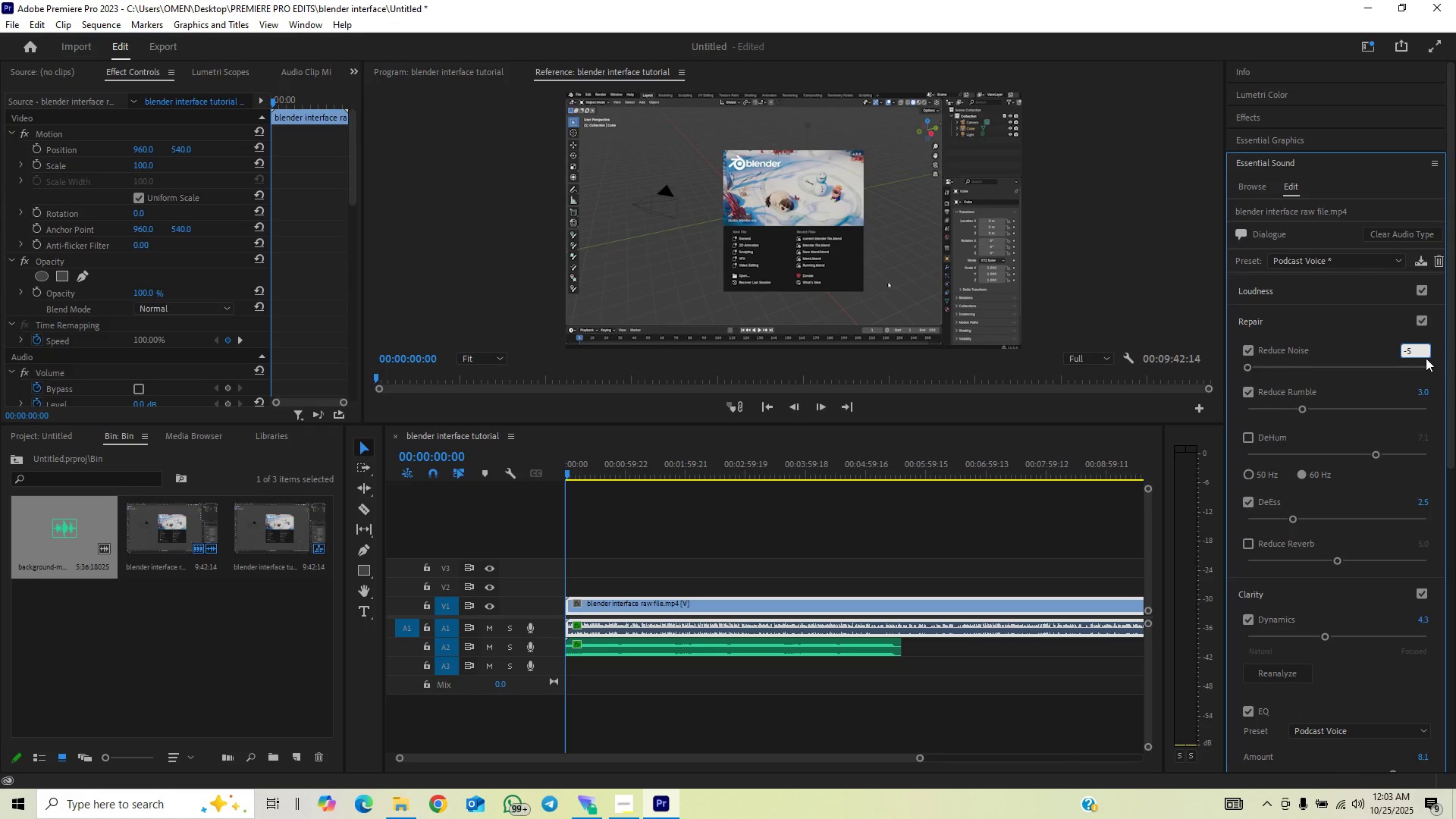 
key(Backspace)
 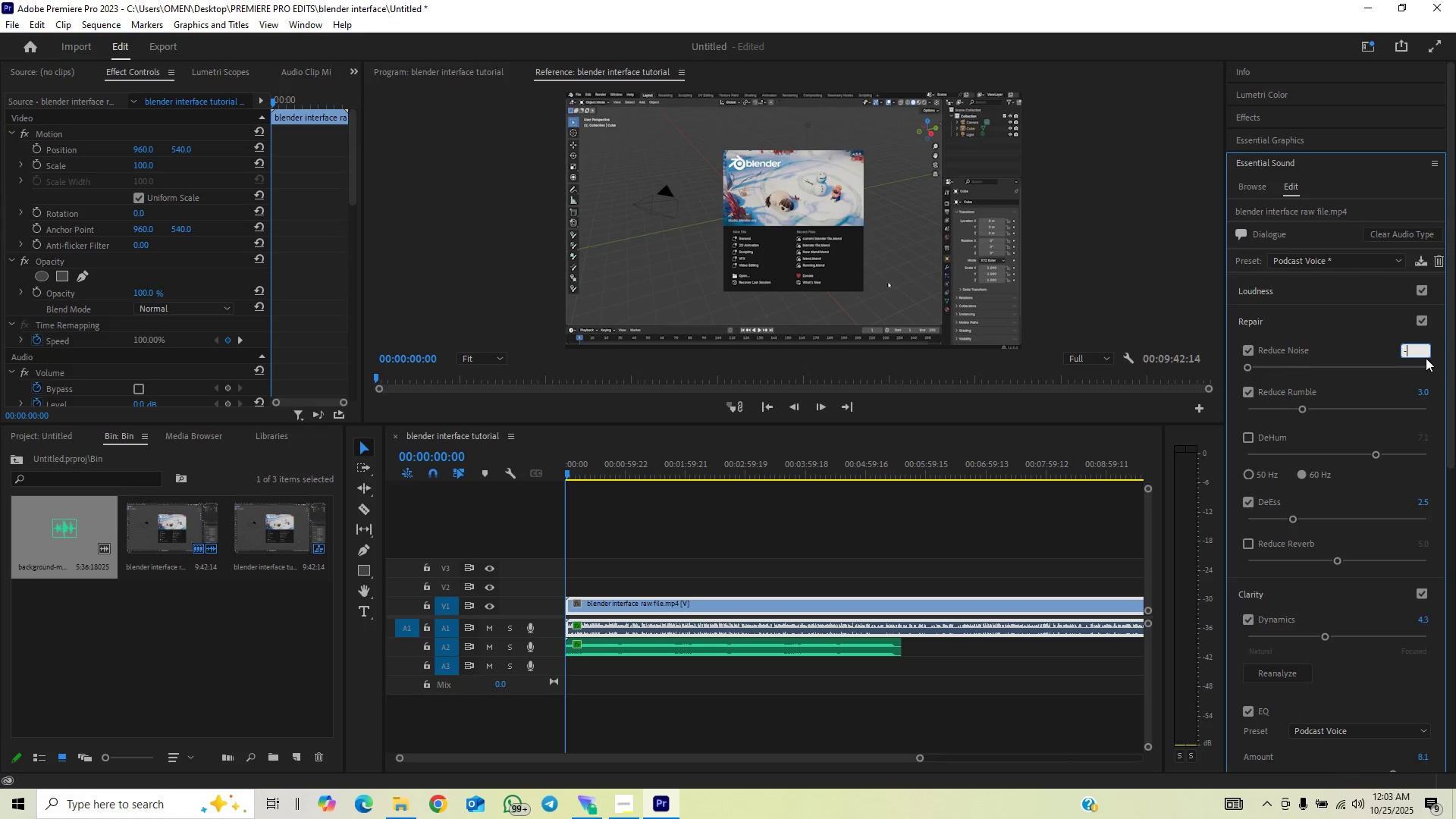 
key(Backspace)
 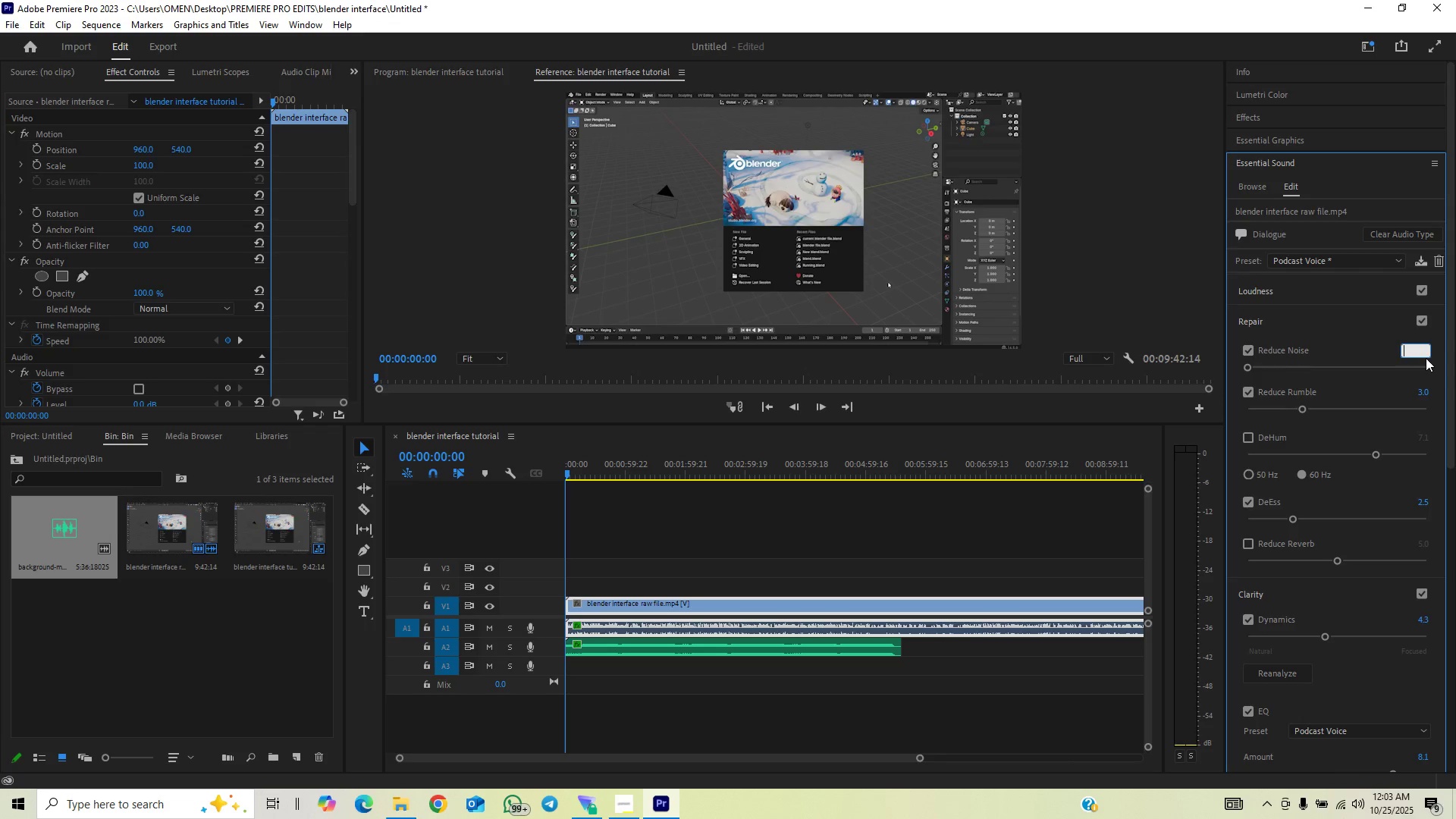 
key(7)
 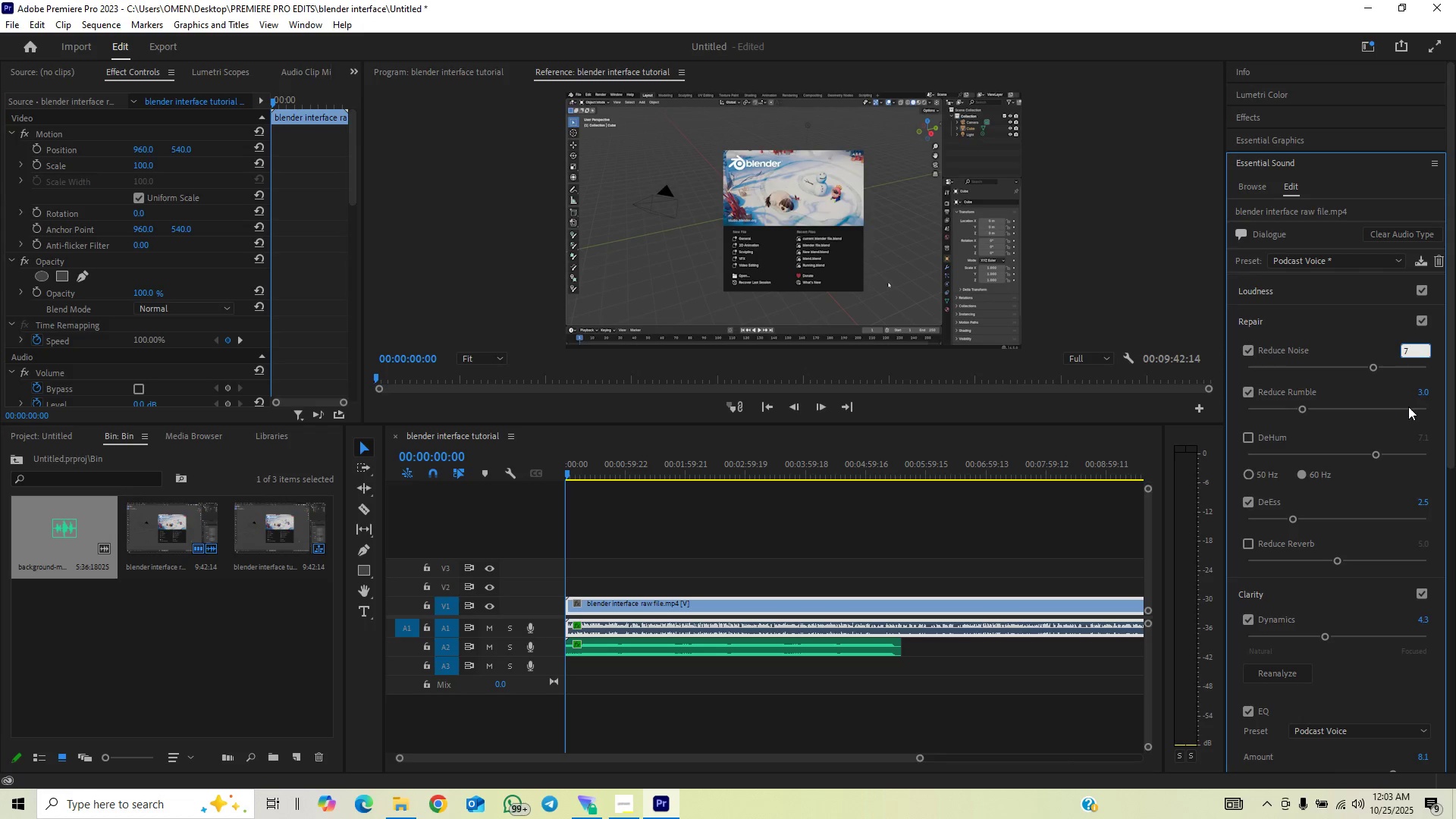 
left_click([1423, 398])
 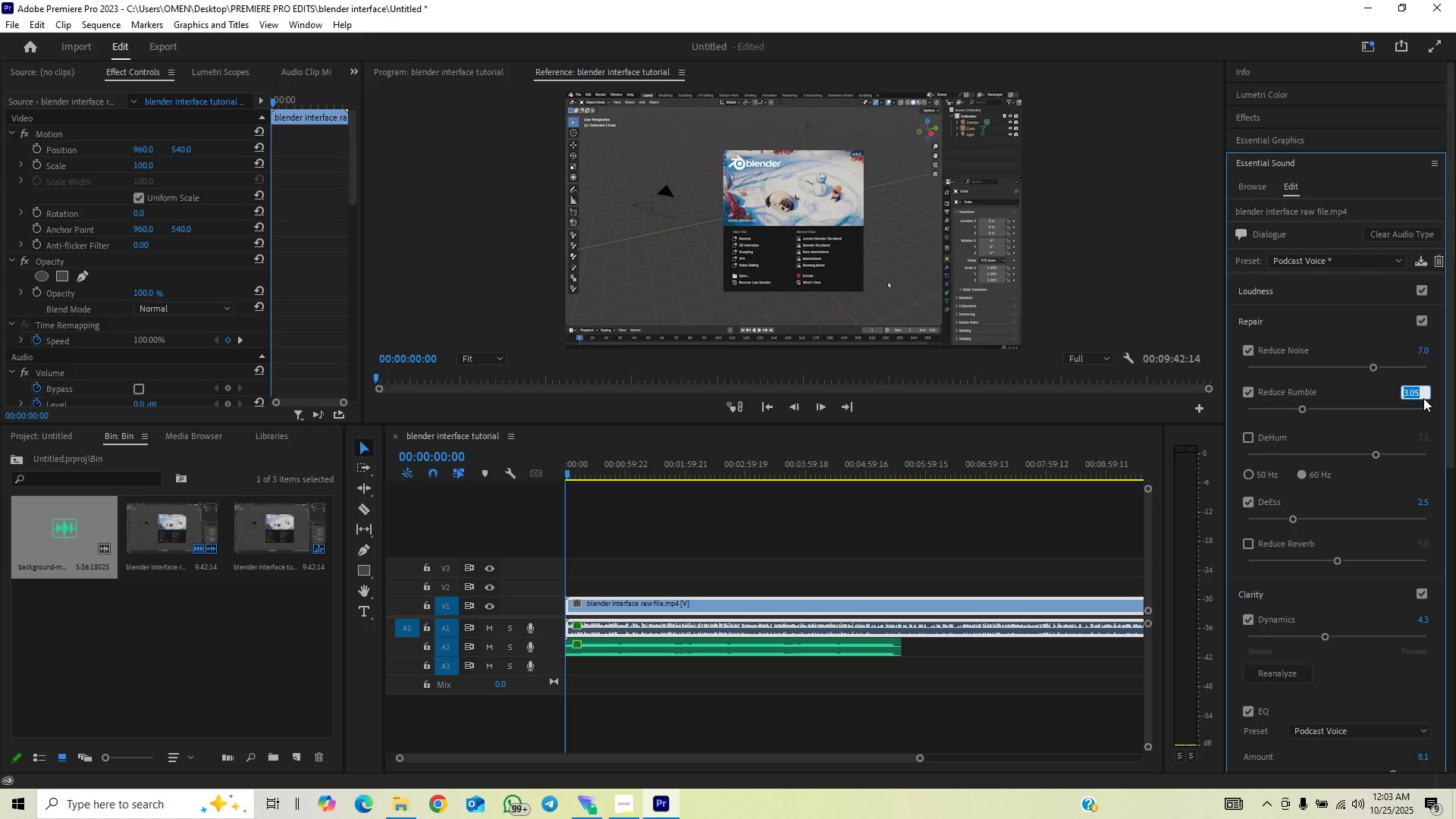 
key(7)
 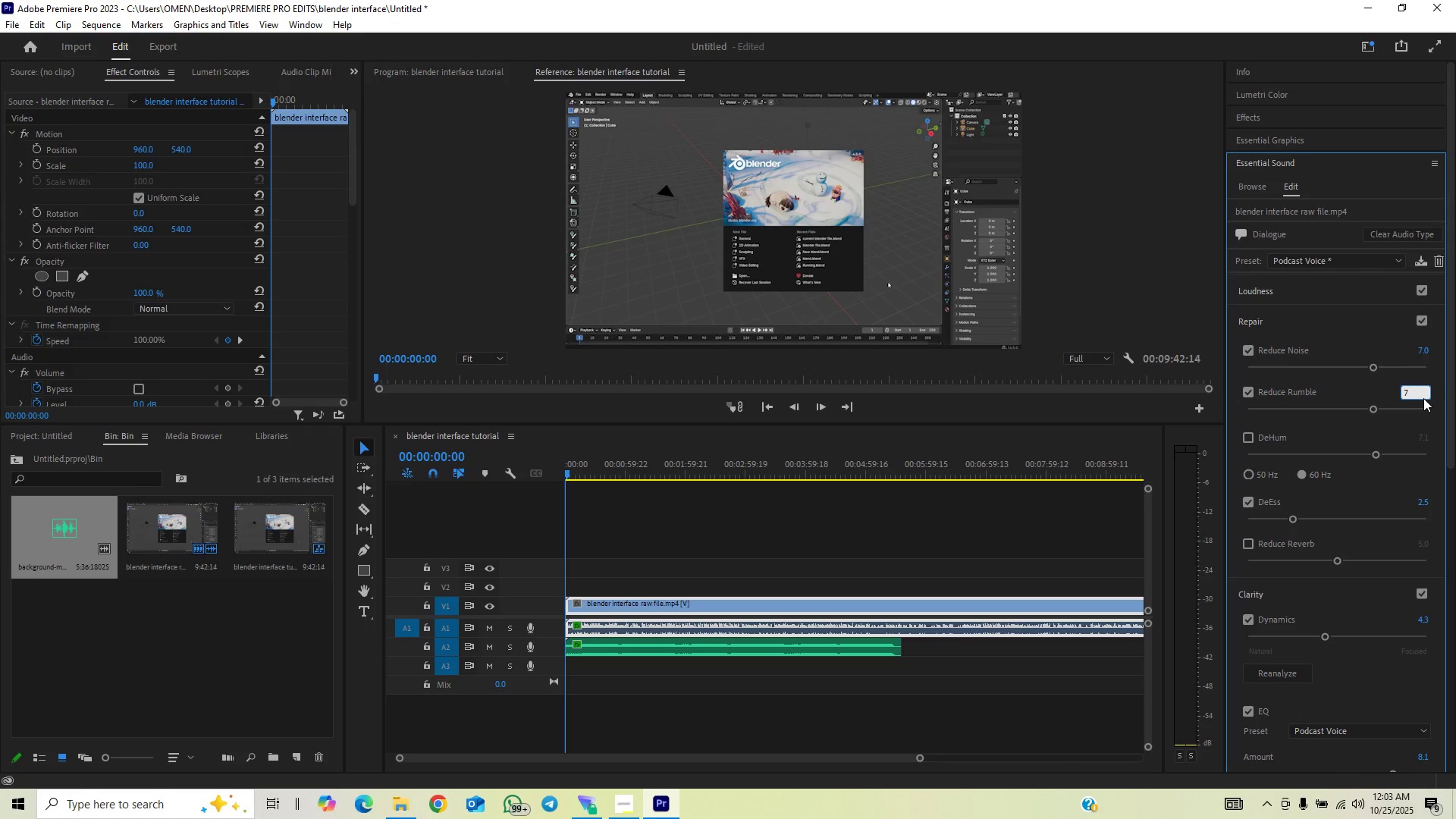 
key(Enter)
 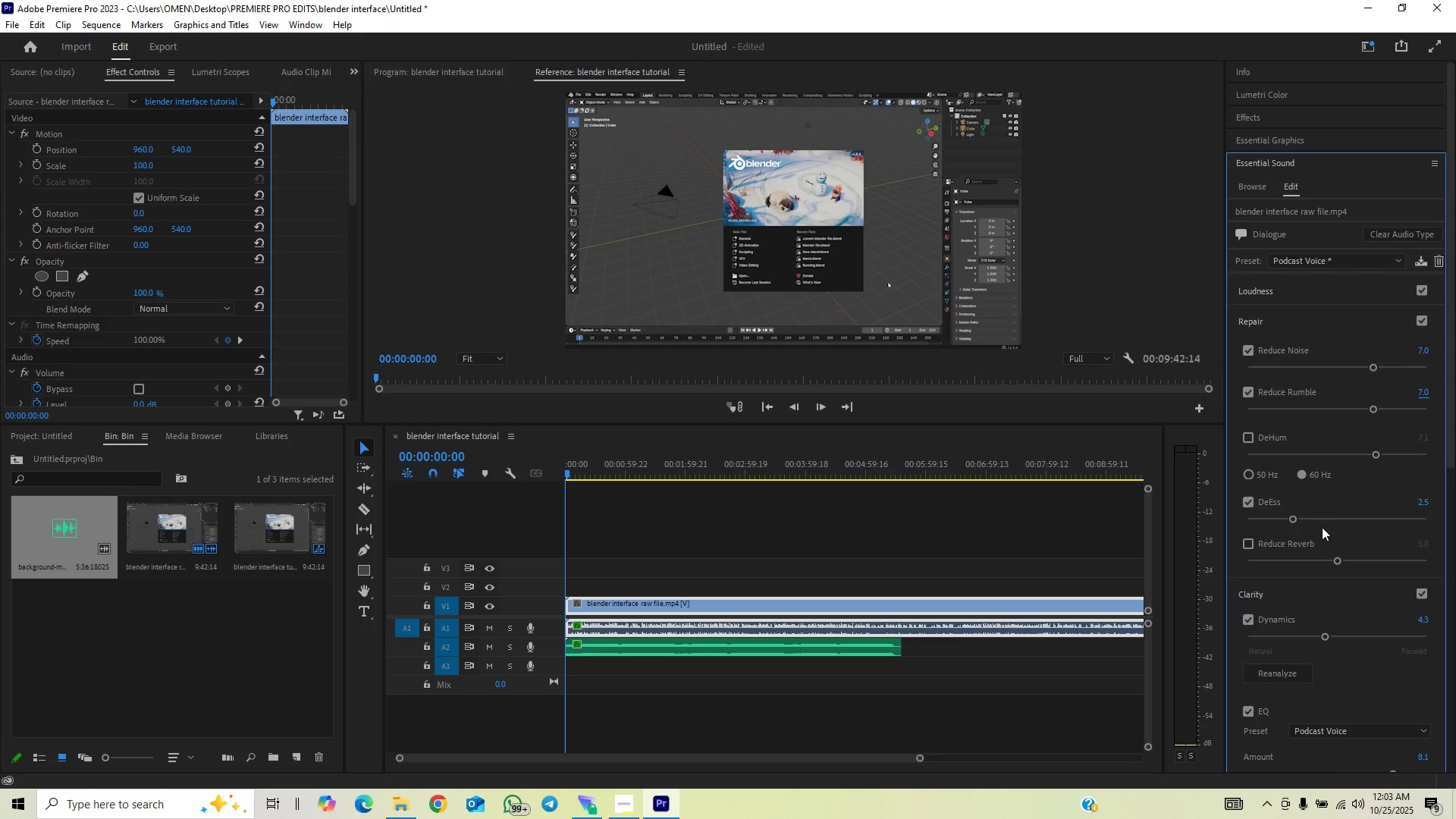 
scroll: coordinate [1329, 576], scroll_direction: down, amount: 8.0
 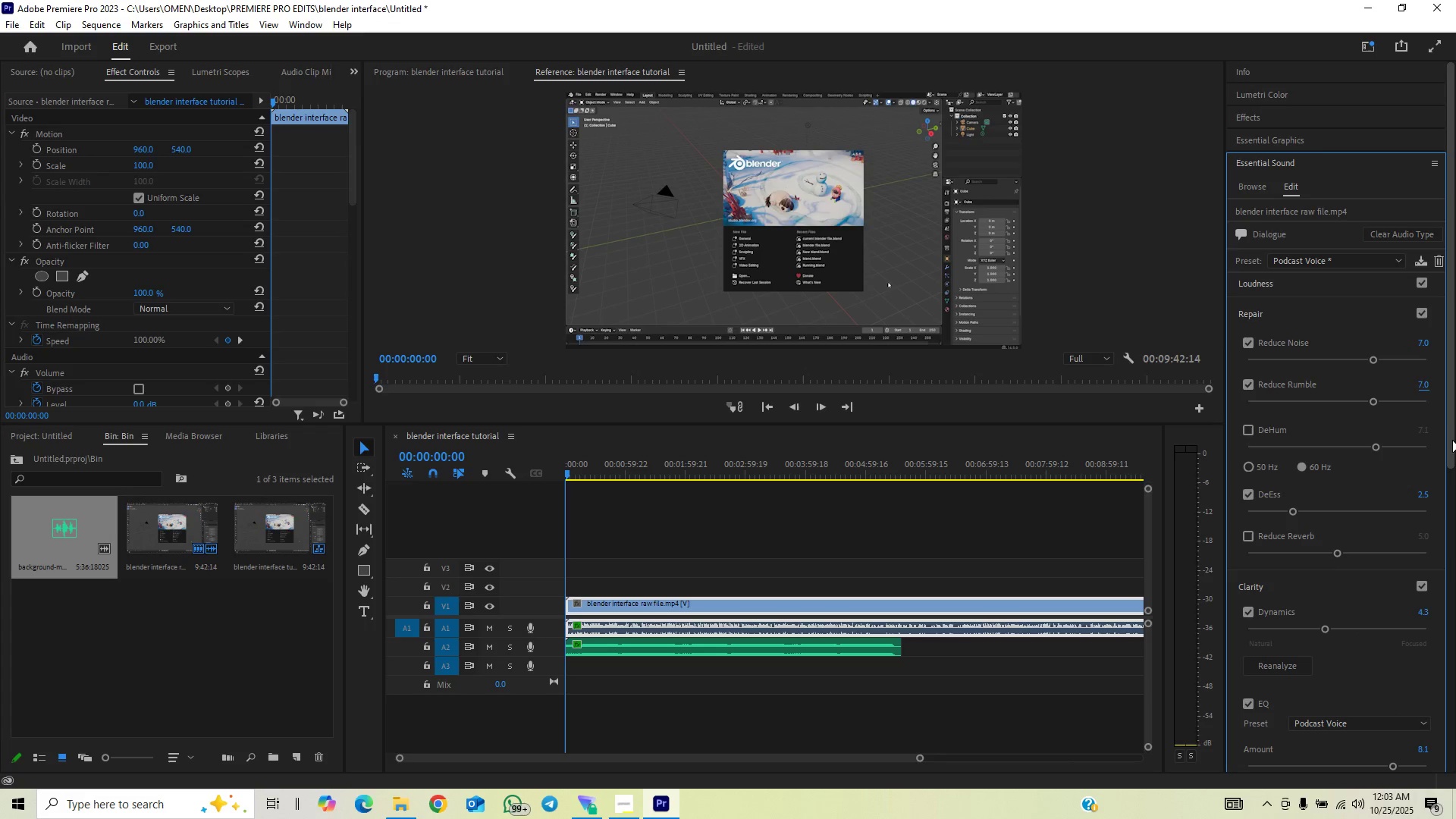 
left_click_drag(start_coordinate=[1453, 439], to_coordinate=[1424, 641])
 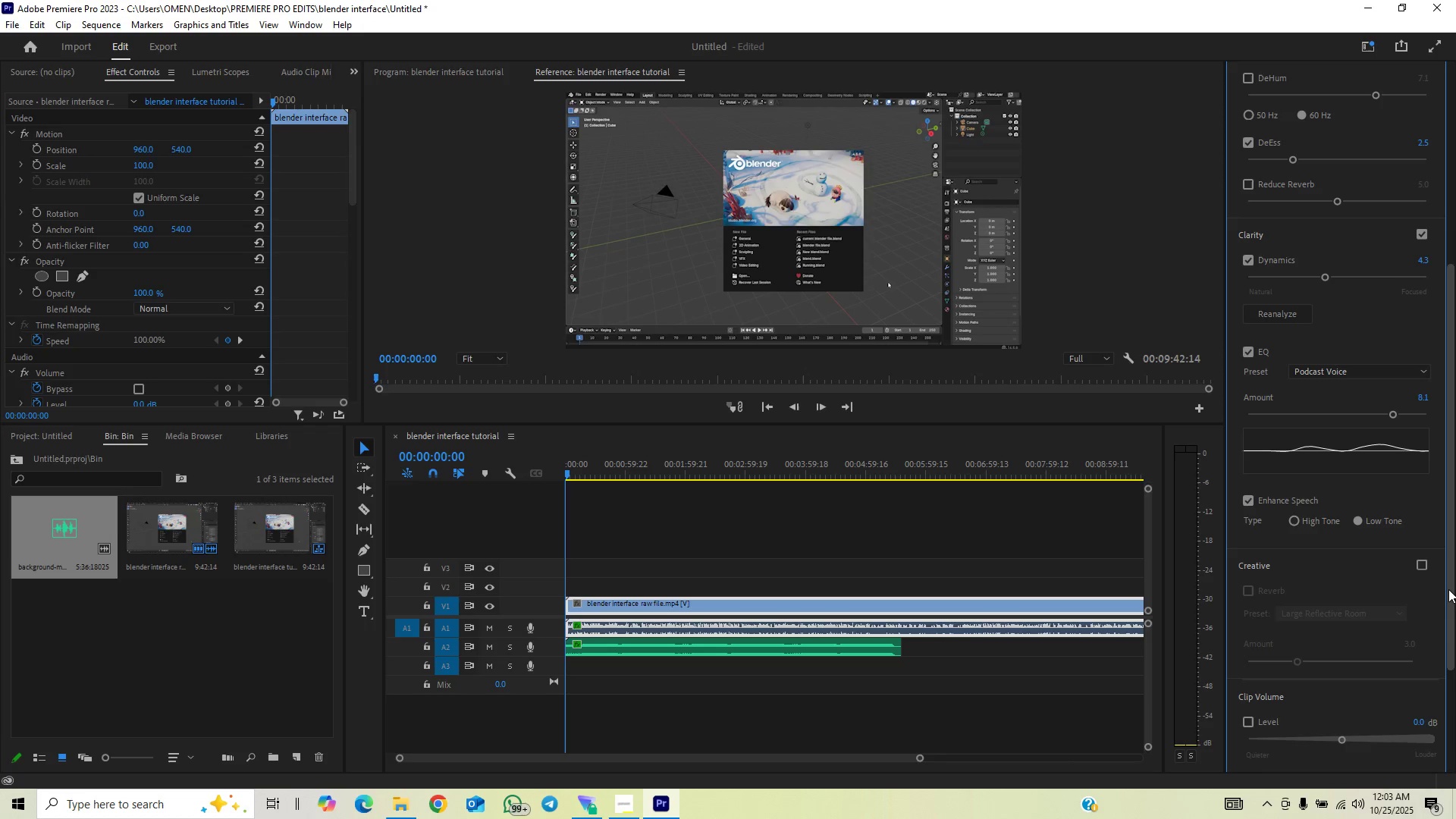 
left_click_drag(start_coordinate=[1448, 589], to_coordinate=[1442, 682])
 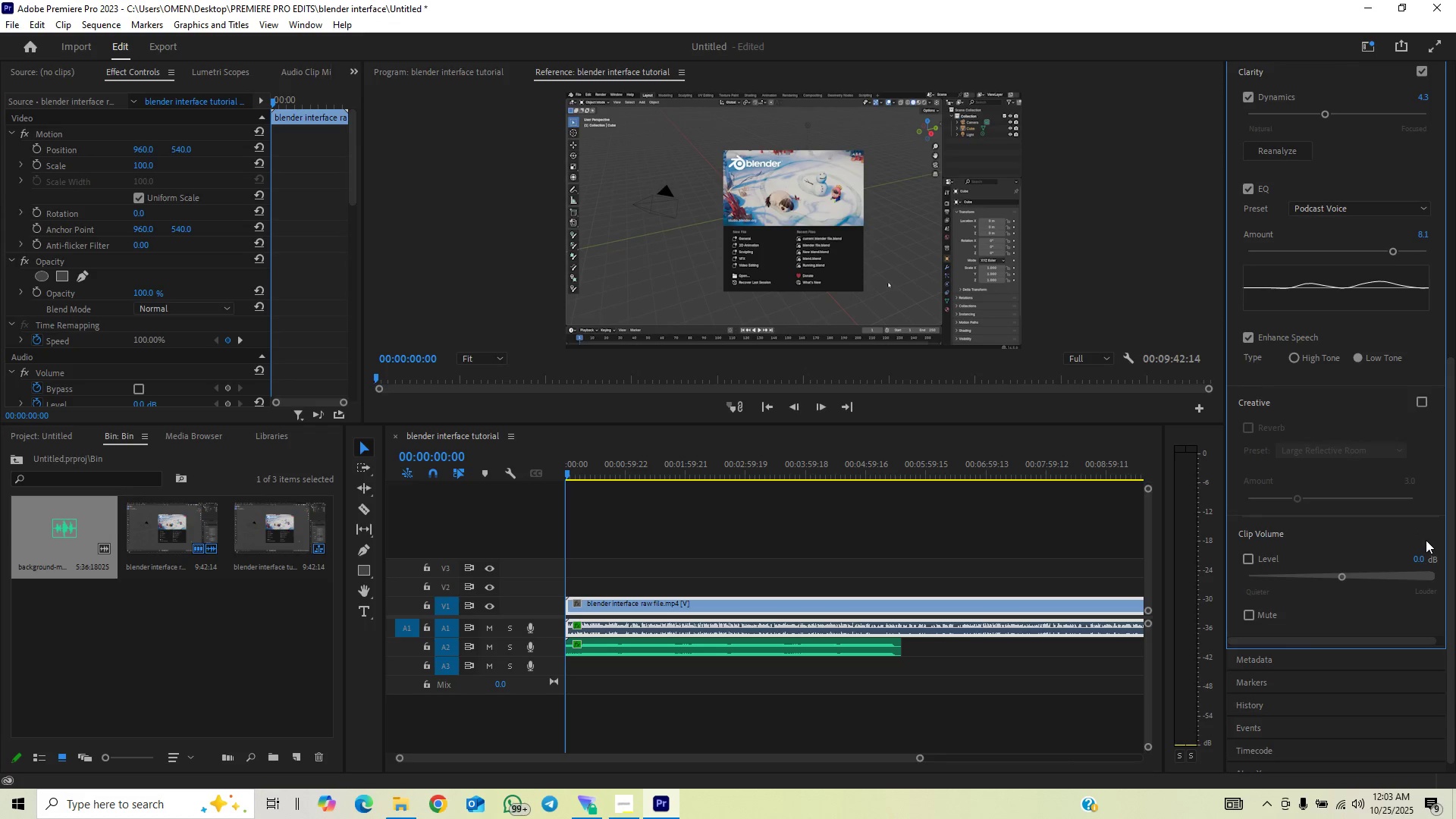 
left_click([1421, 551])
 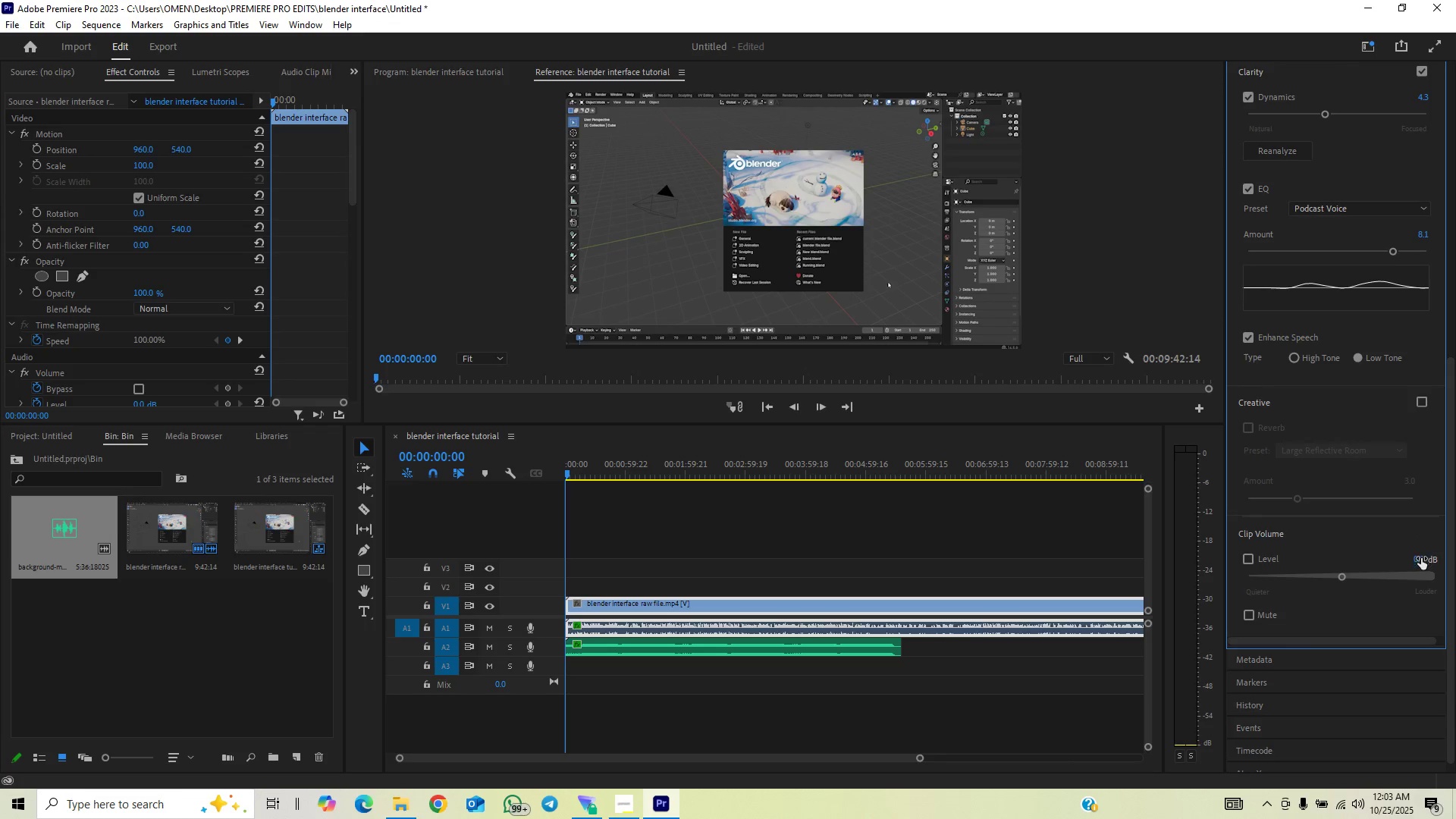 
left_click([1421, 558])
 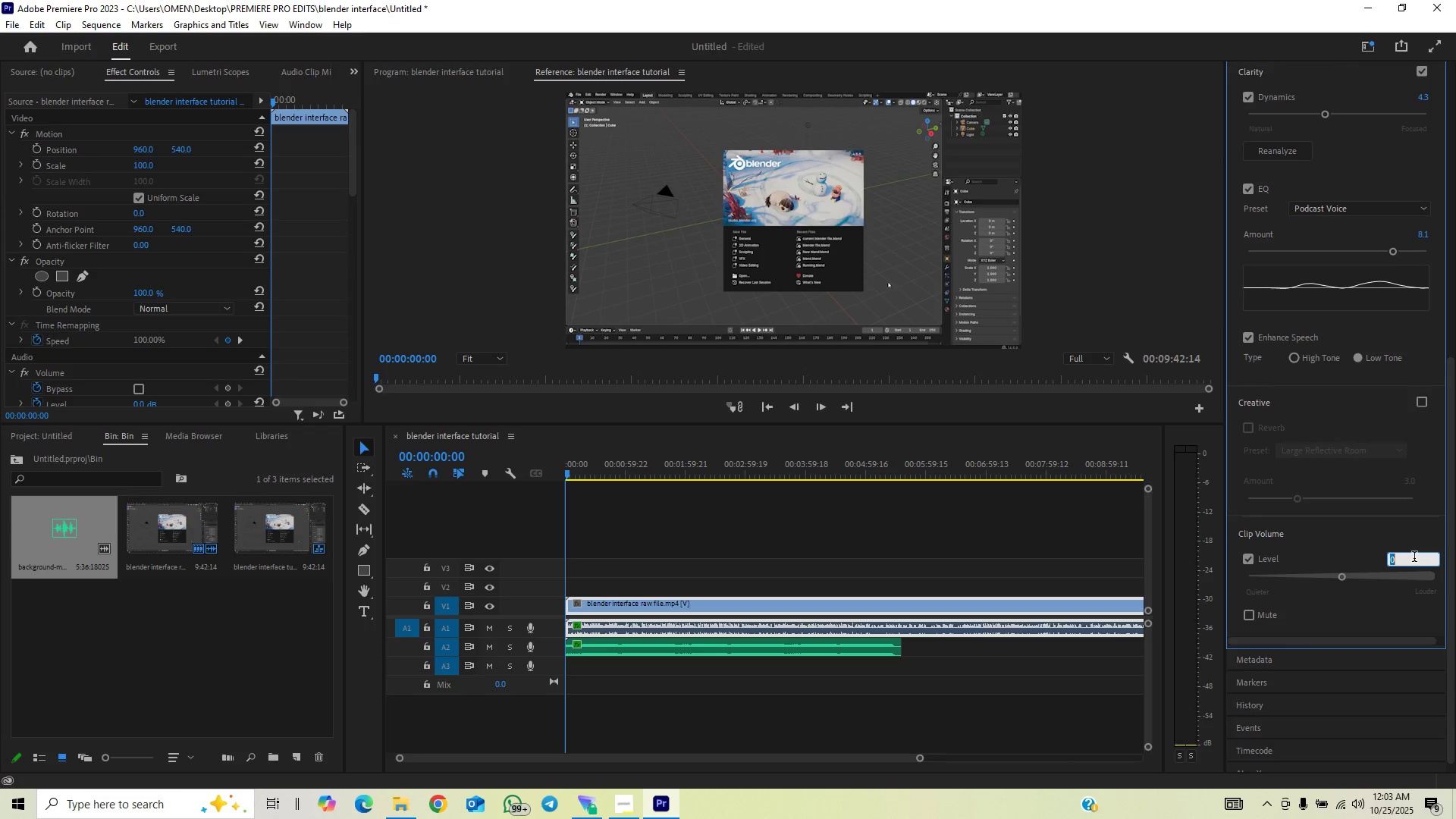 
key(Minus)
 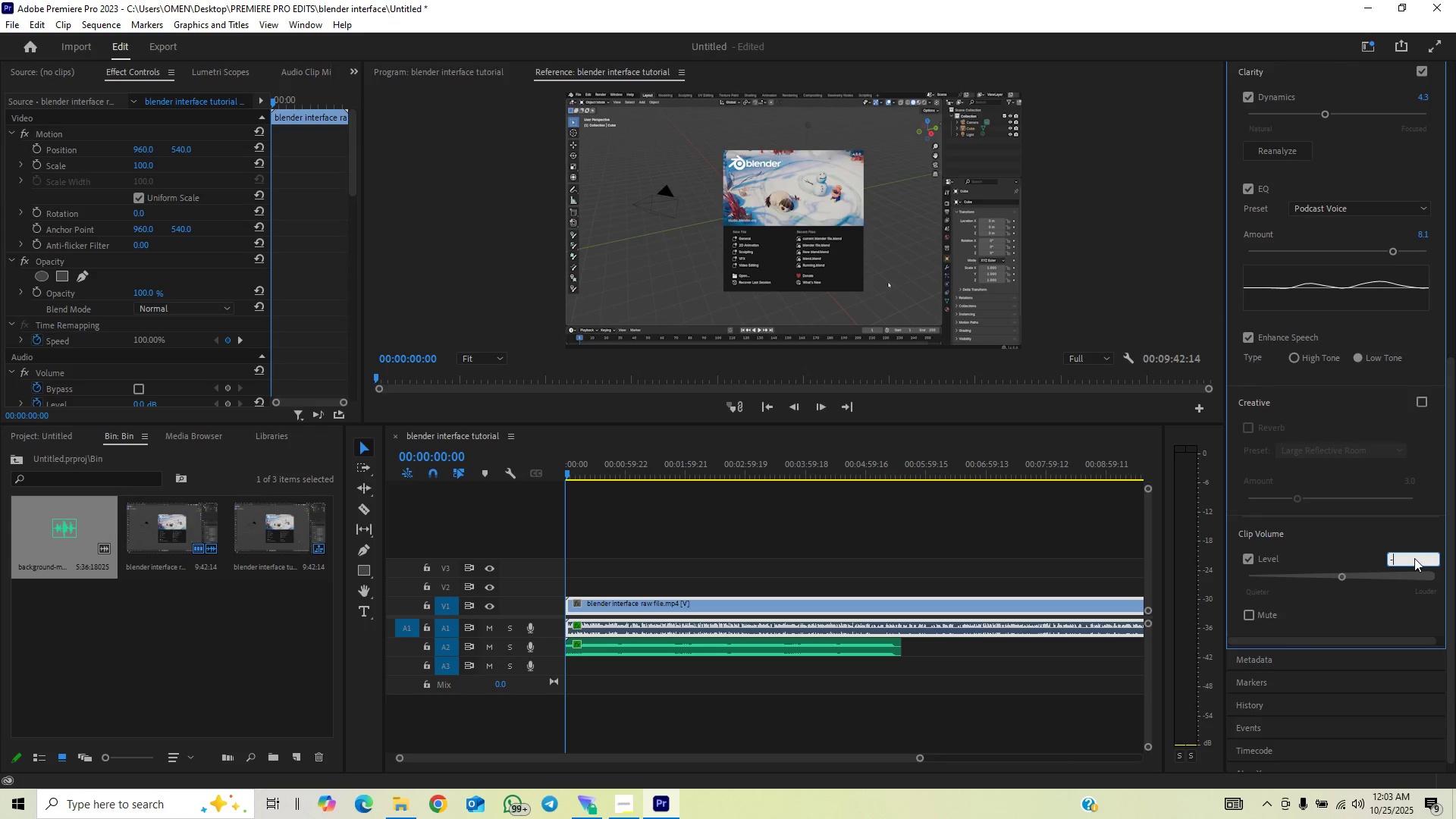 
key(6)
 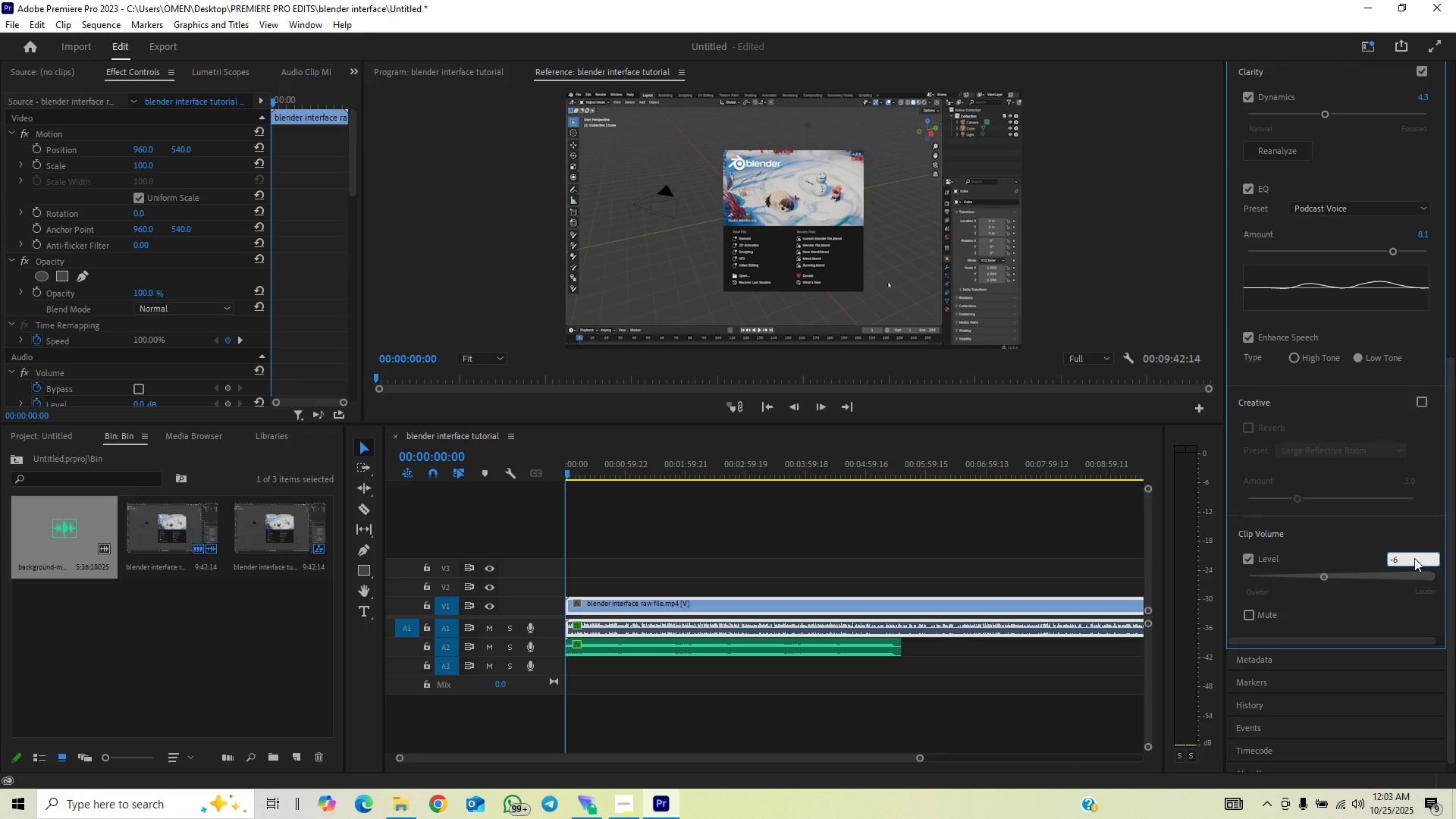 
key(Enter)
 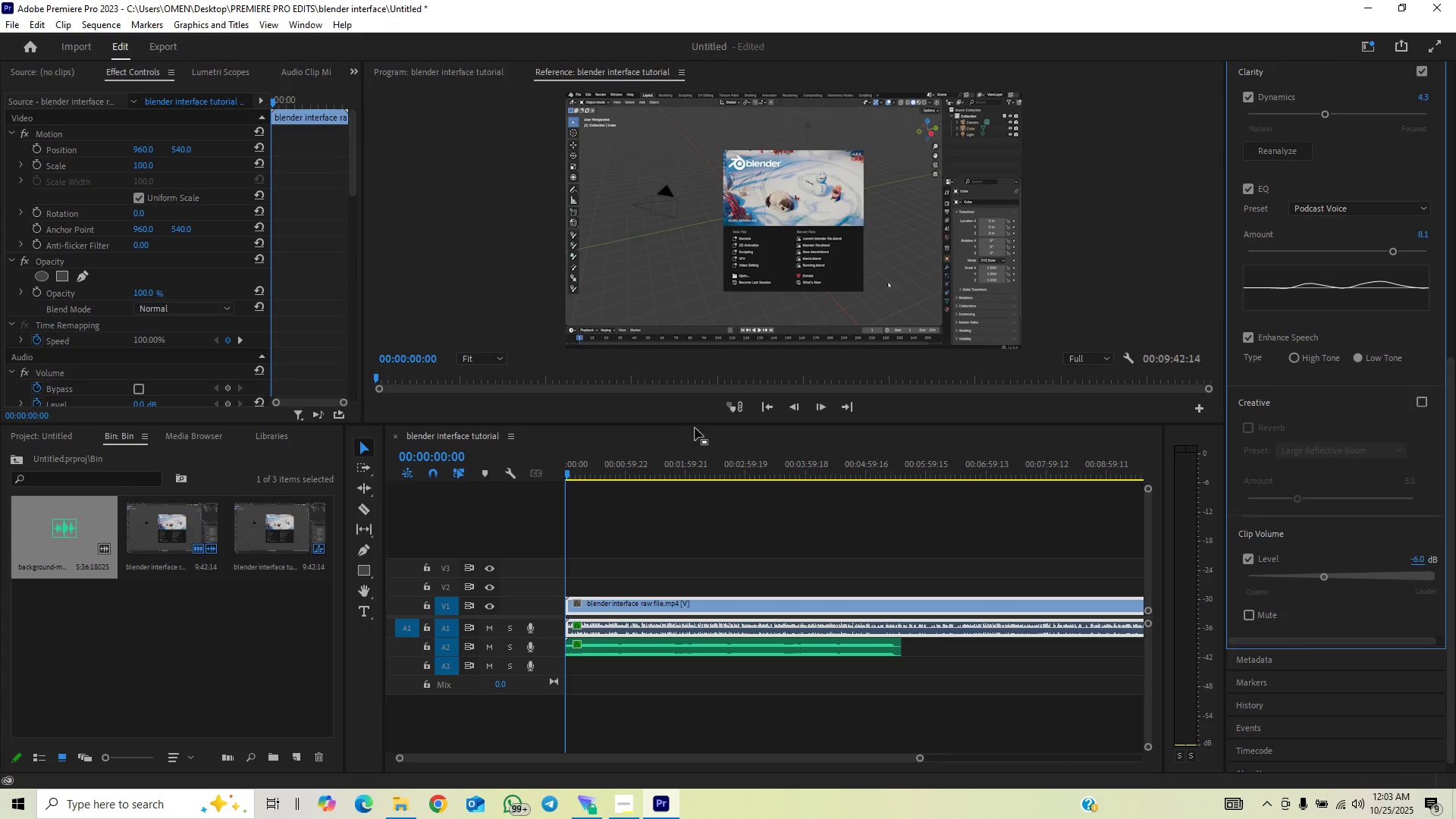 
left_click_drag(start_coordinate=[586, 472], to_coordinate=[554, 495])
 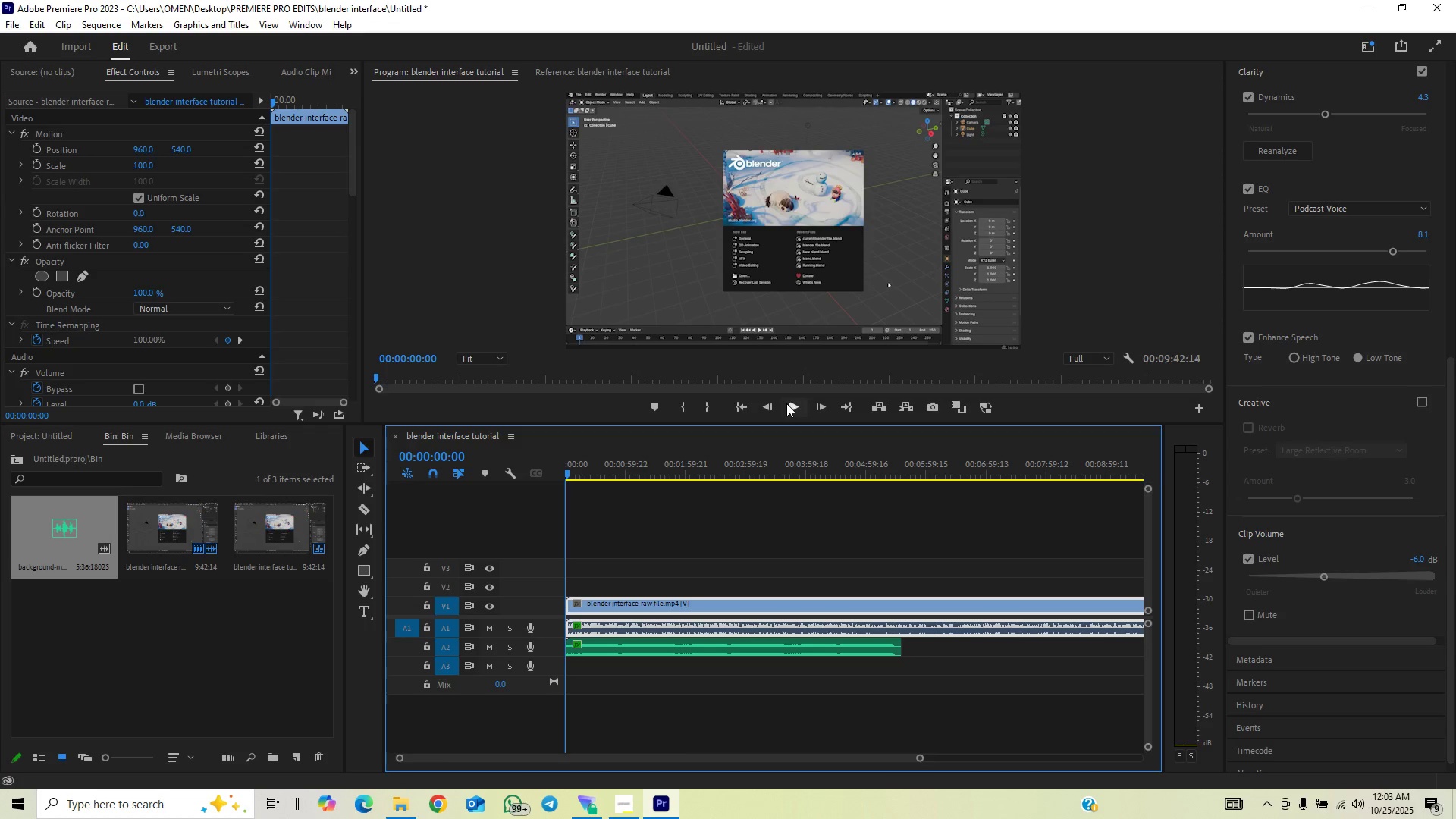 
left_click([788, 406])
 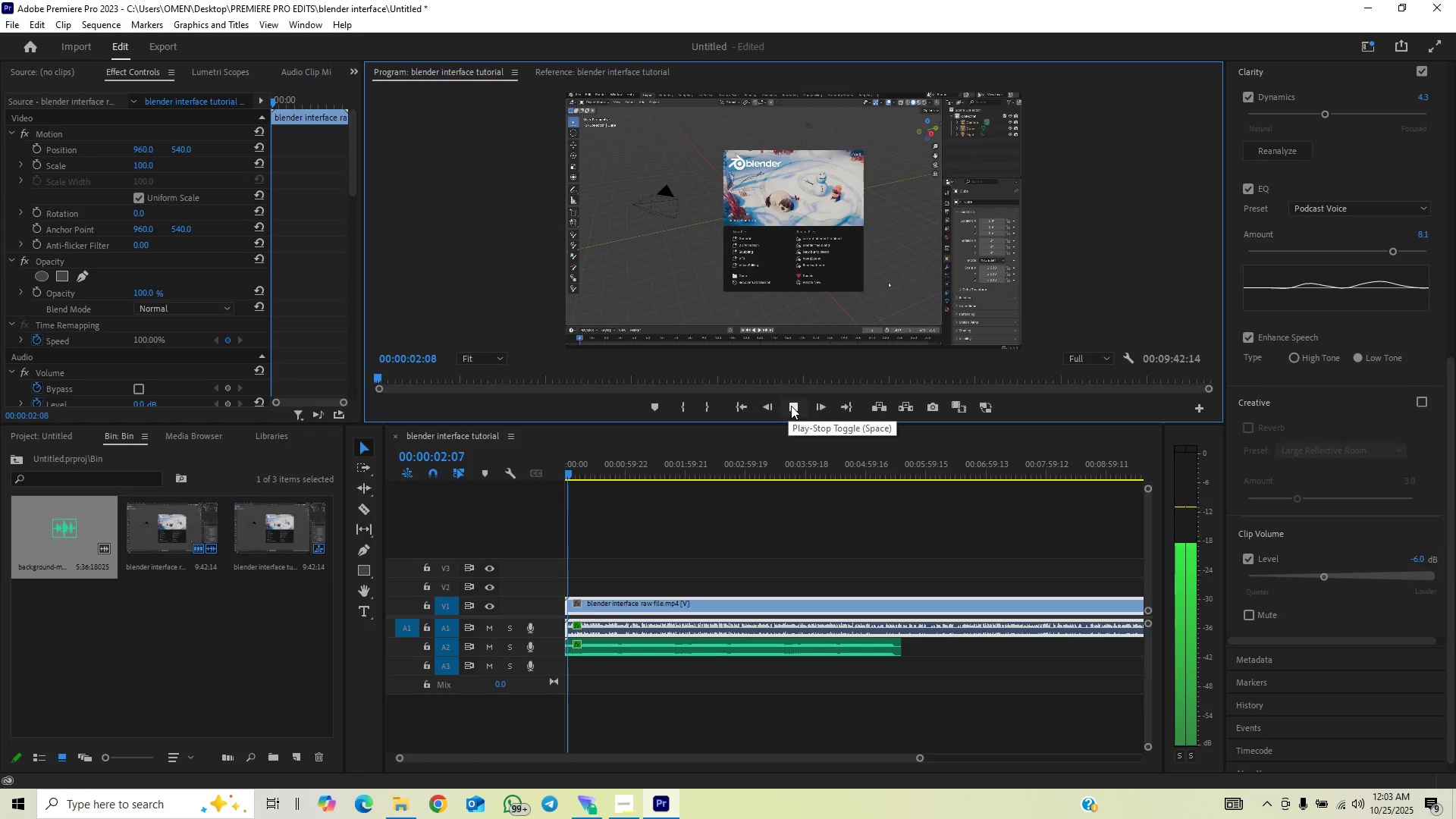 
left_click([791, 406])
 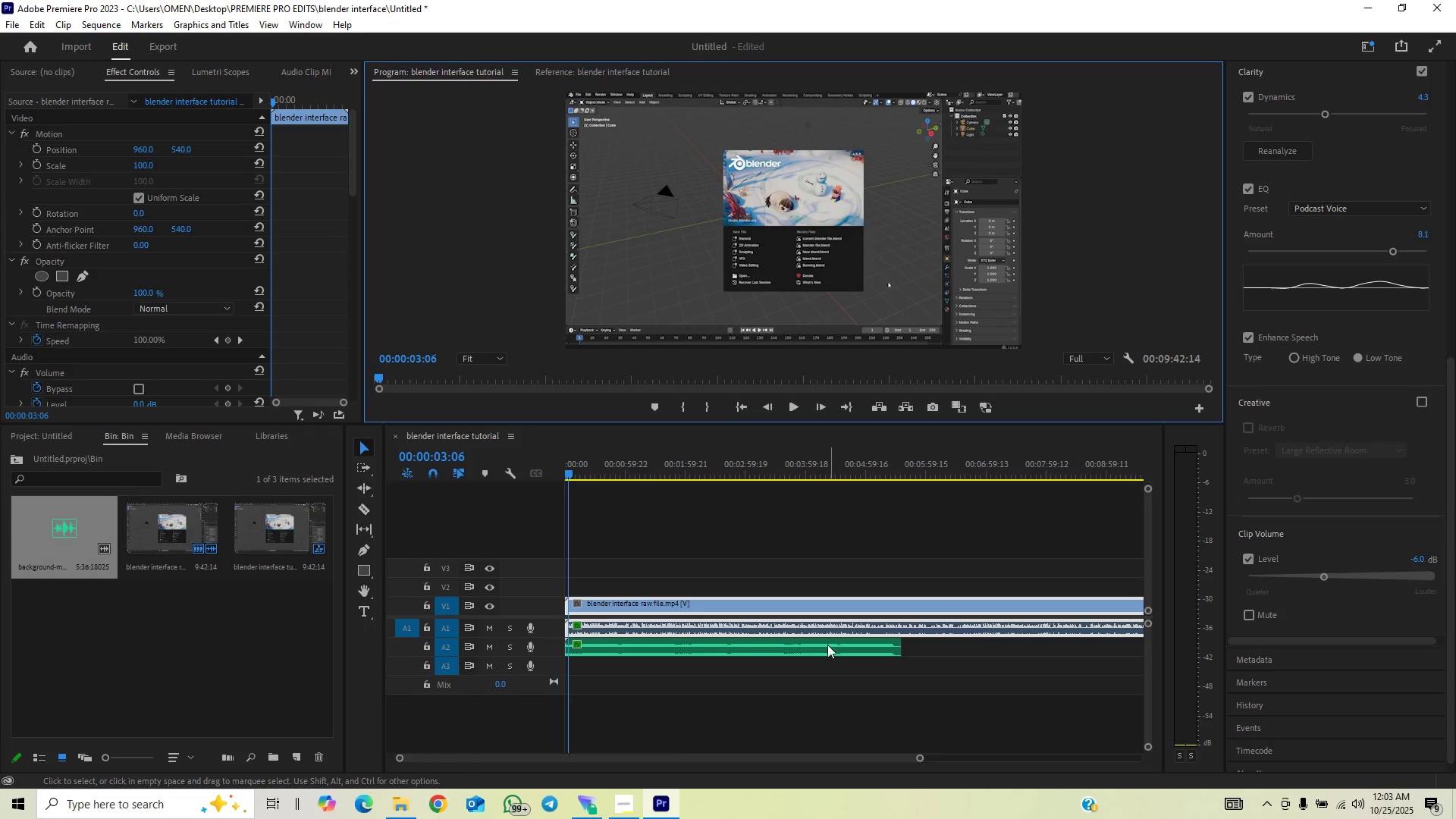 
left_click([826, 654])
 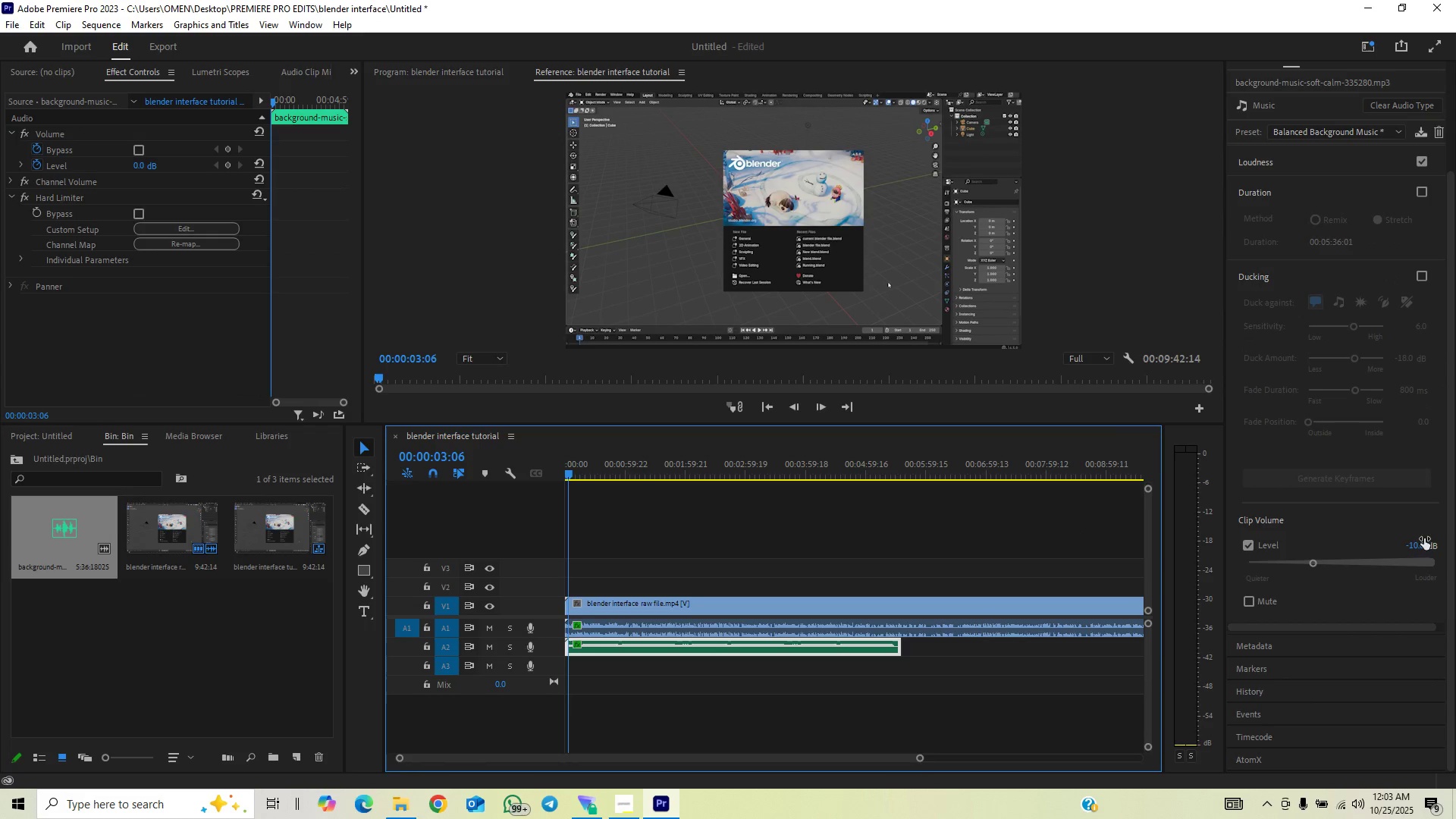 
left_click([1416, 547])
 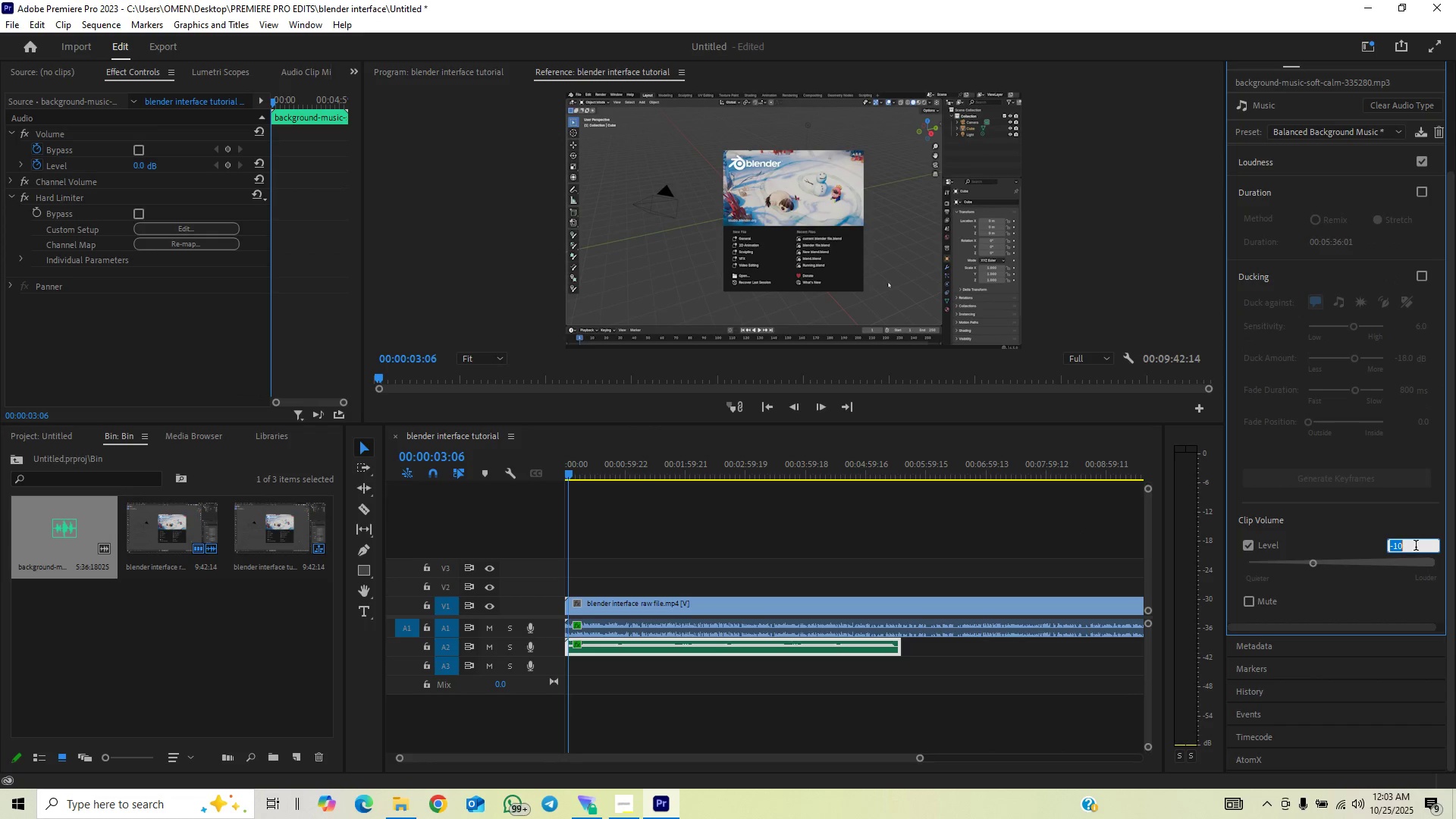 
key(Minus)
 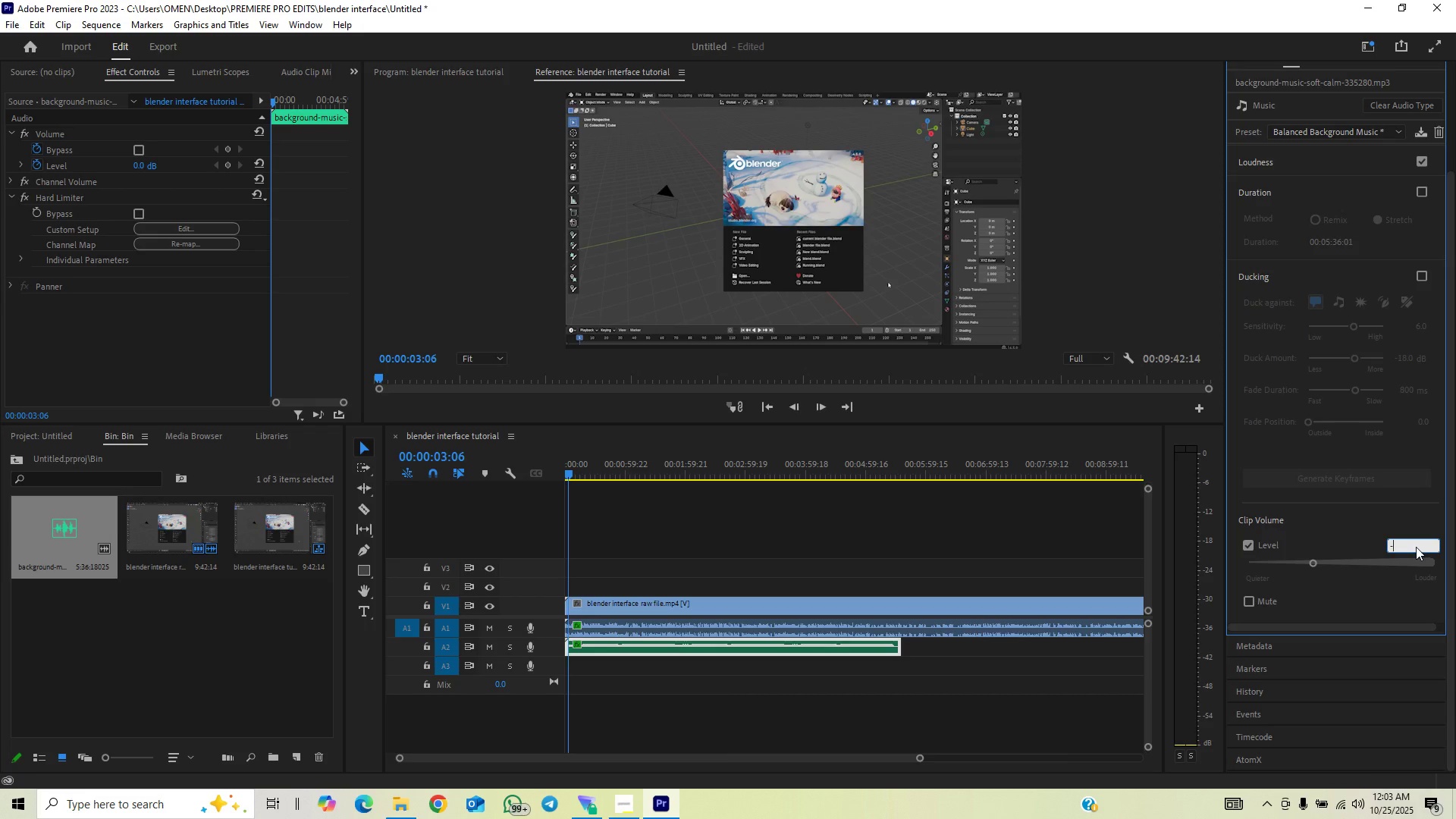 
key(6)
 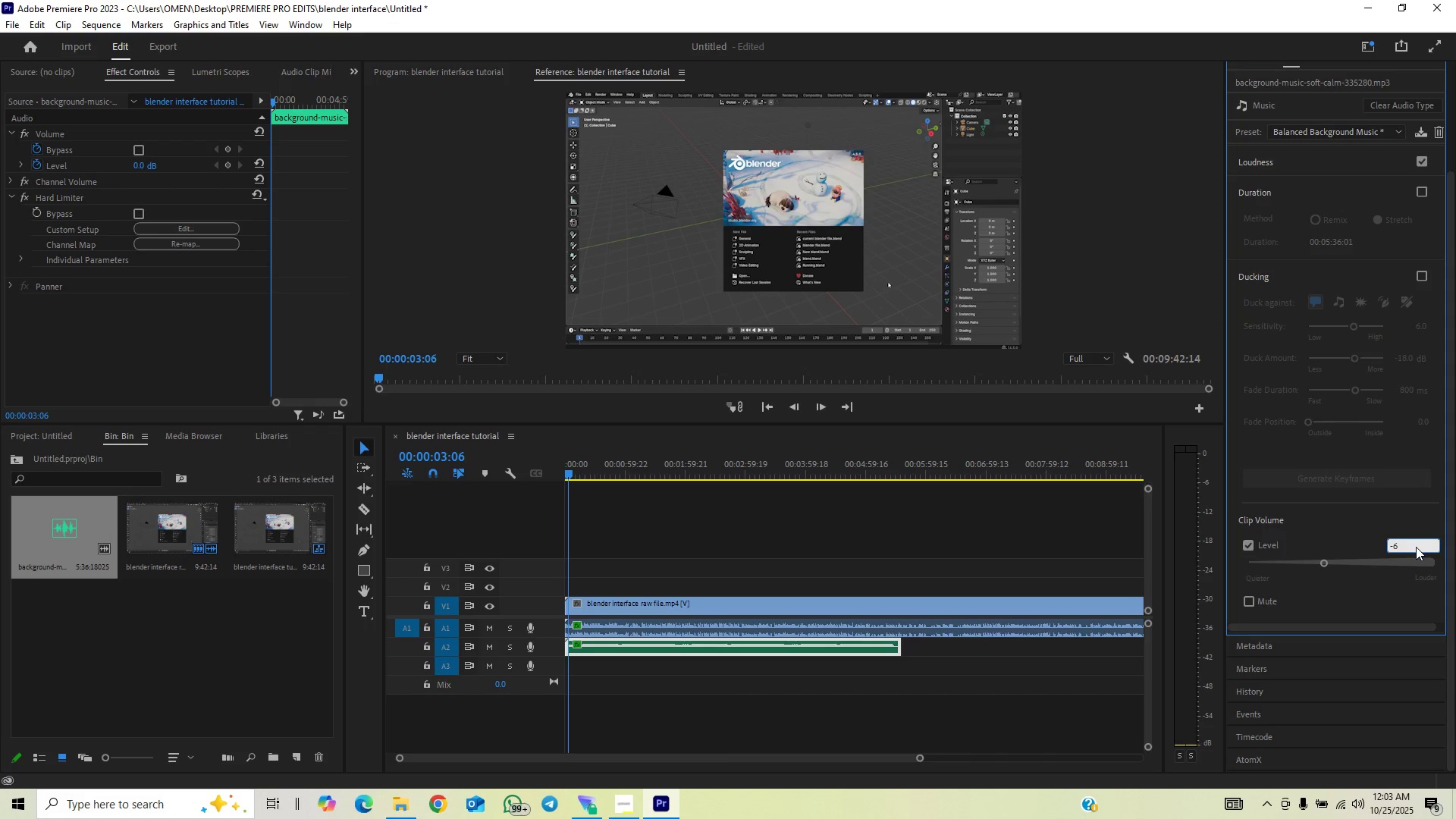 
key(Backspace)
 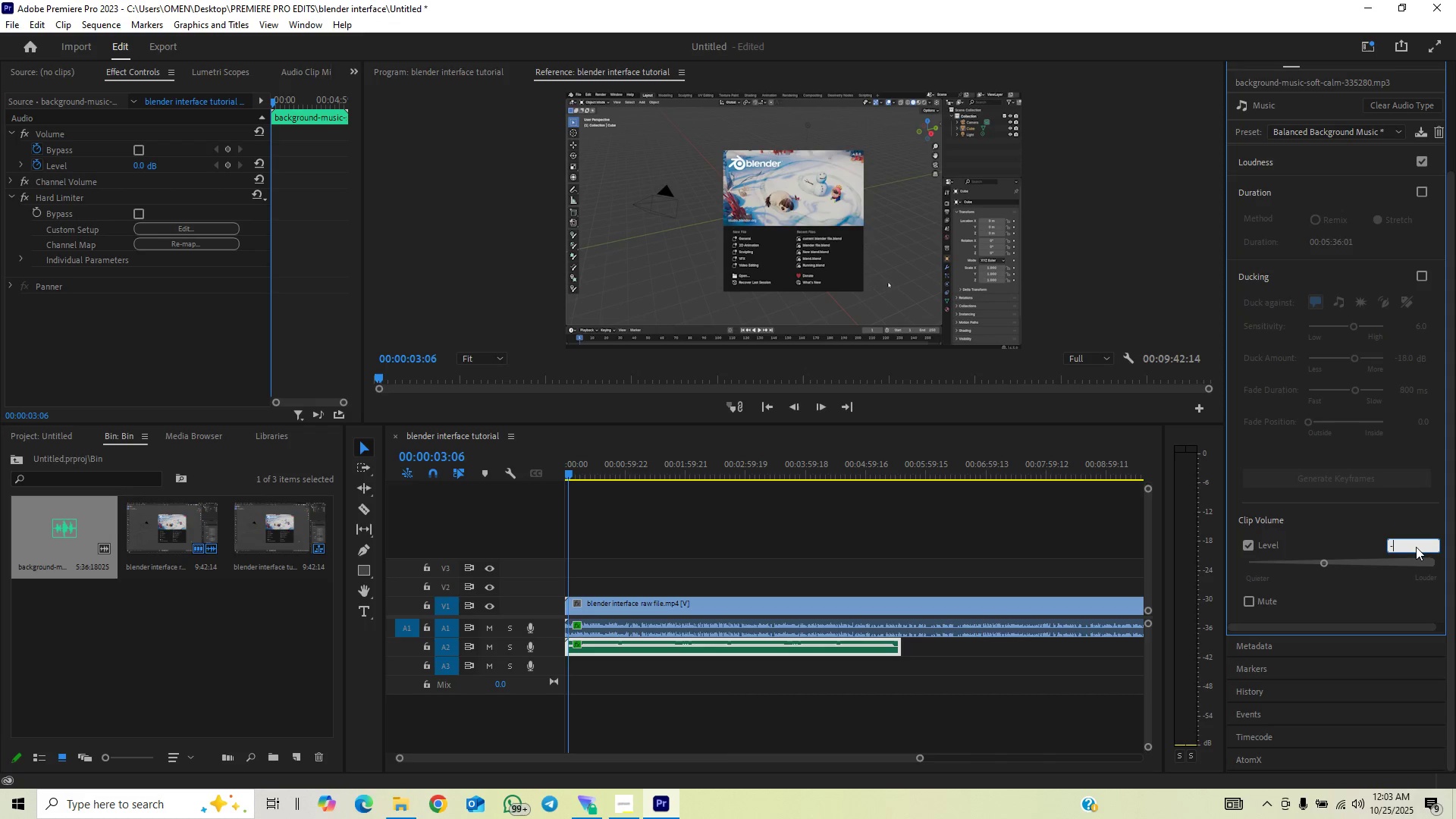 
key(5)
 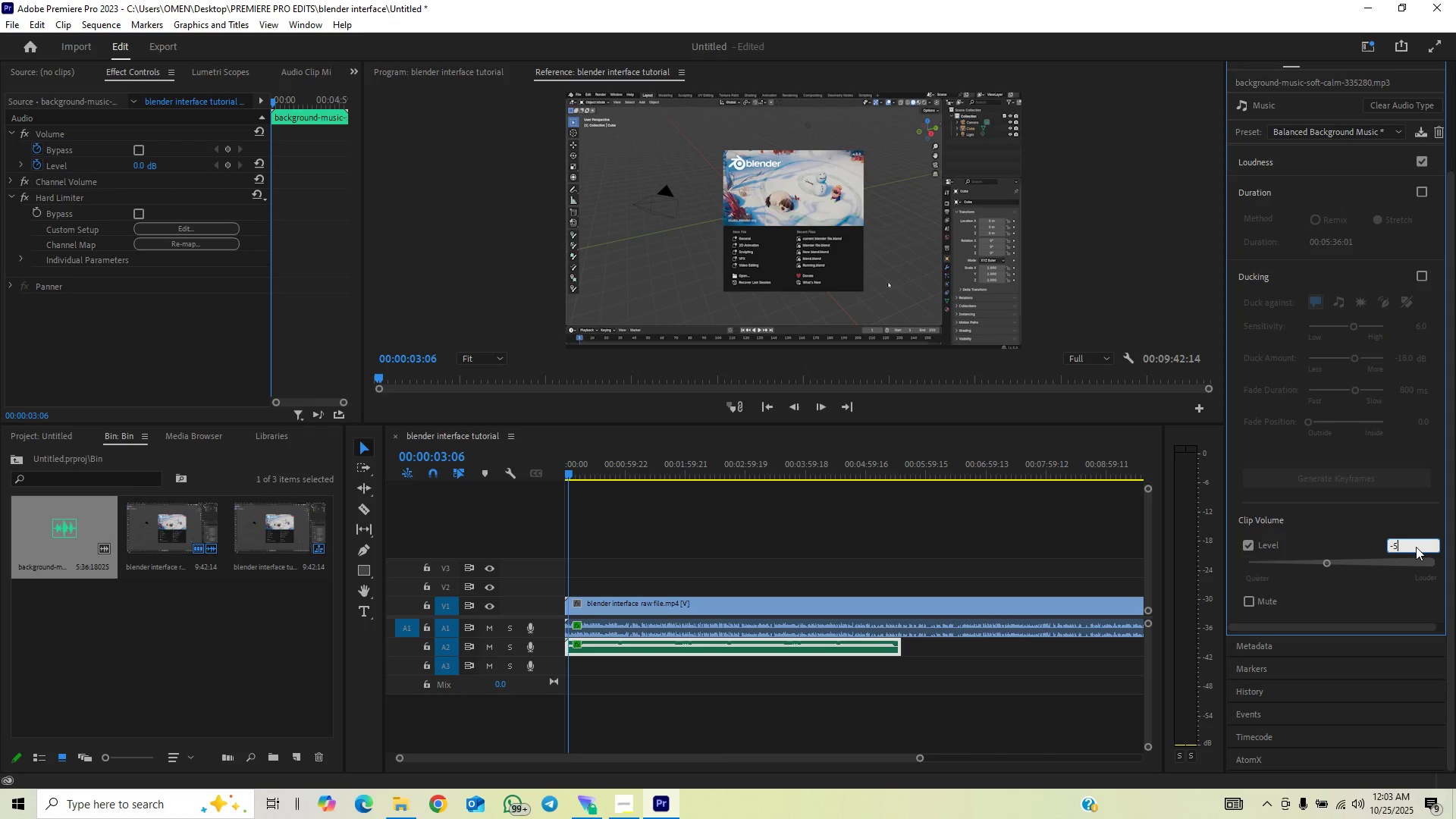 
key(Enter)
 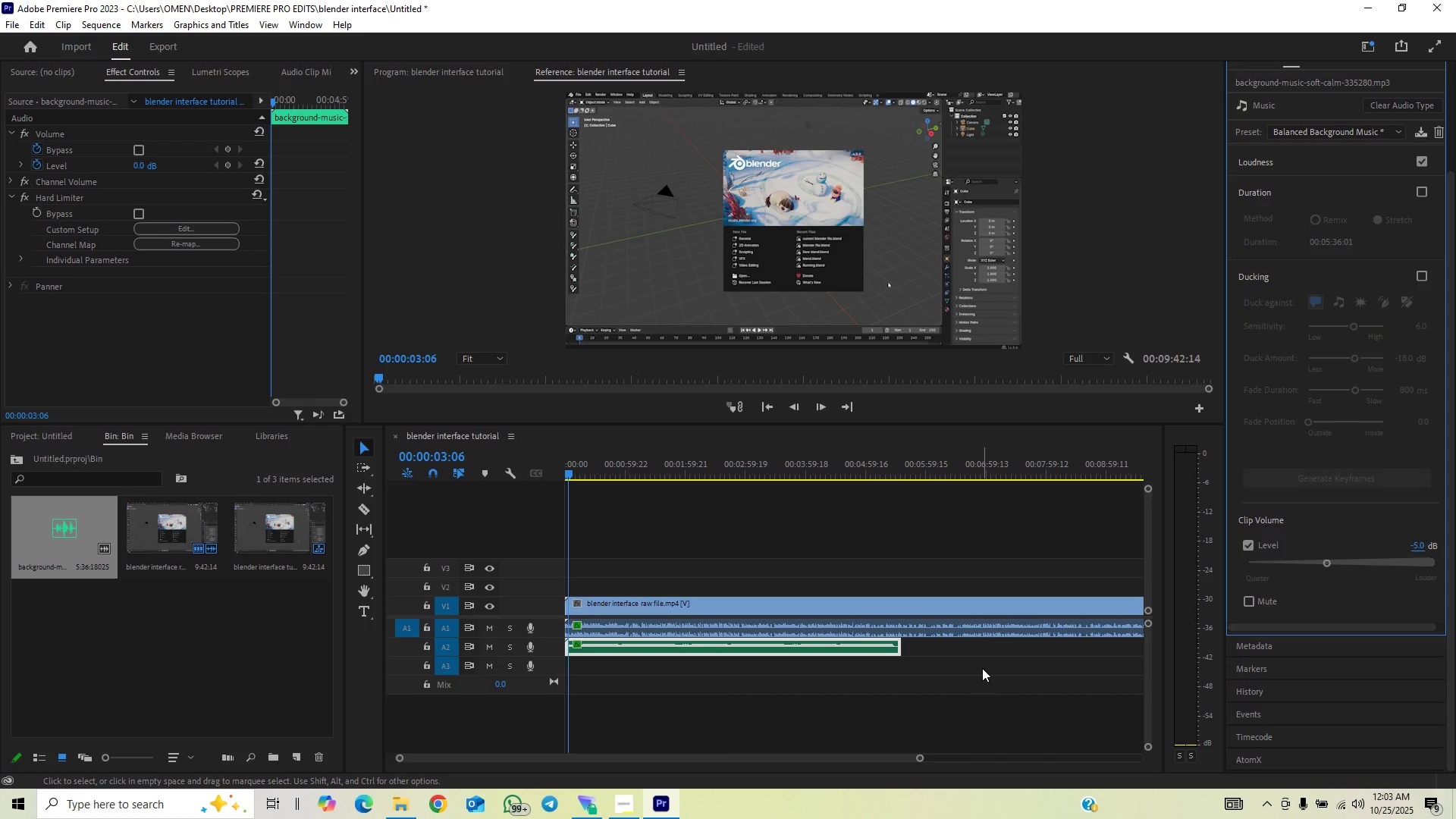 
key(Space)
 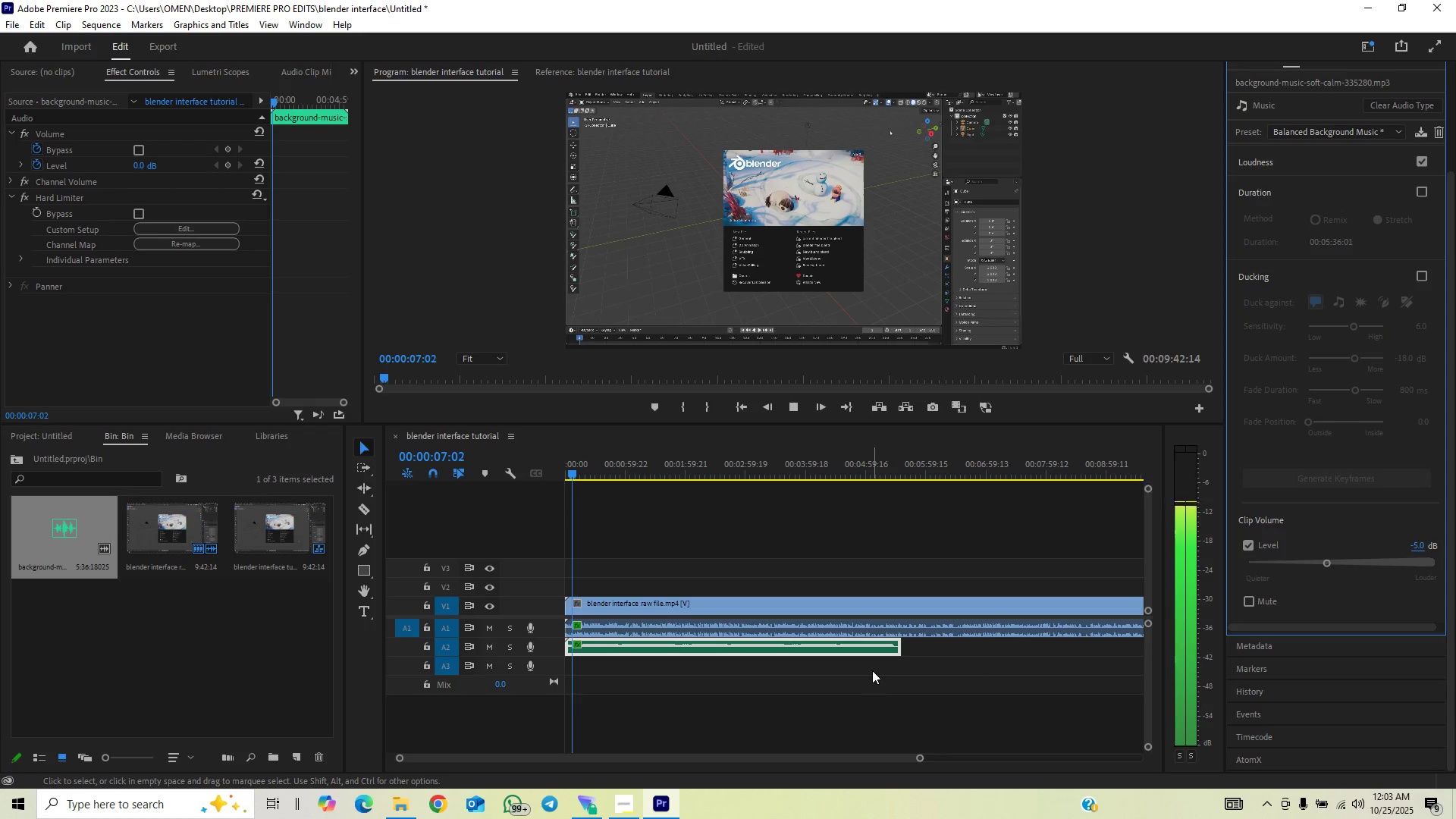 
wait(5.38)
 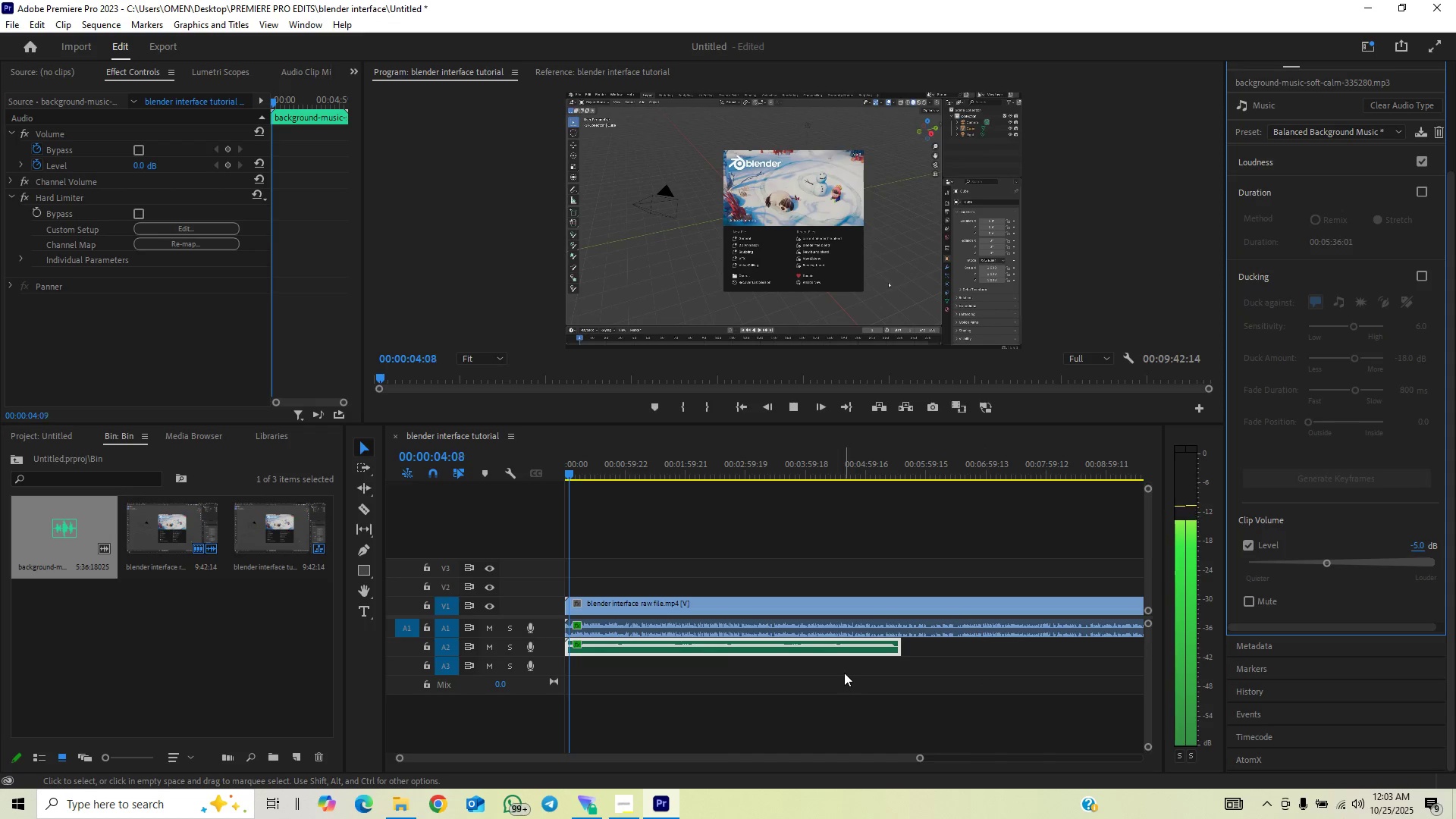 
key(Space)
 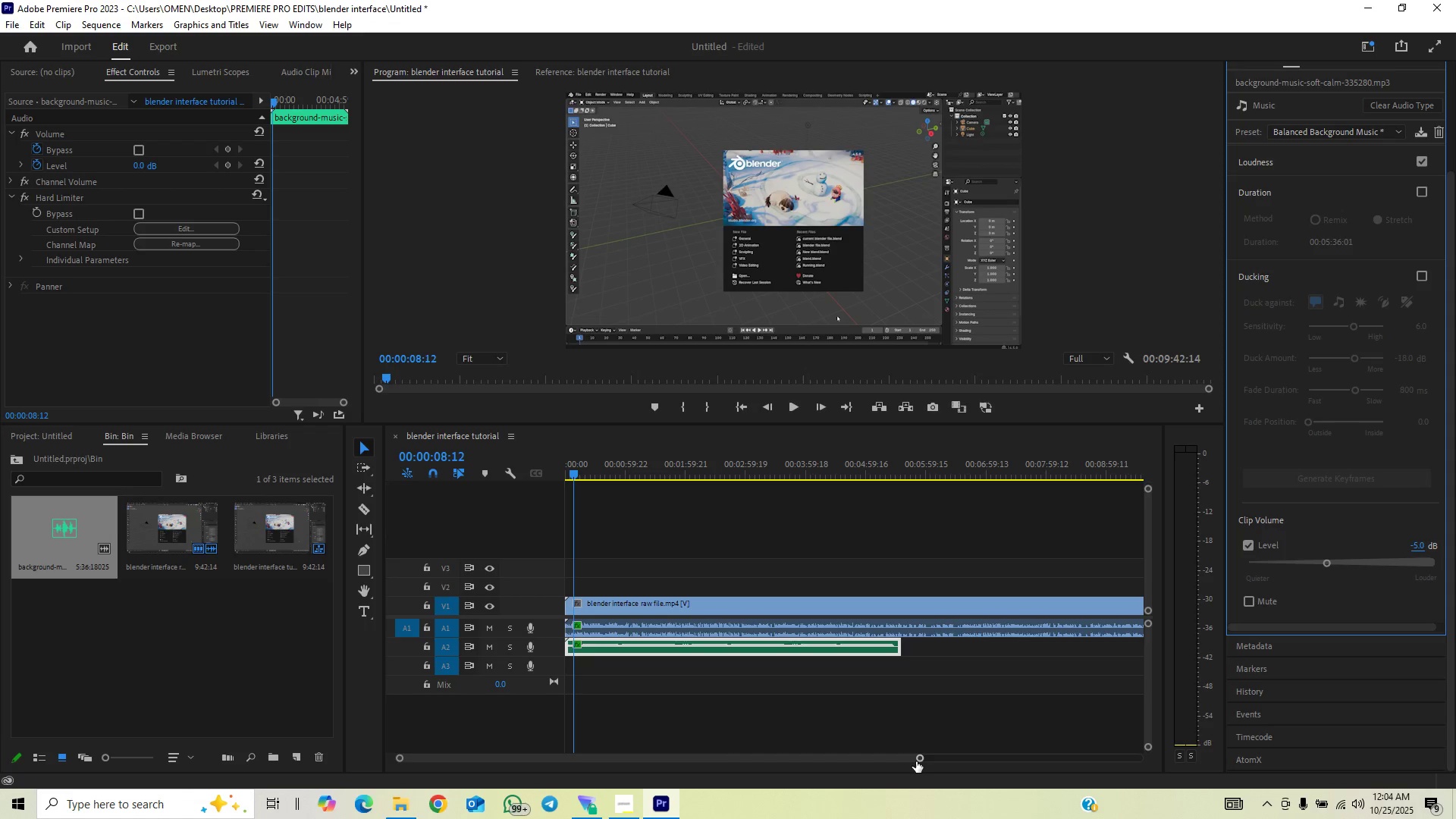 
left_click_drag(start_coordinate=[916, 761], to_coordinate=[700, 761])
 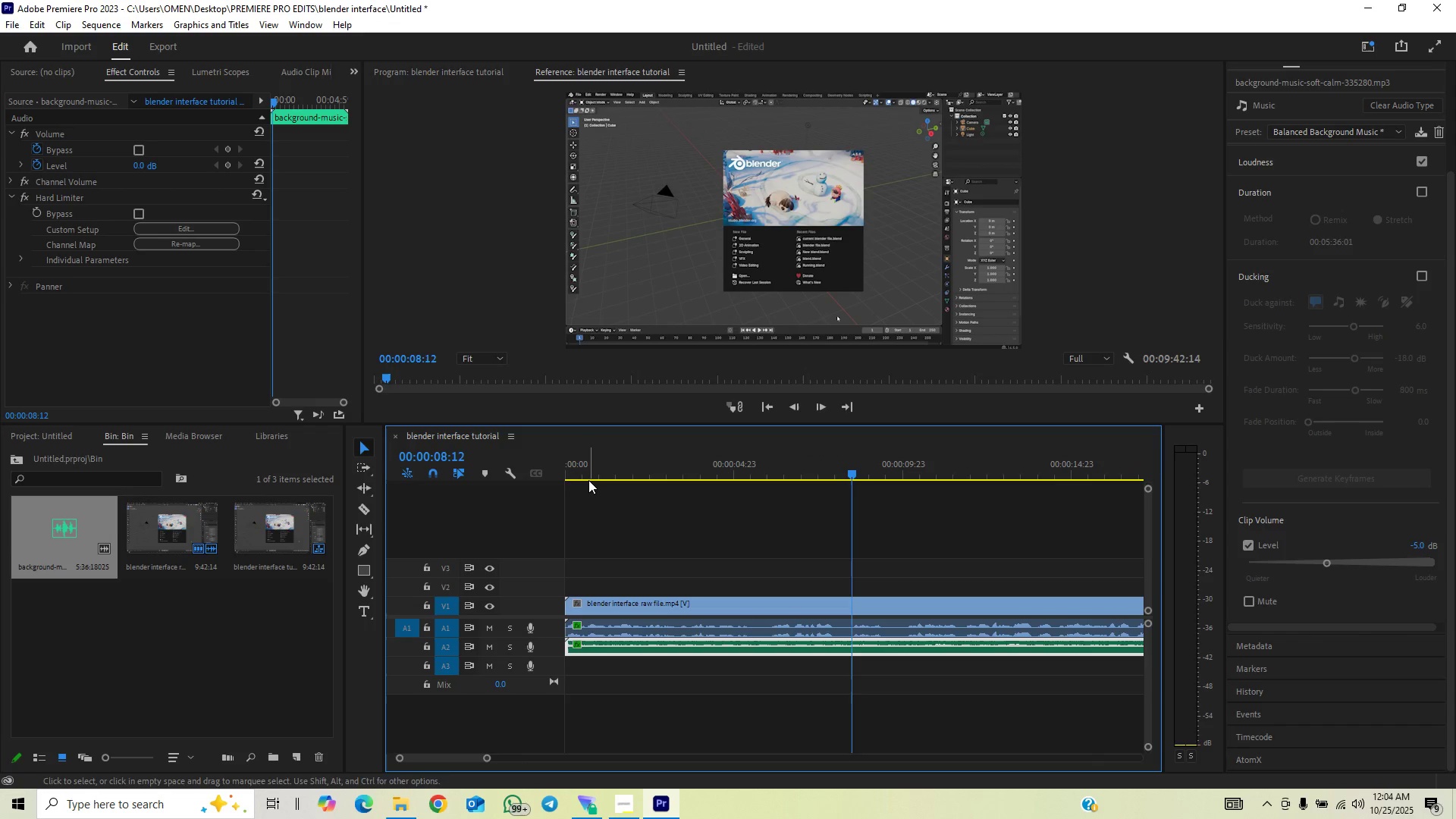 
left_click_drag(start_coordinate=[579, 466], to_coordinate=[557, 481])
 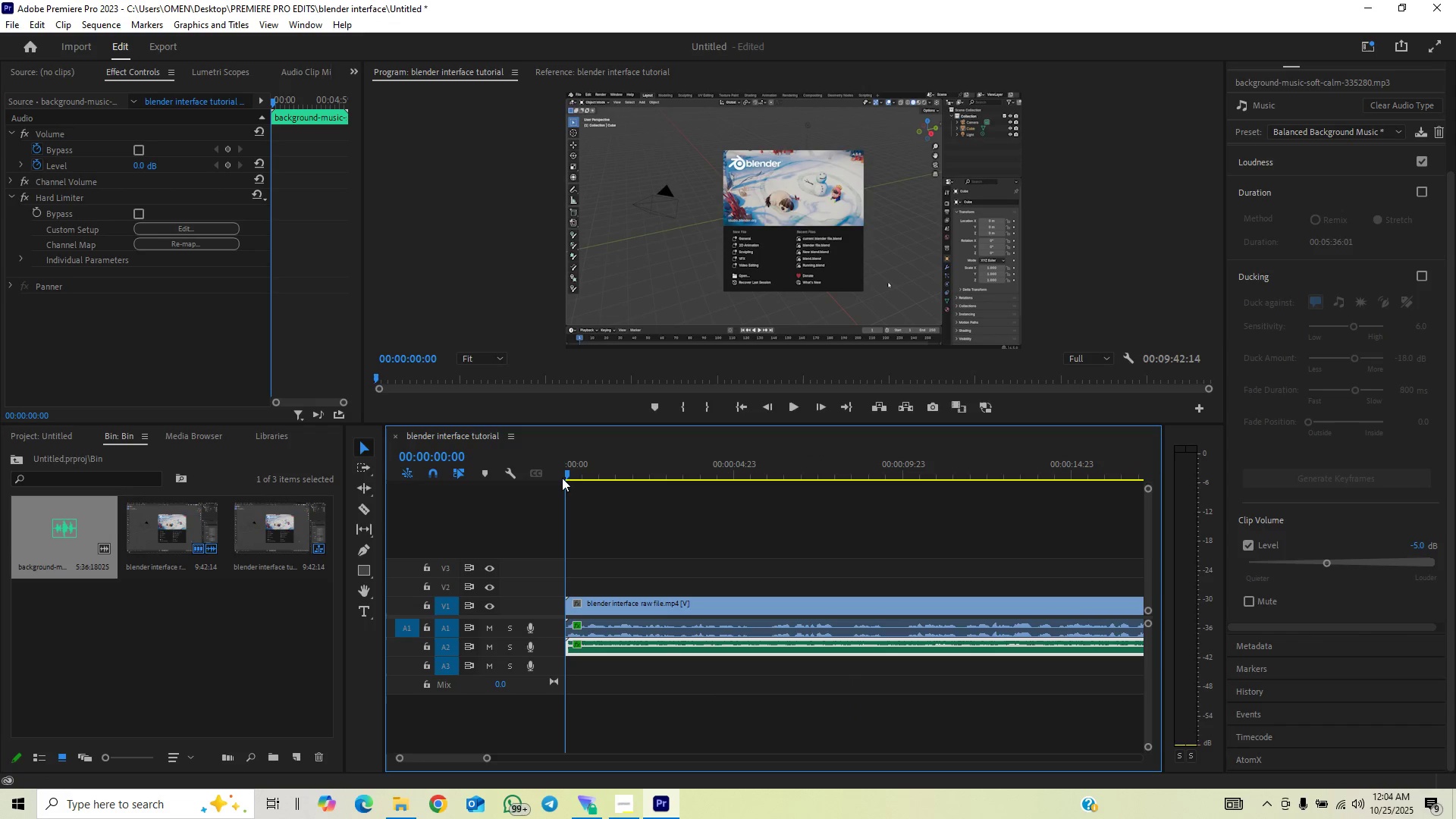 
key(Space)
 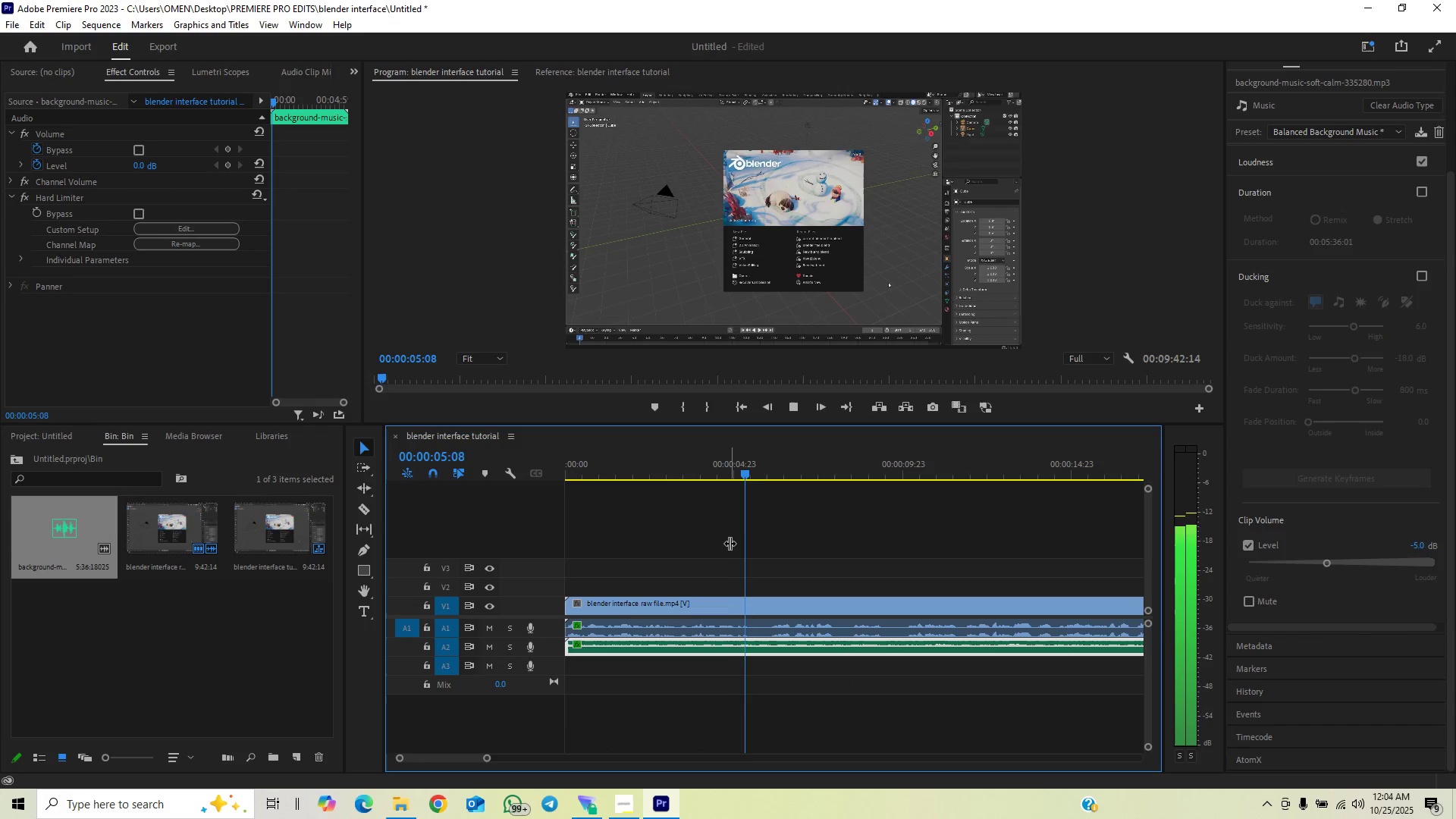 
wait(7.43)
 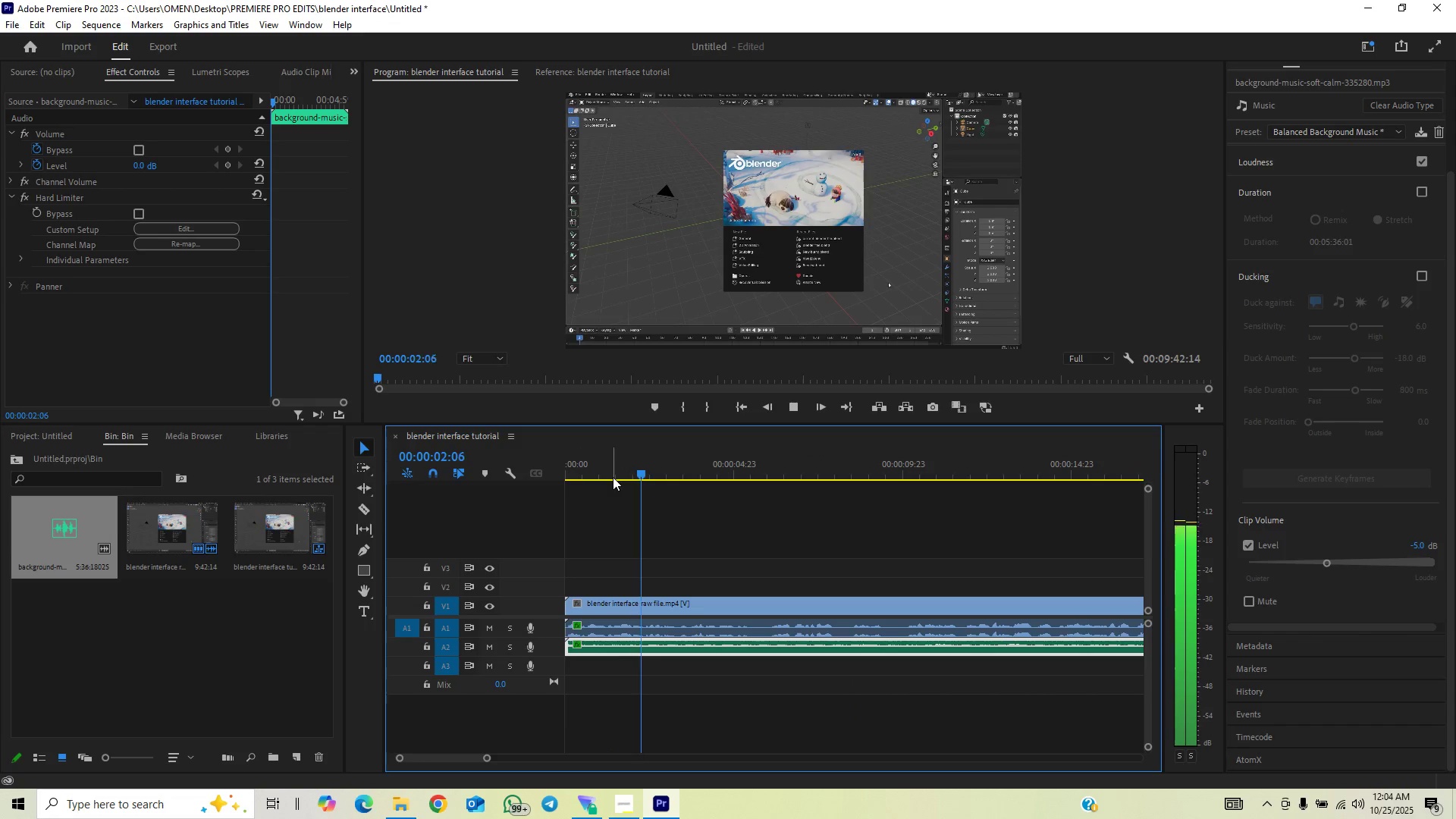 
key(Space)
 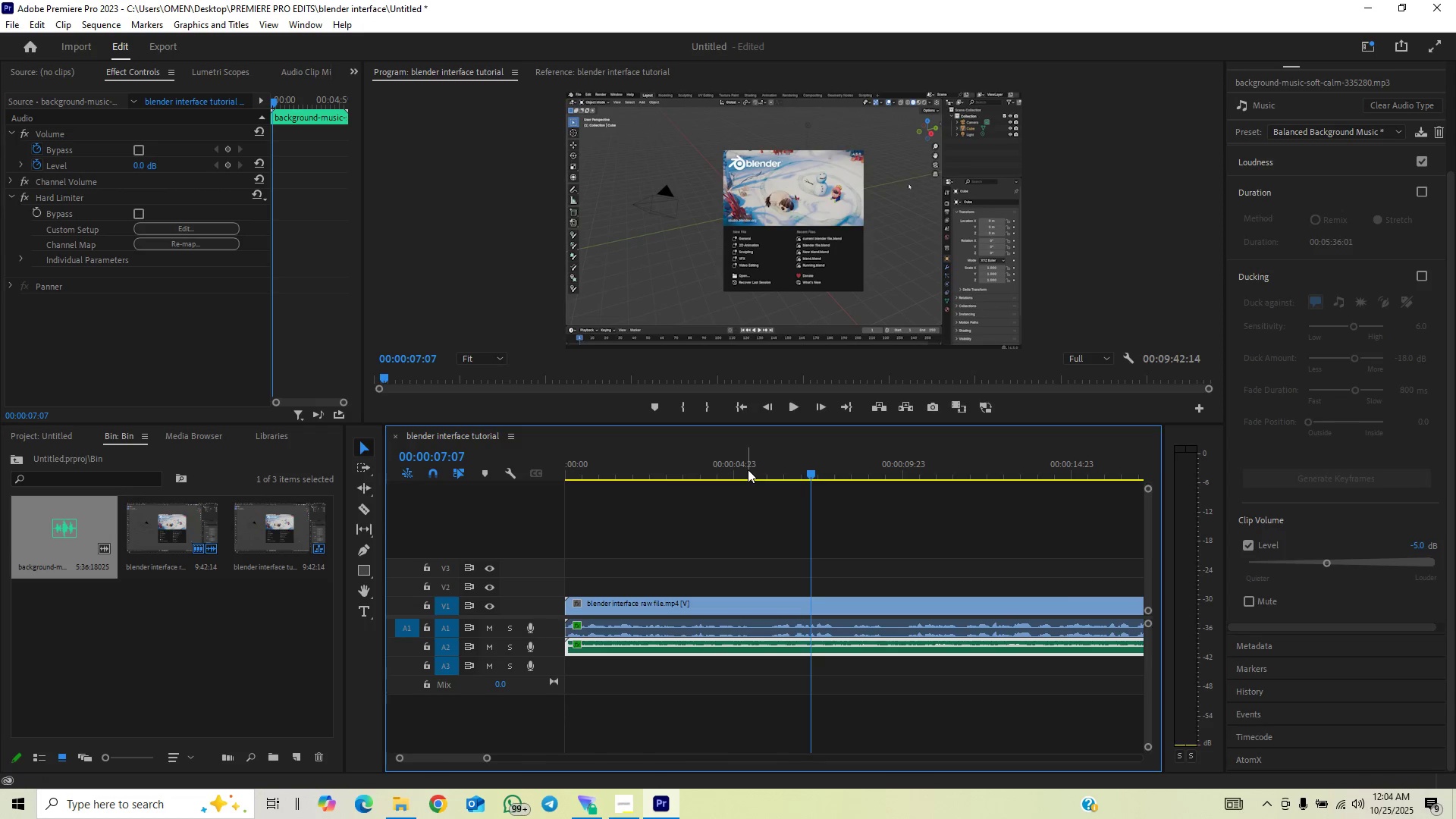 
left_click_drag(start_coordinate=[748, 469], to_coordinate=[761, 474])
 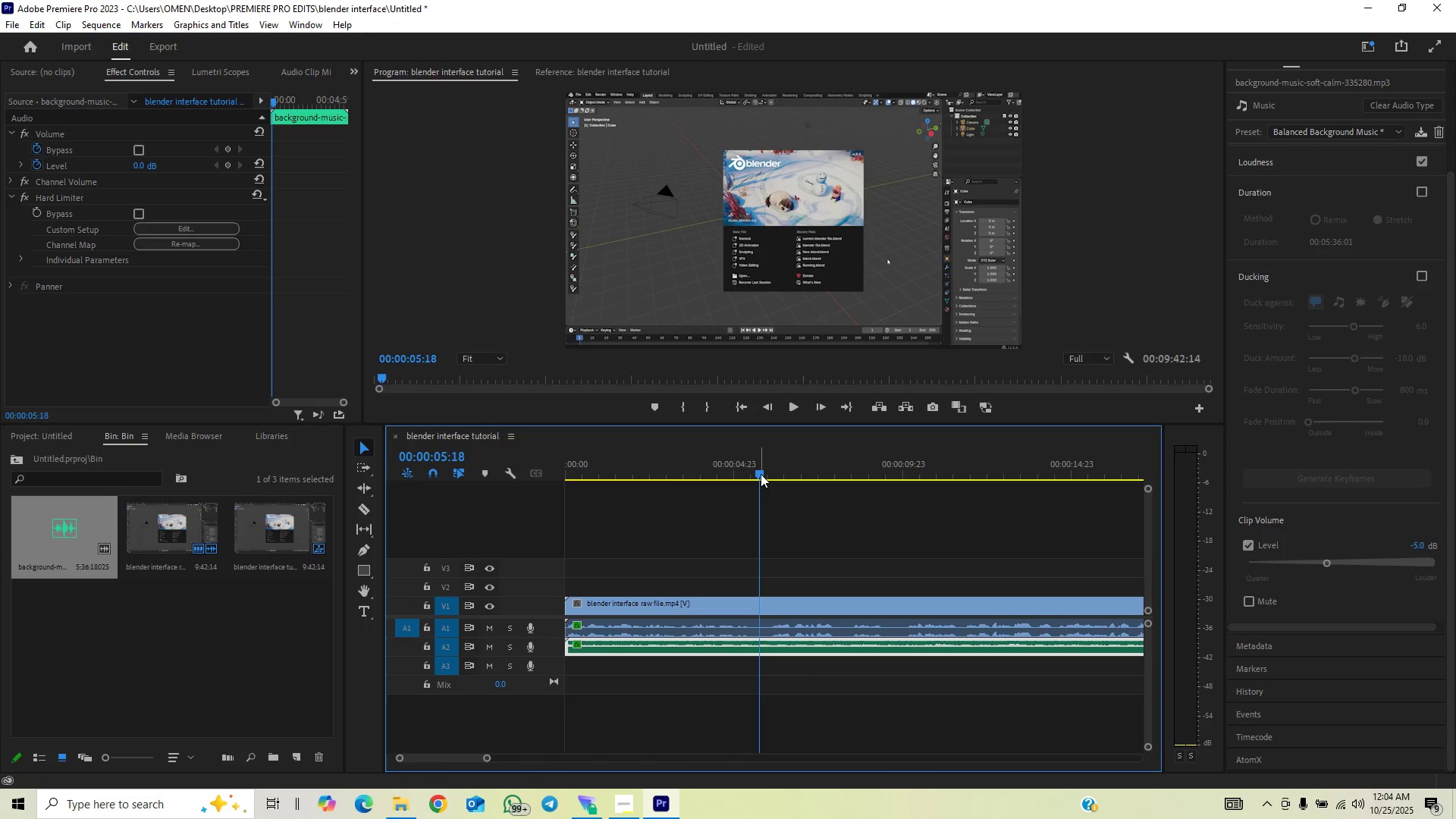 
left_click_drag(start_coordinate=[761, 474], to_coordinate=[767, 468])
 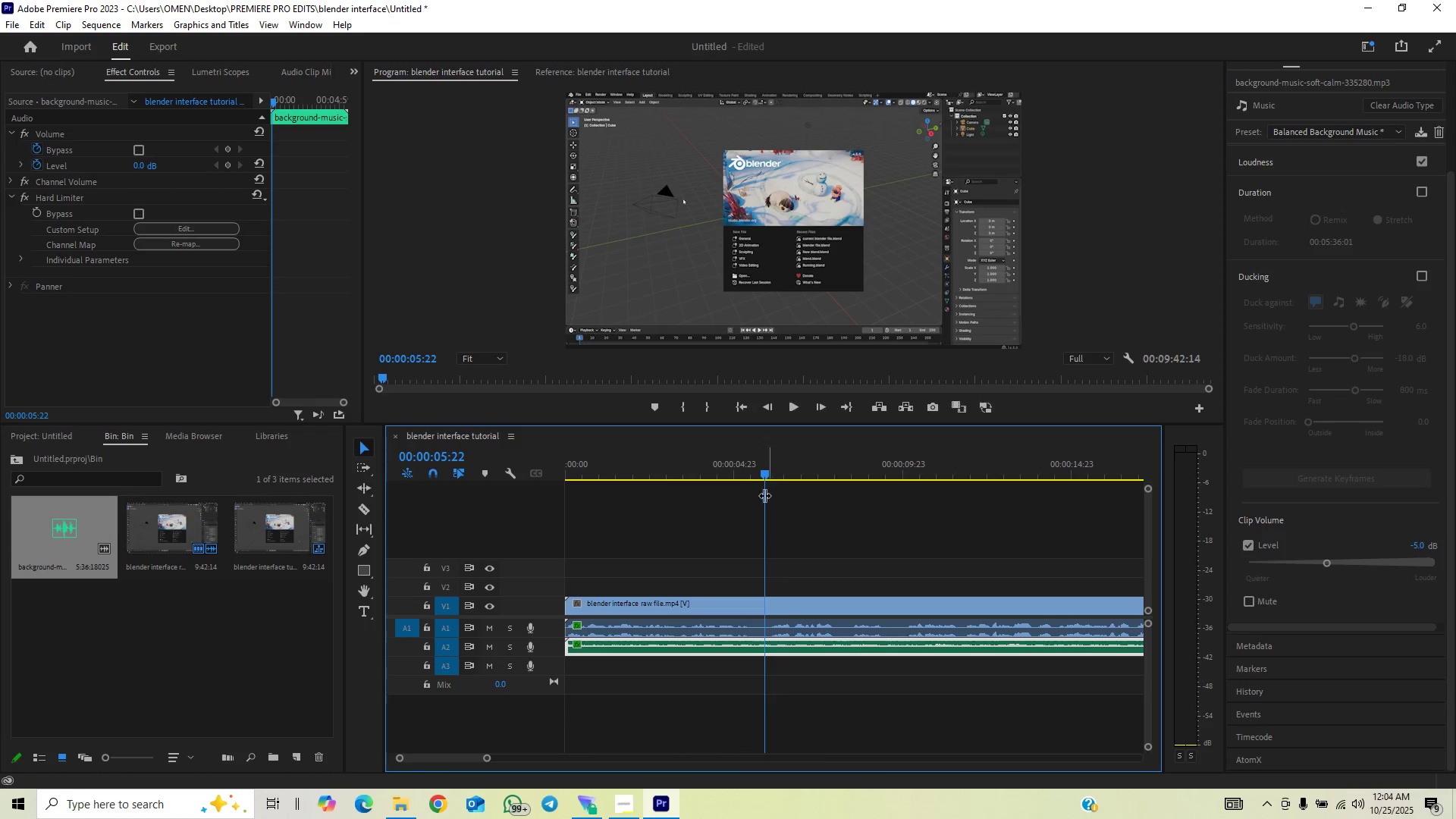 
left_click_drag(start_coordinate=[759, 470], to_coordinate=[764, 464])
 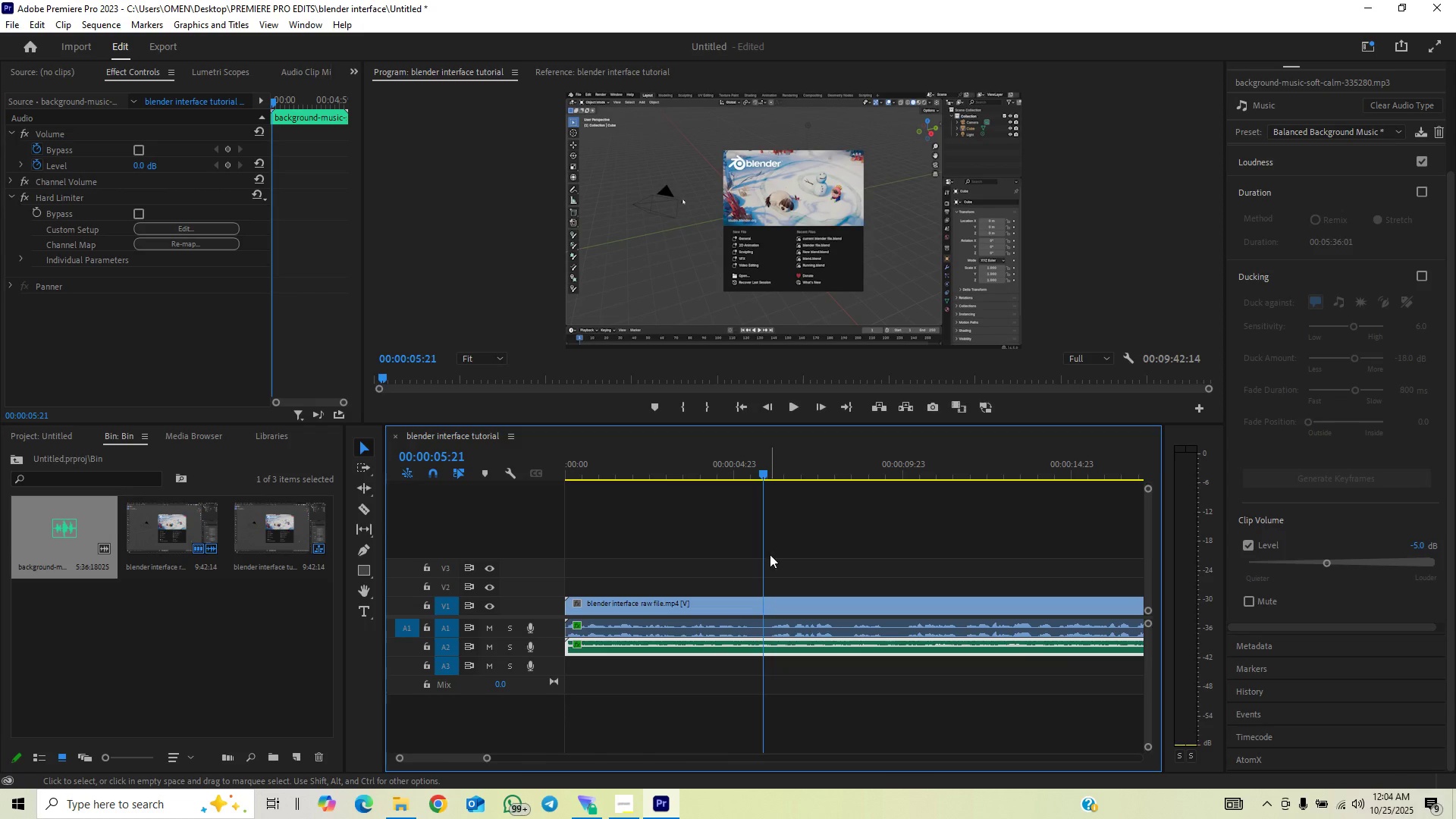 
key(C)
 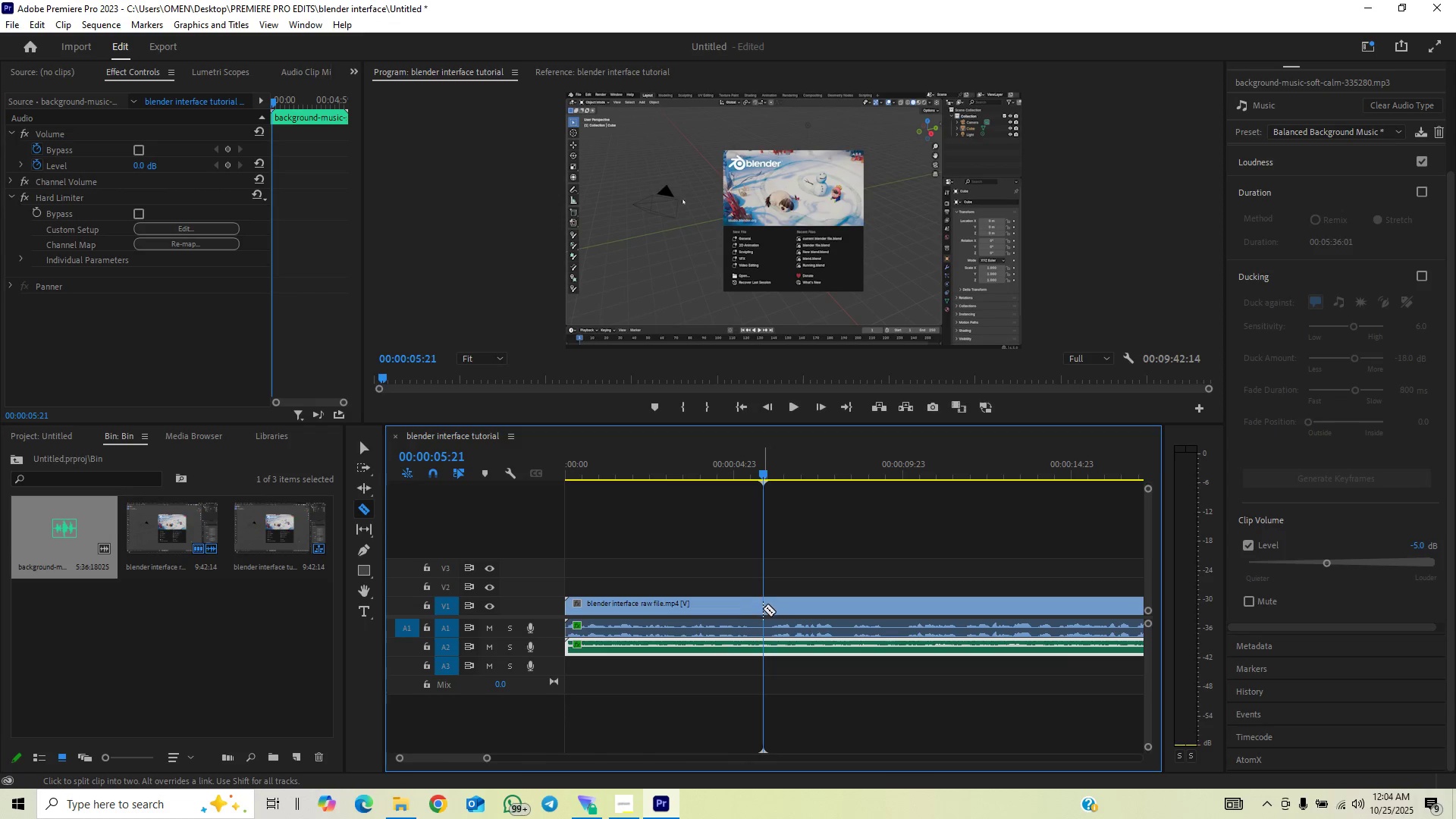 
left_click([763, 608])
 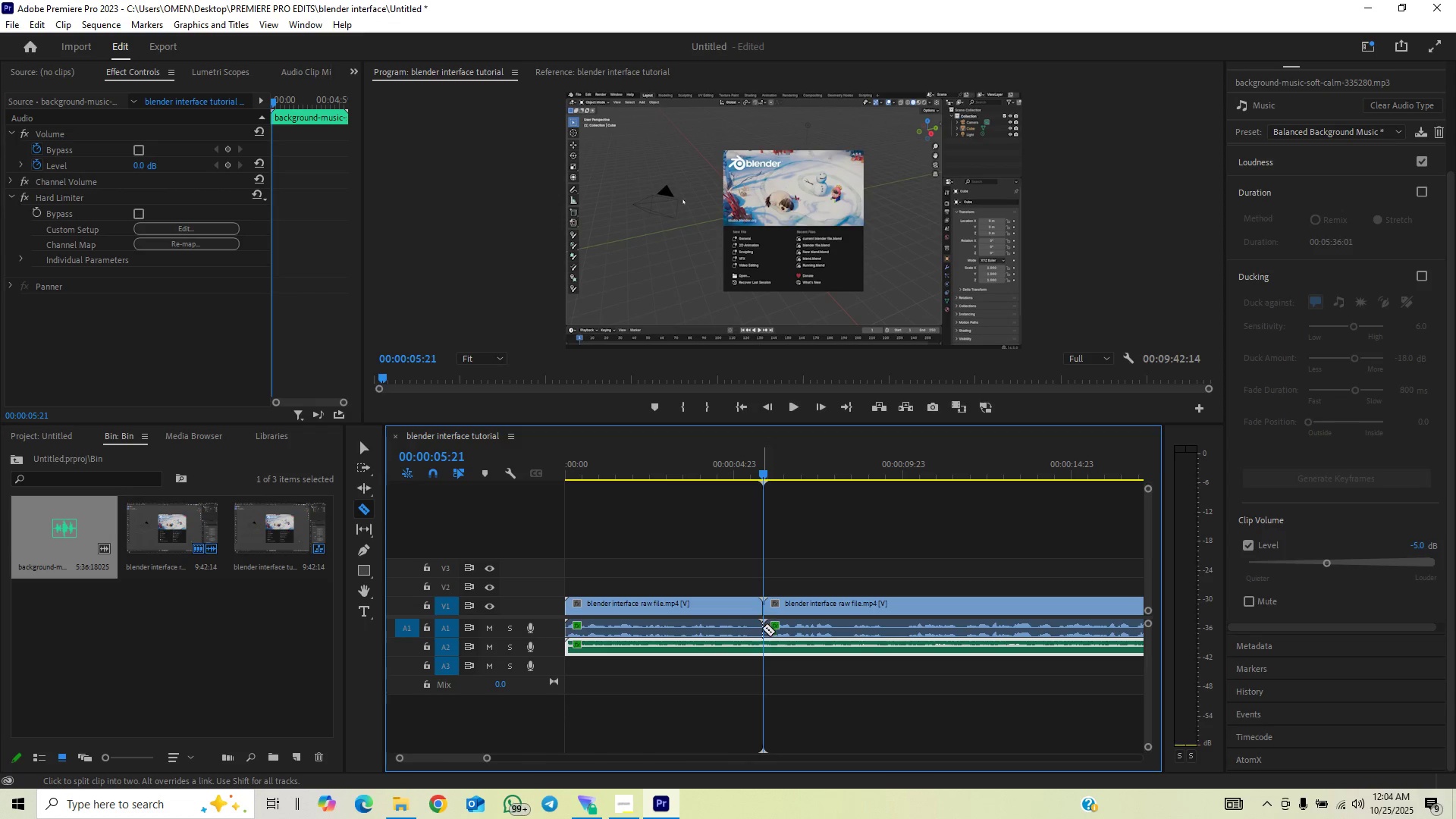 
left_click([763, 631])
 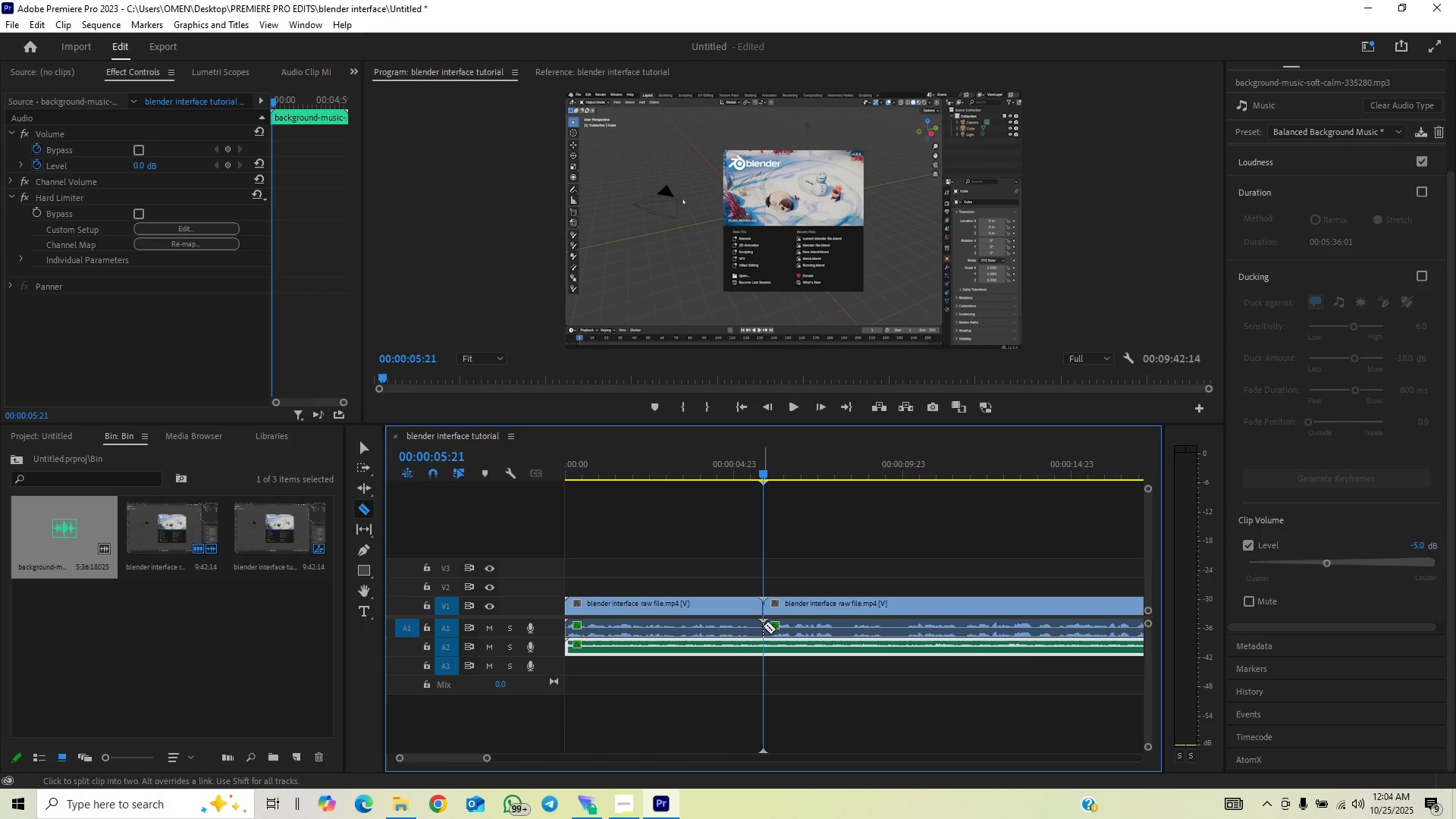 
key(V)
 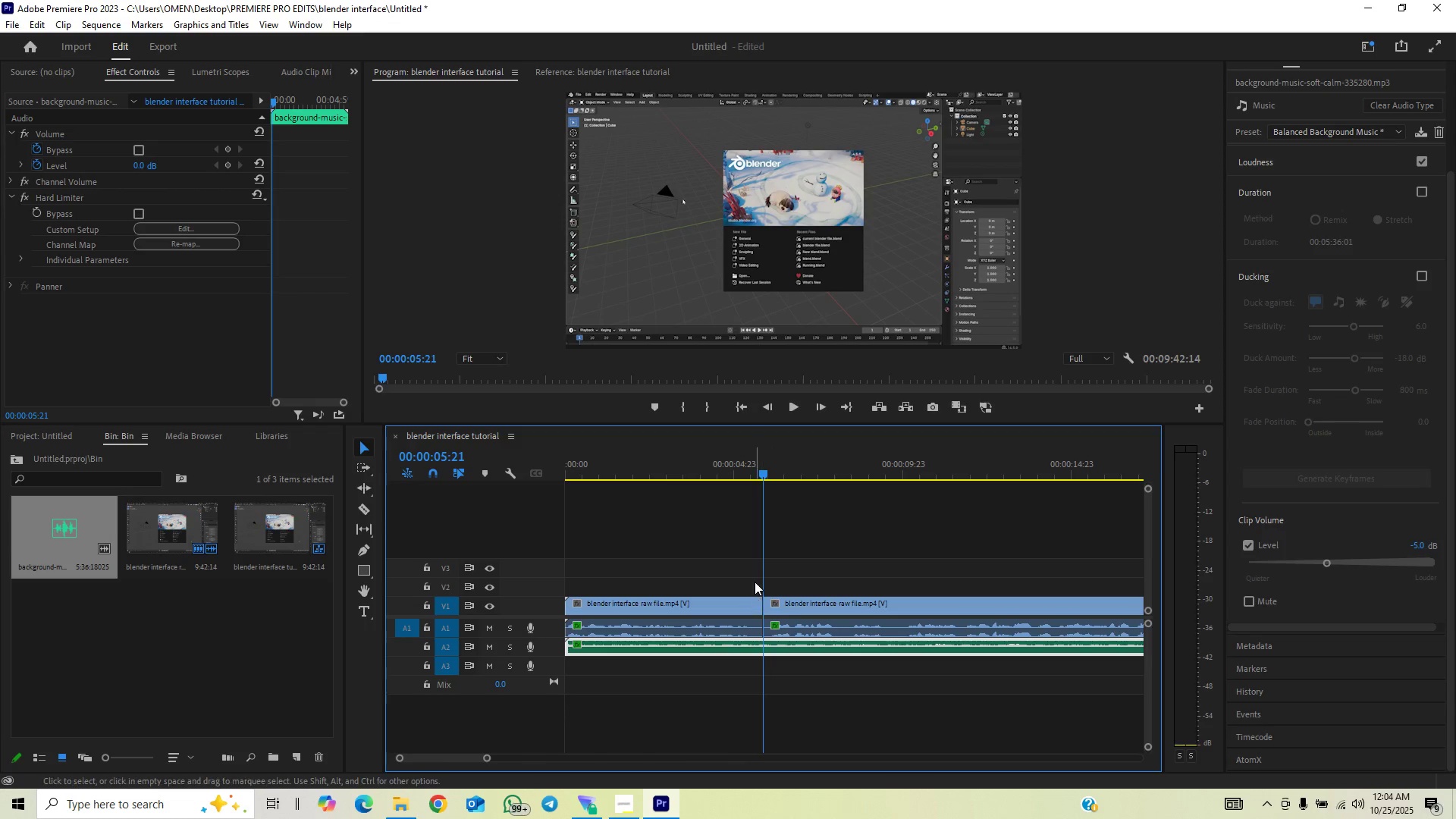 
left_click_drag(start_coordinate=[755, 577], to_coordinate=[748, 620])
 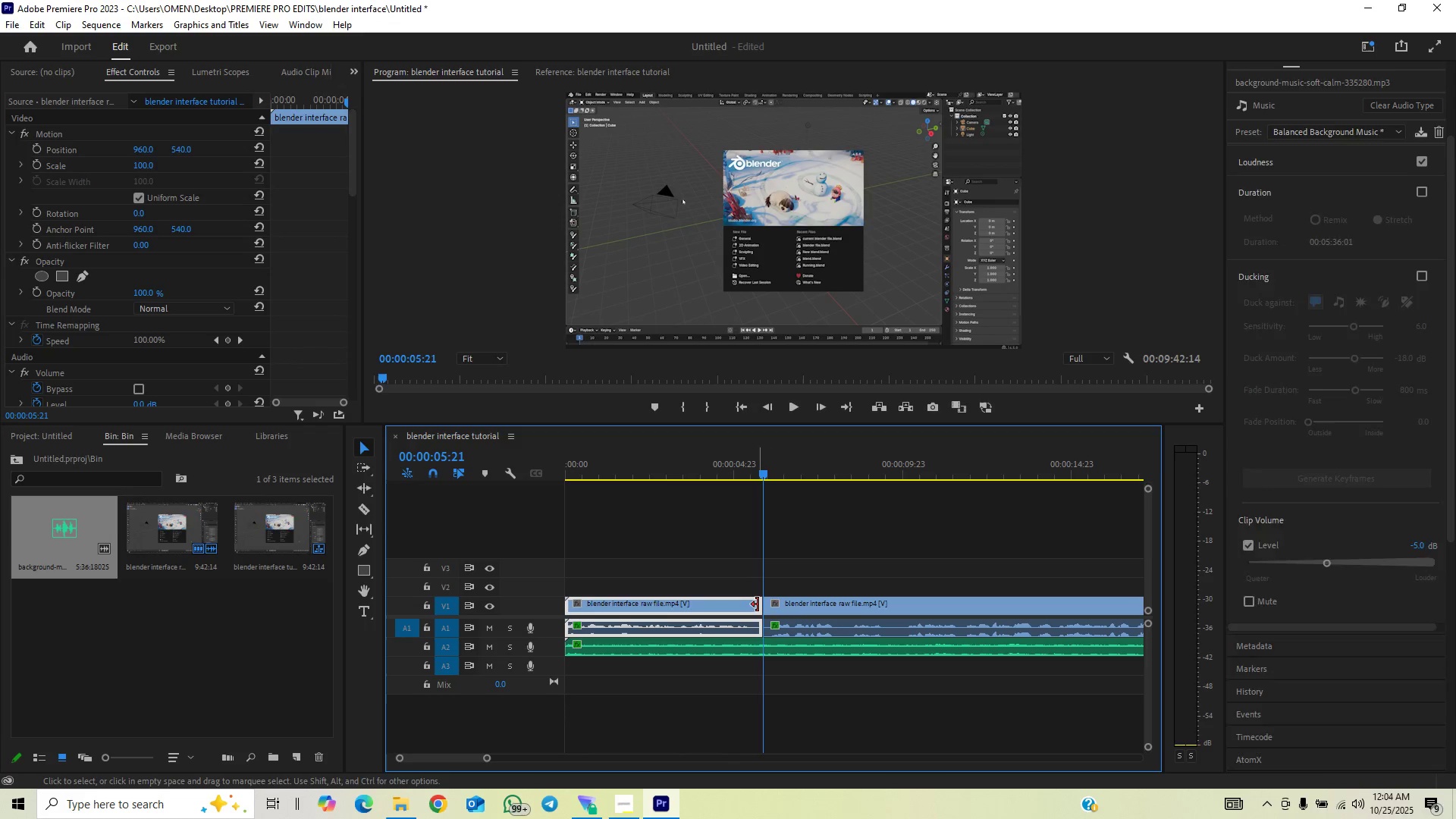 
left_click_drag(start_coordinate=[758, 604], to_coordinate=[748, 611])
 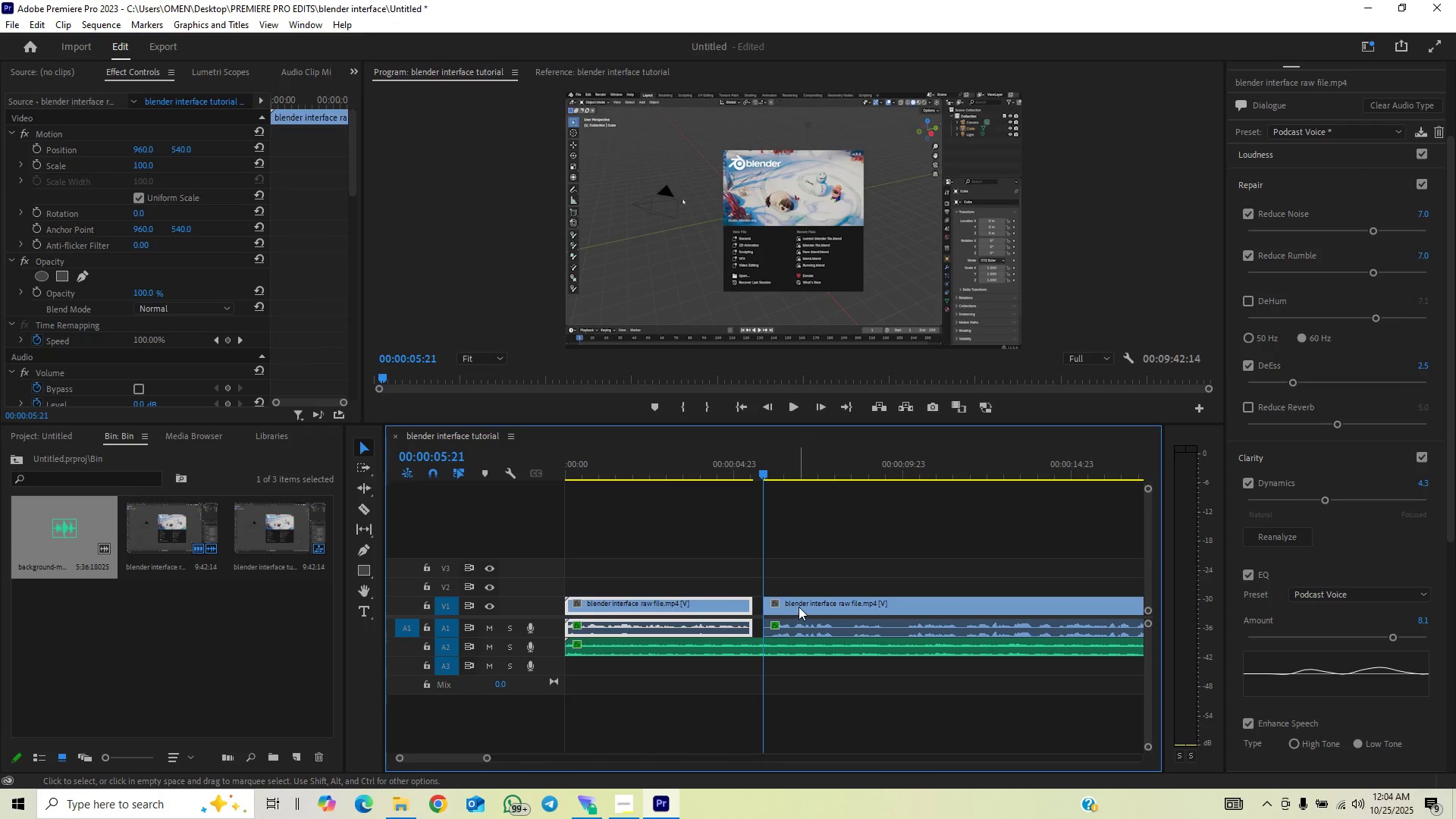 
left_click_drag(start_coordinate=[799, 607], to_coordinate=[782, 615])
 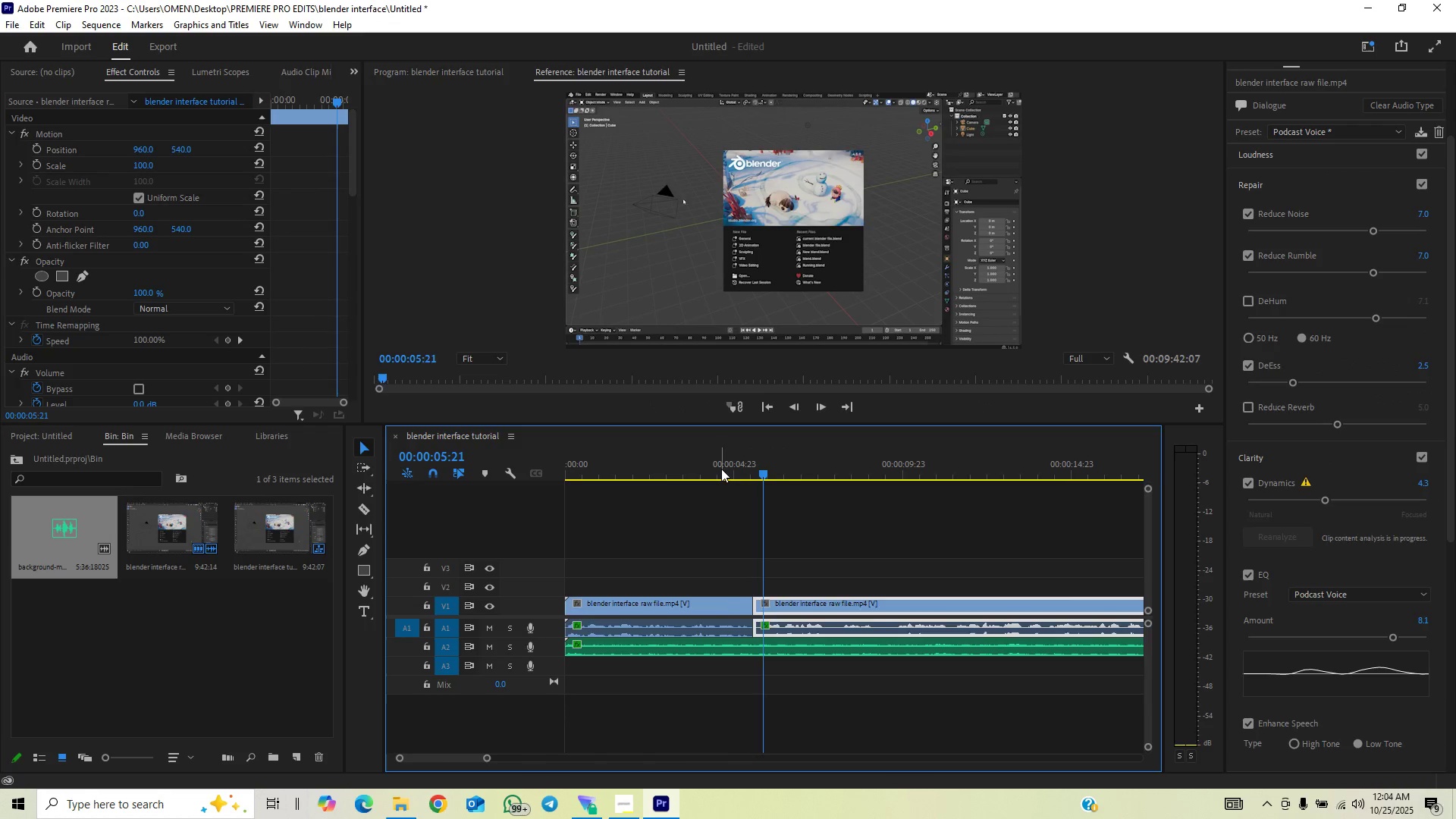 
double_click([753, 503])
 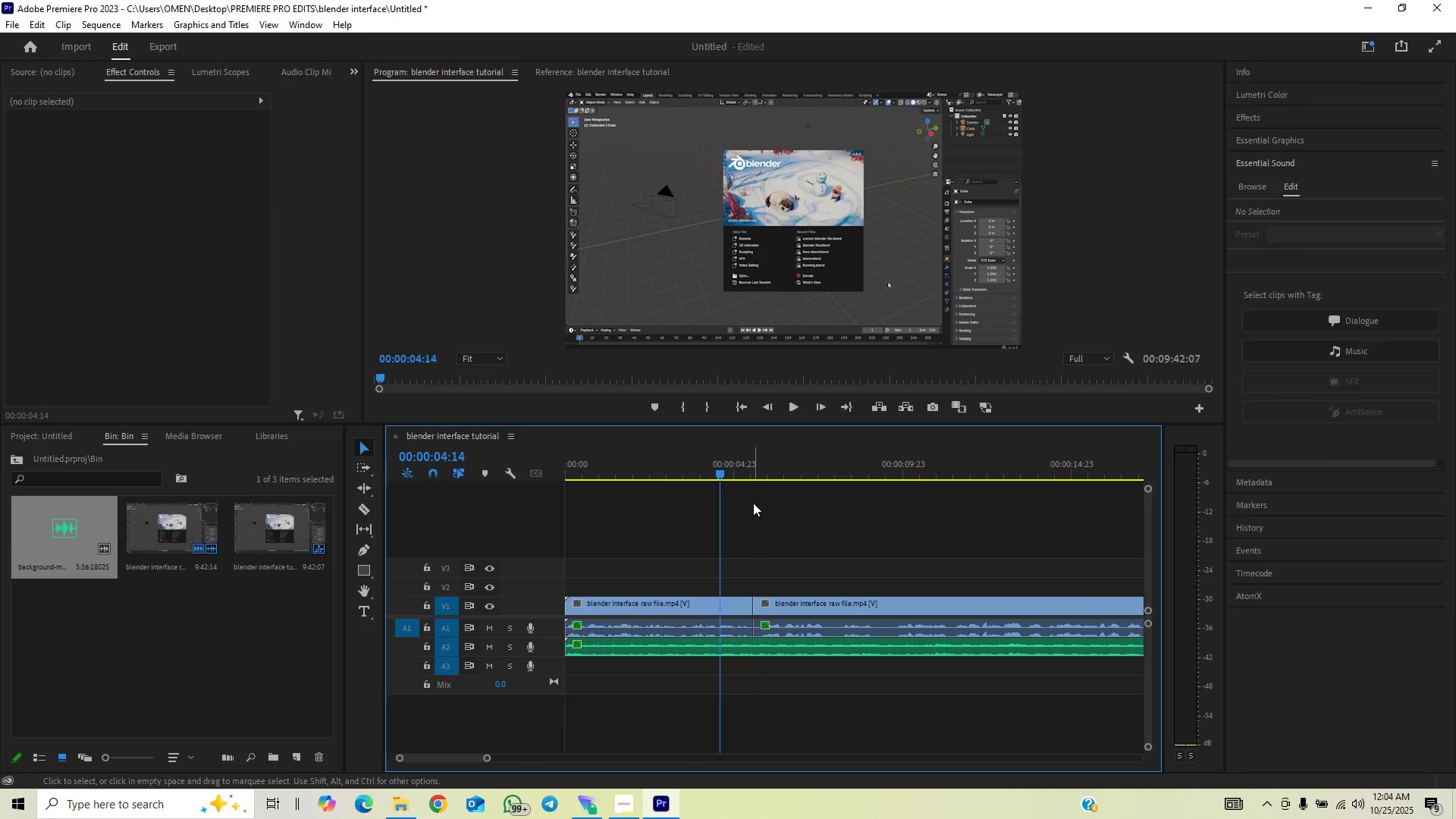 
key(Space)
 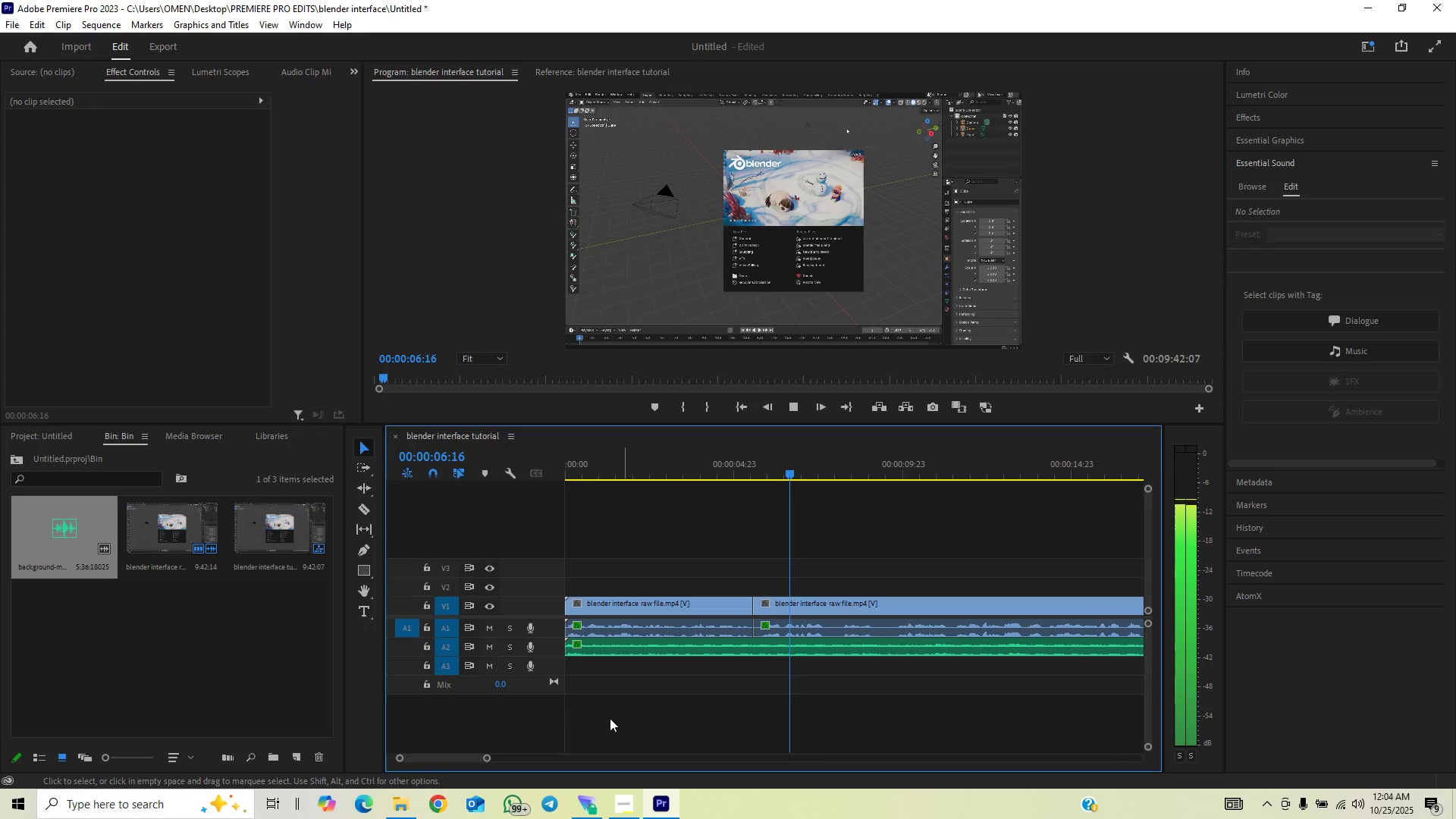 
left_click([482, 762])
 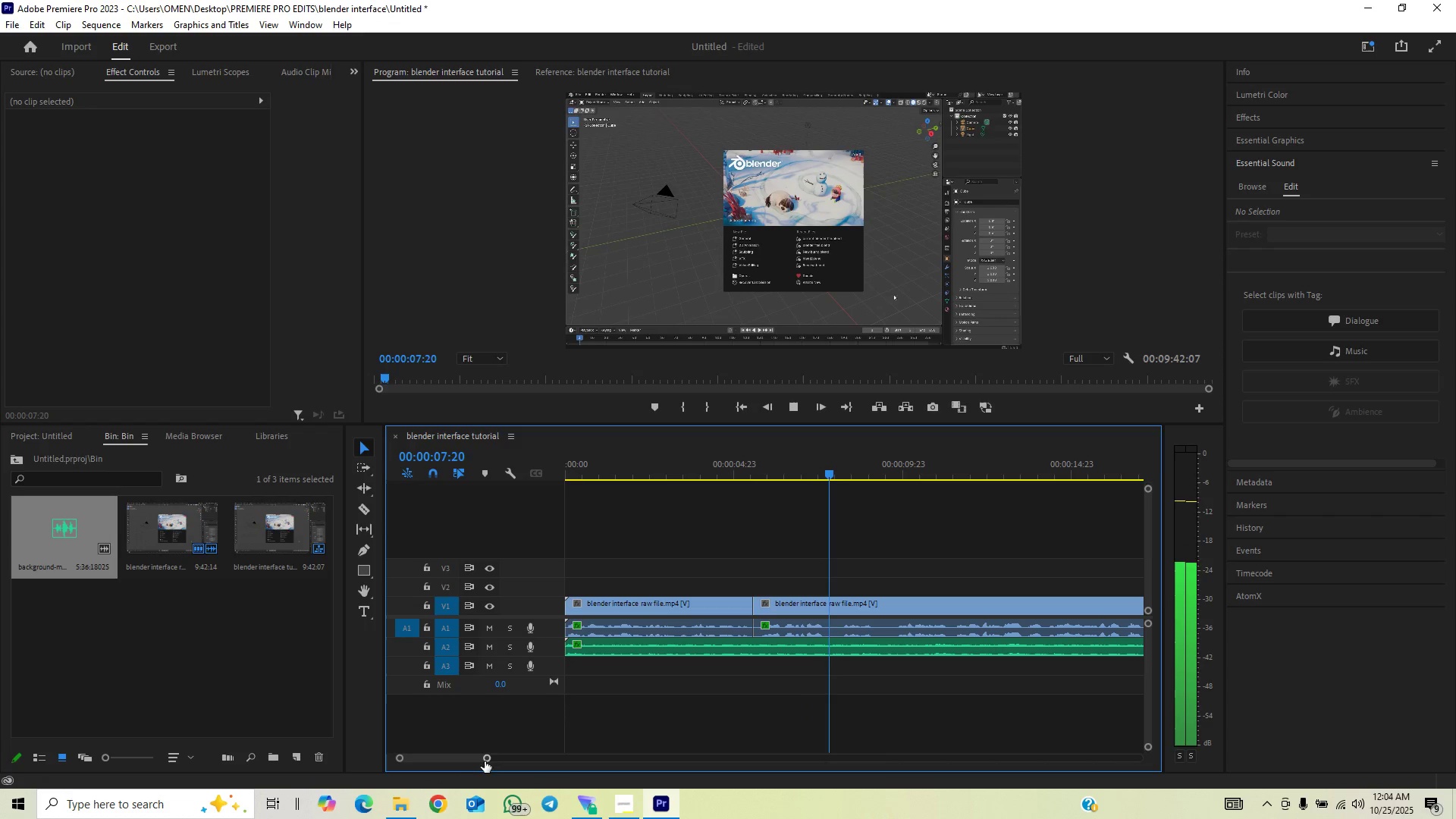 
left_click_drag(start_coordinate=[488, 760], to_coordinate=[503, 749])
 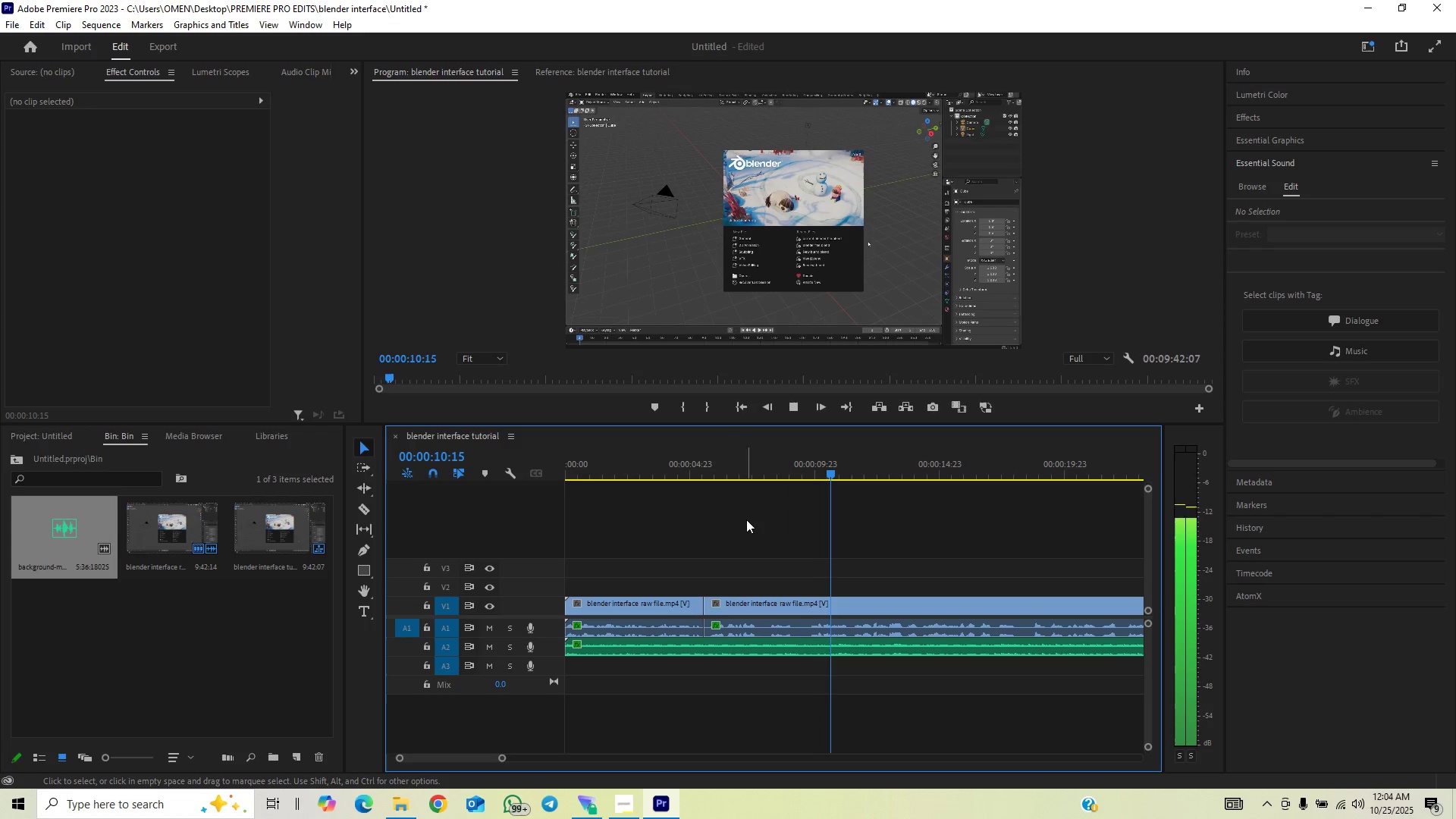 
left_click_drag(start_coordinate=[785, 466], to_coordinate=[783, 469])
 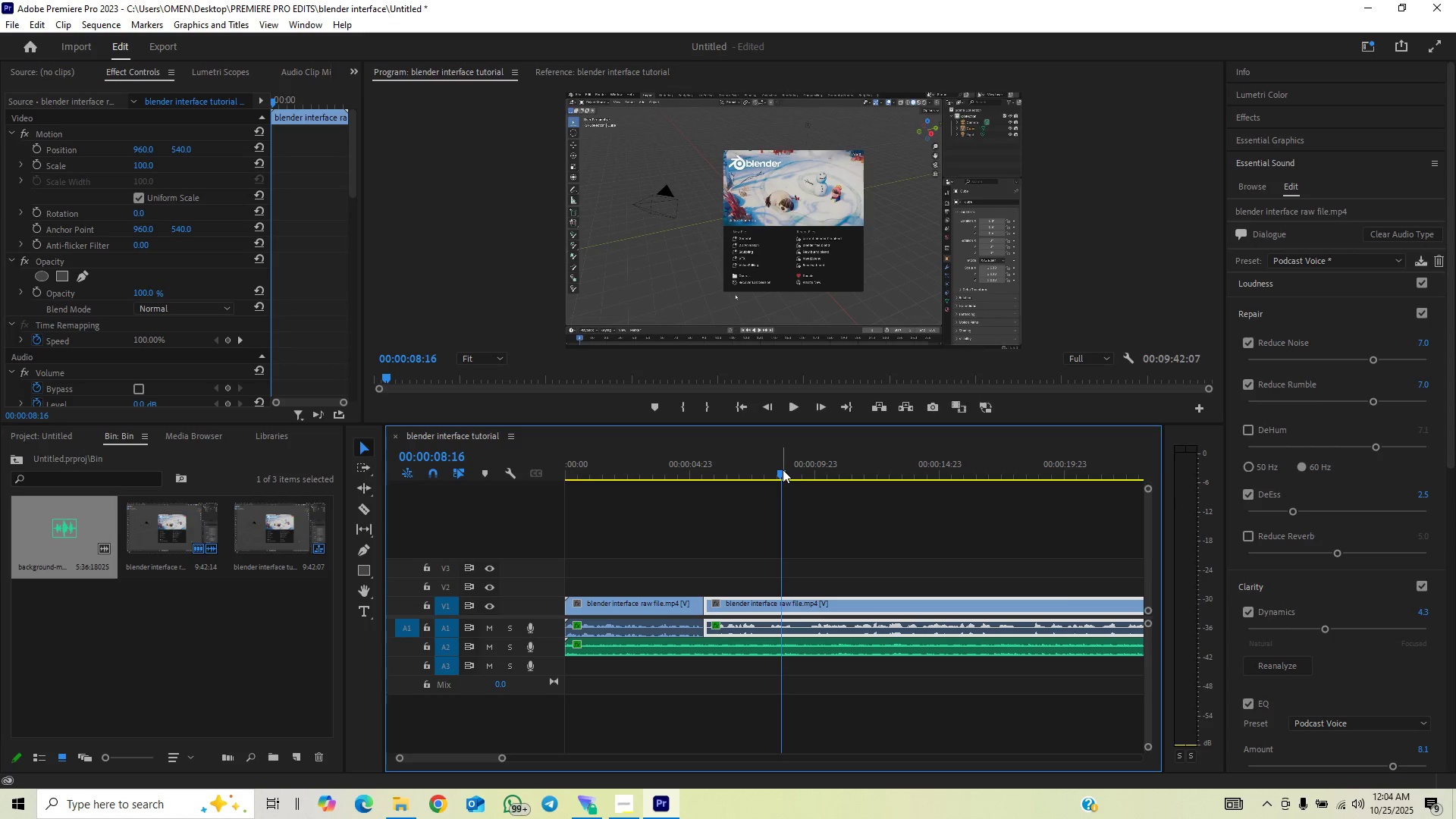 
key(Space)
 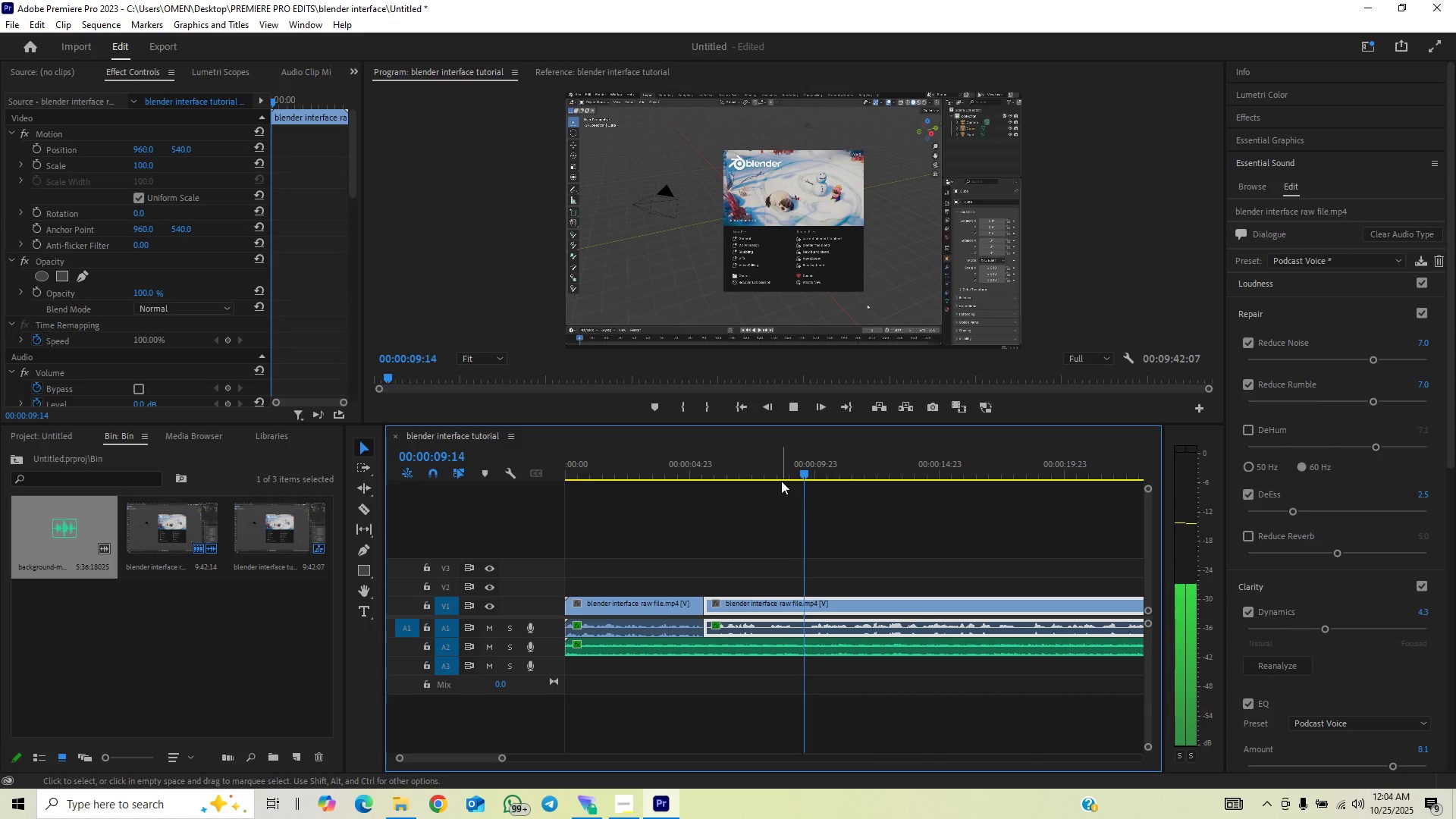 
key(Space)
 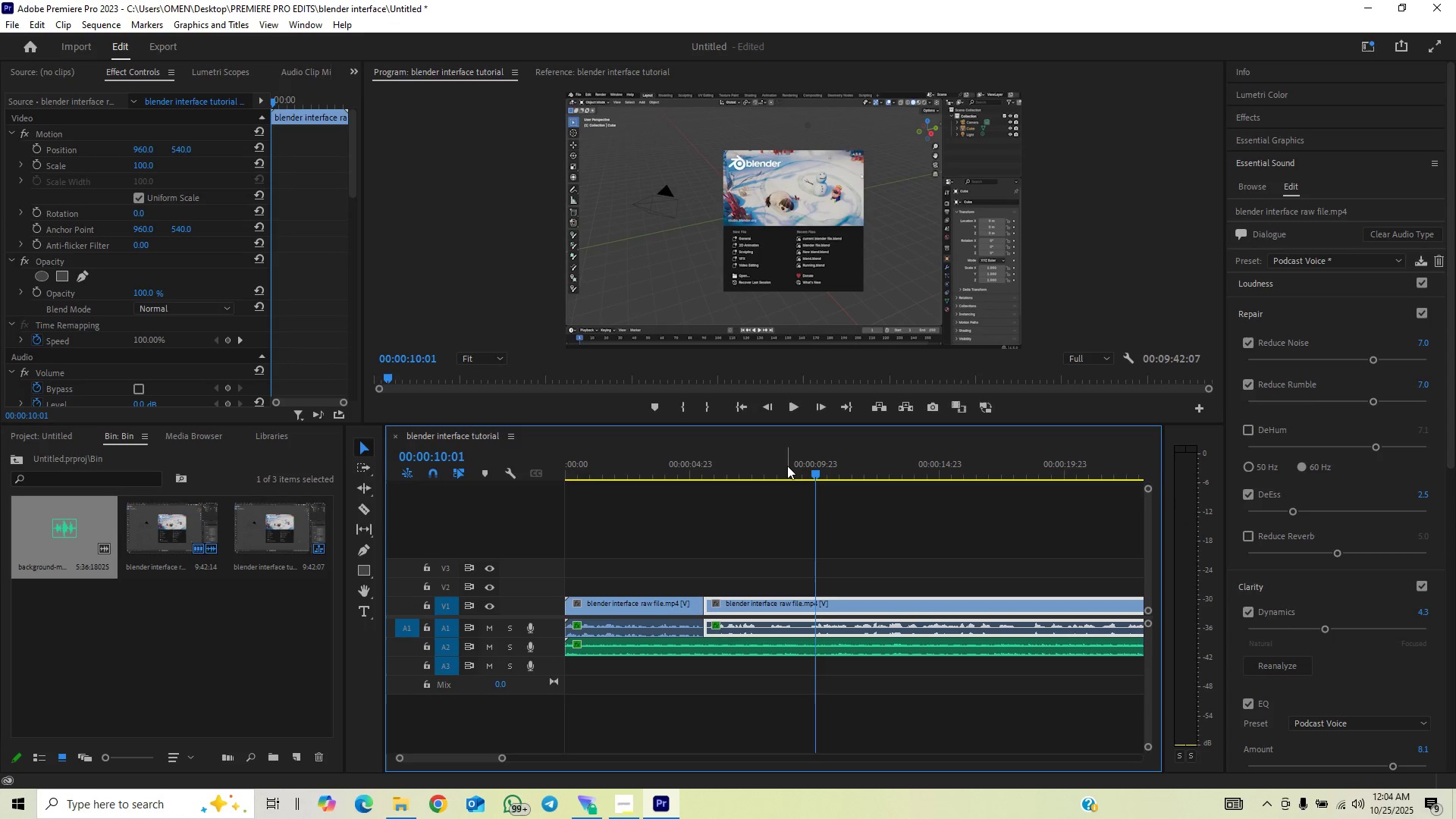 
left_click_drag(start_coordinate=[787, 460], to_coordinate=[811, 452])
 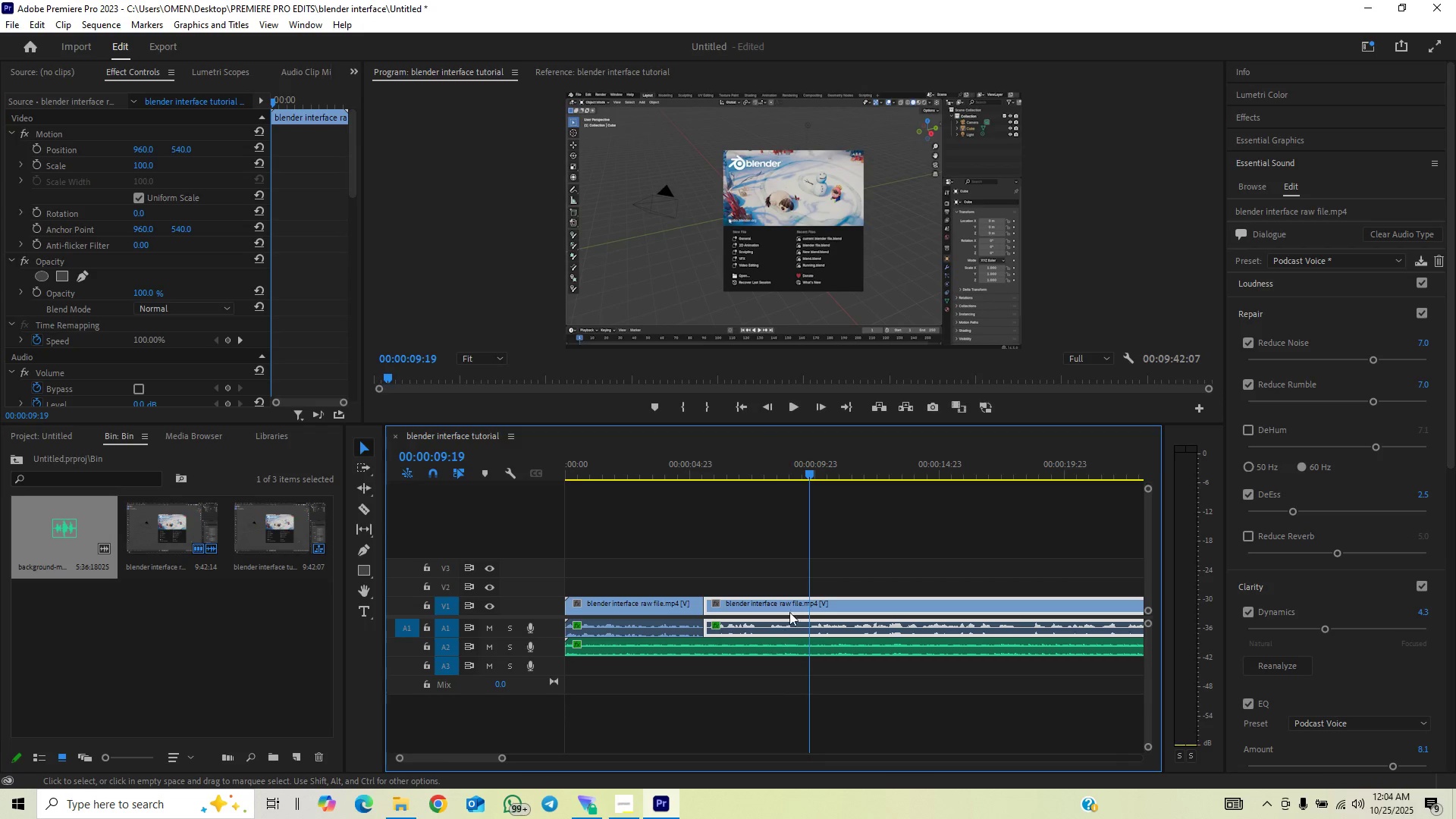 
right_click([792, 606])
 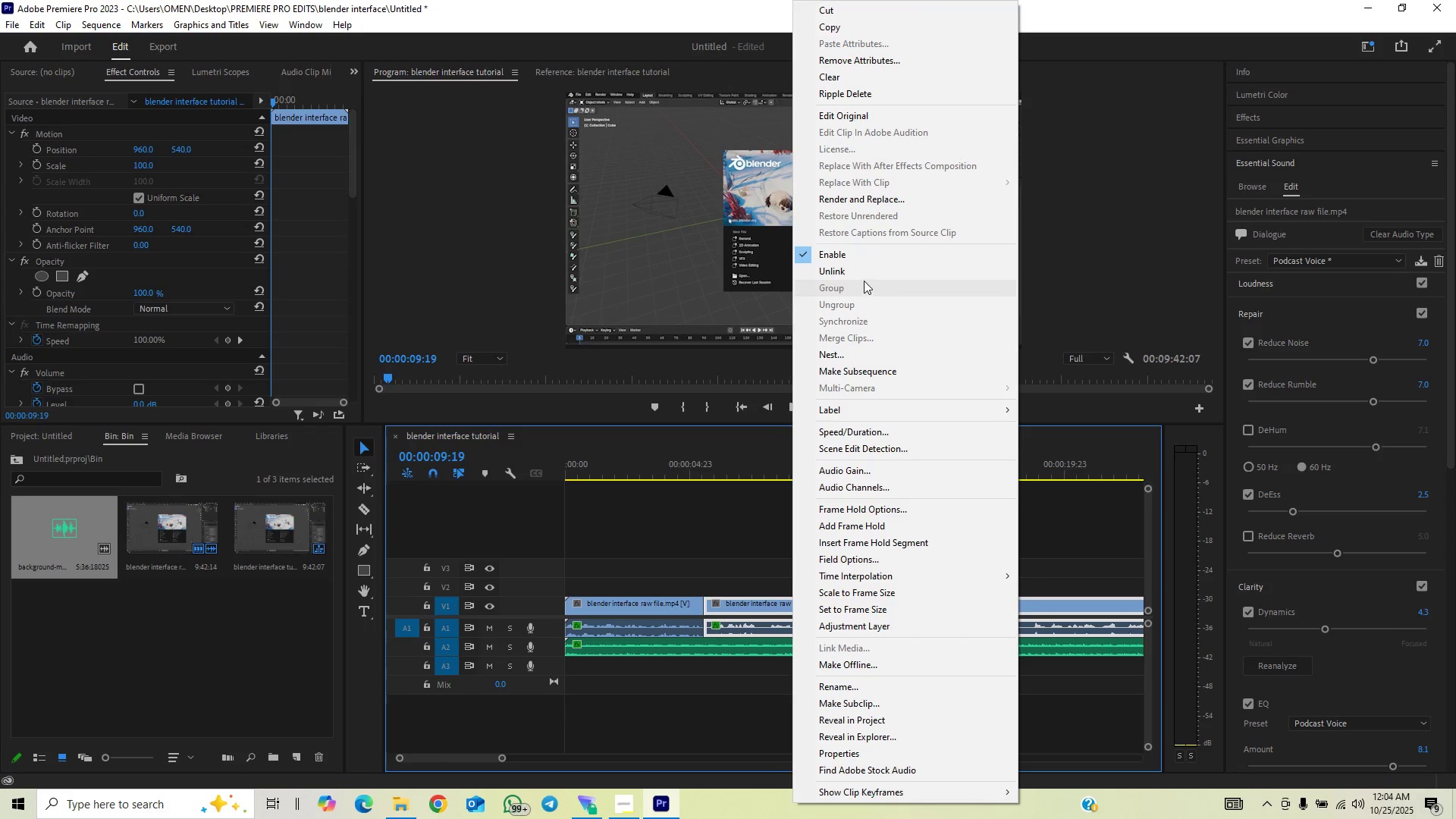 
left_click([859, 271])
 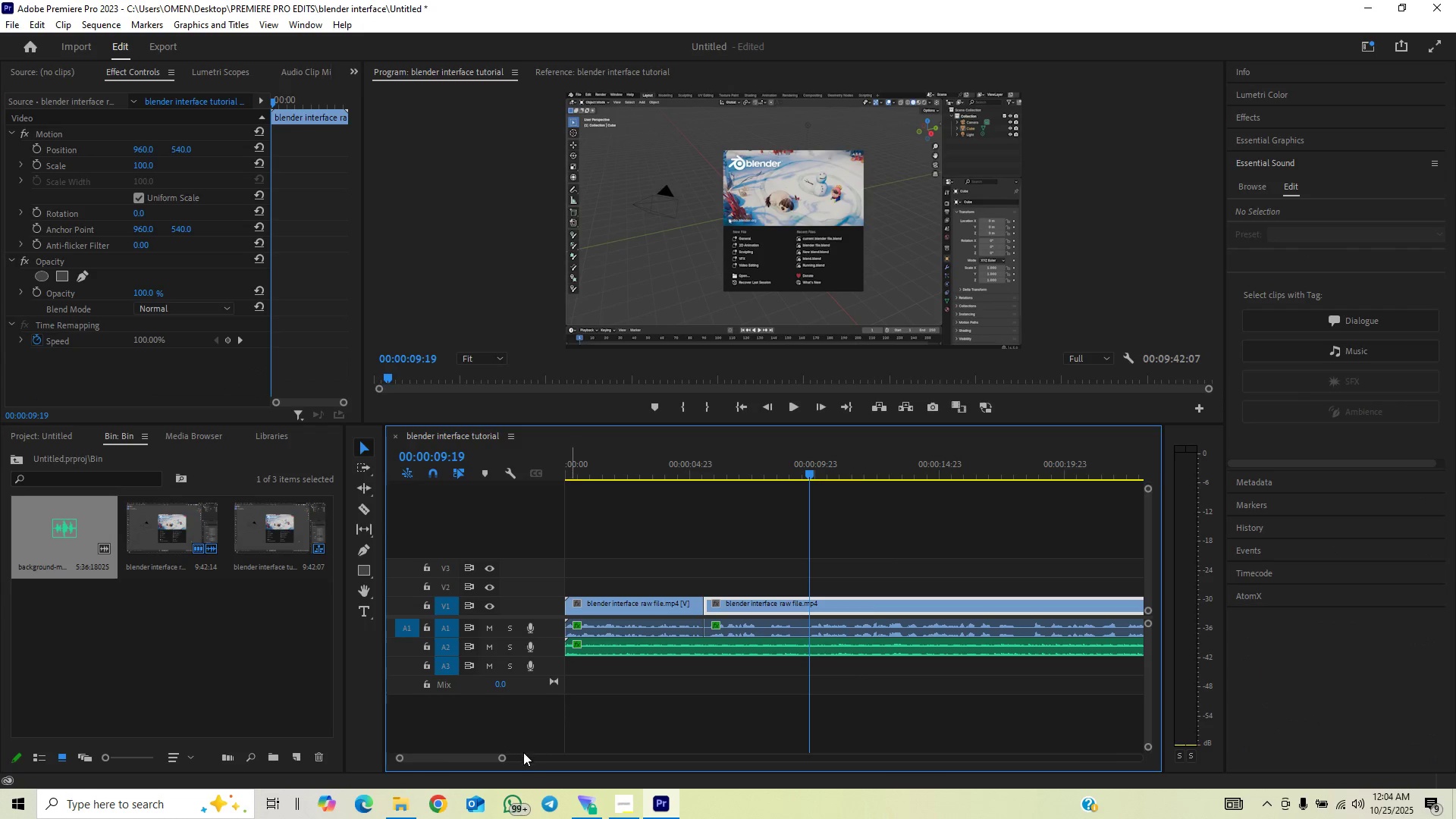 
left_click_drag(start_coordinate=[507, 755], to_coordinate=[475, 771])
 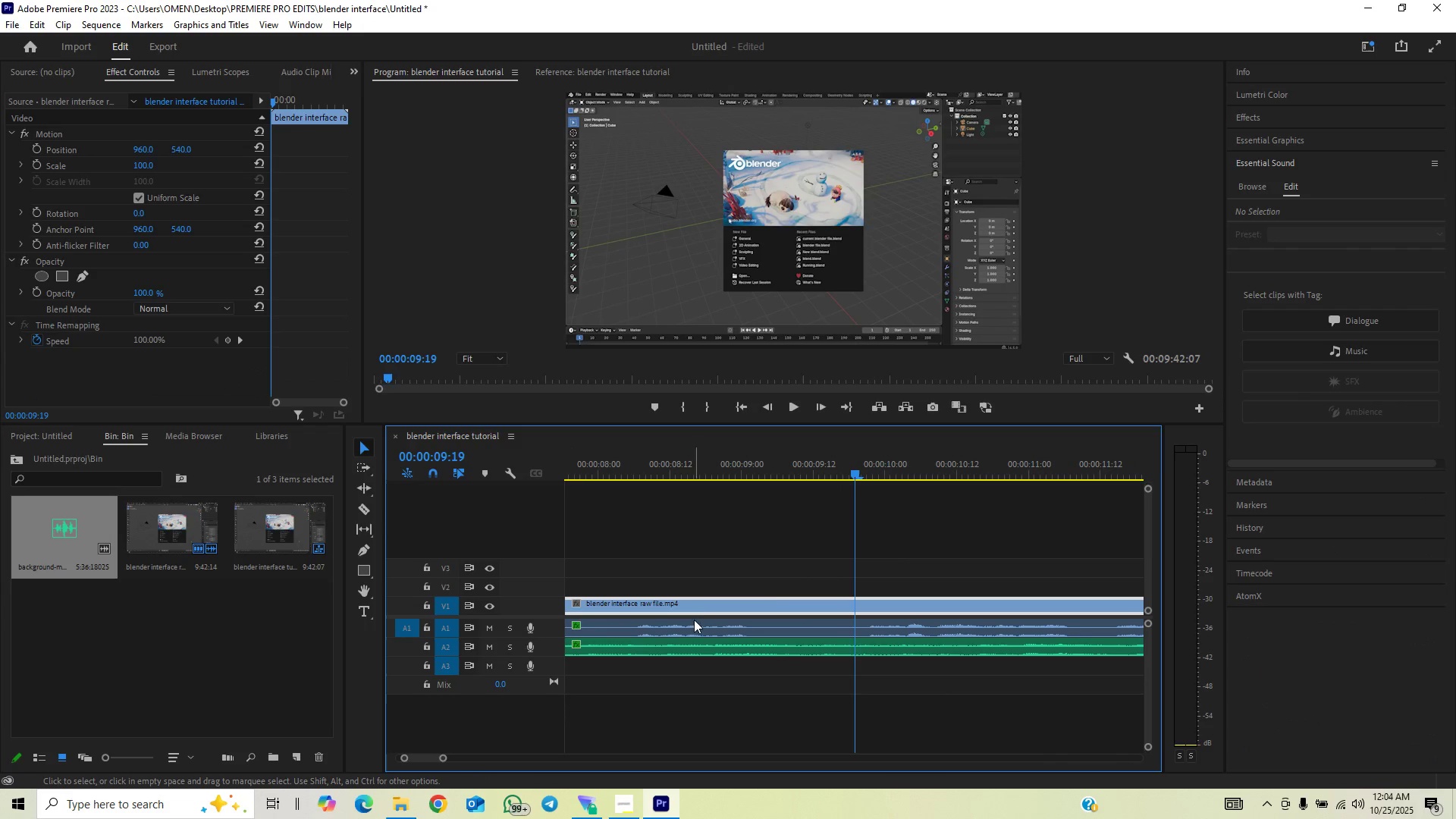 
key(C)
 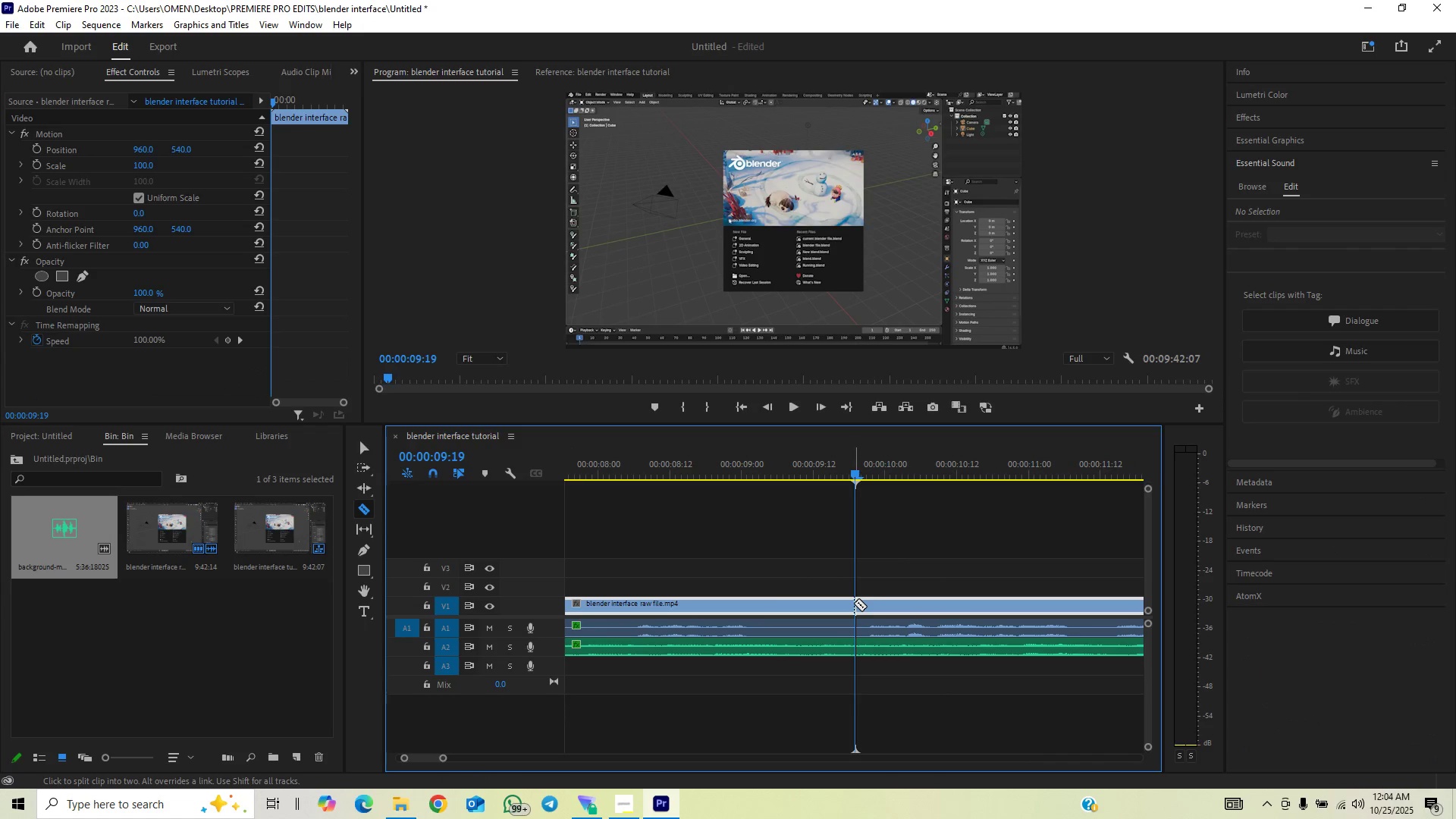 
left_click([854, 603])
 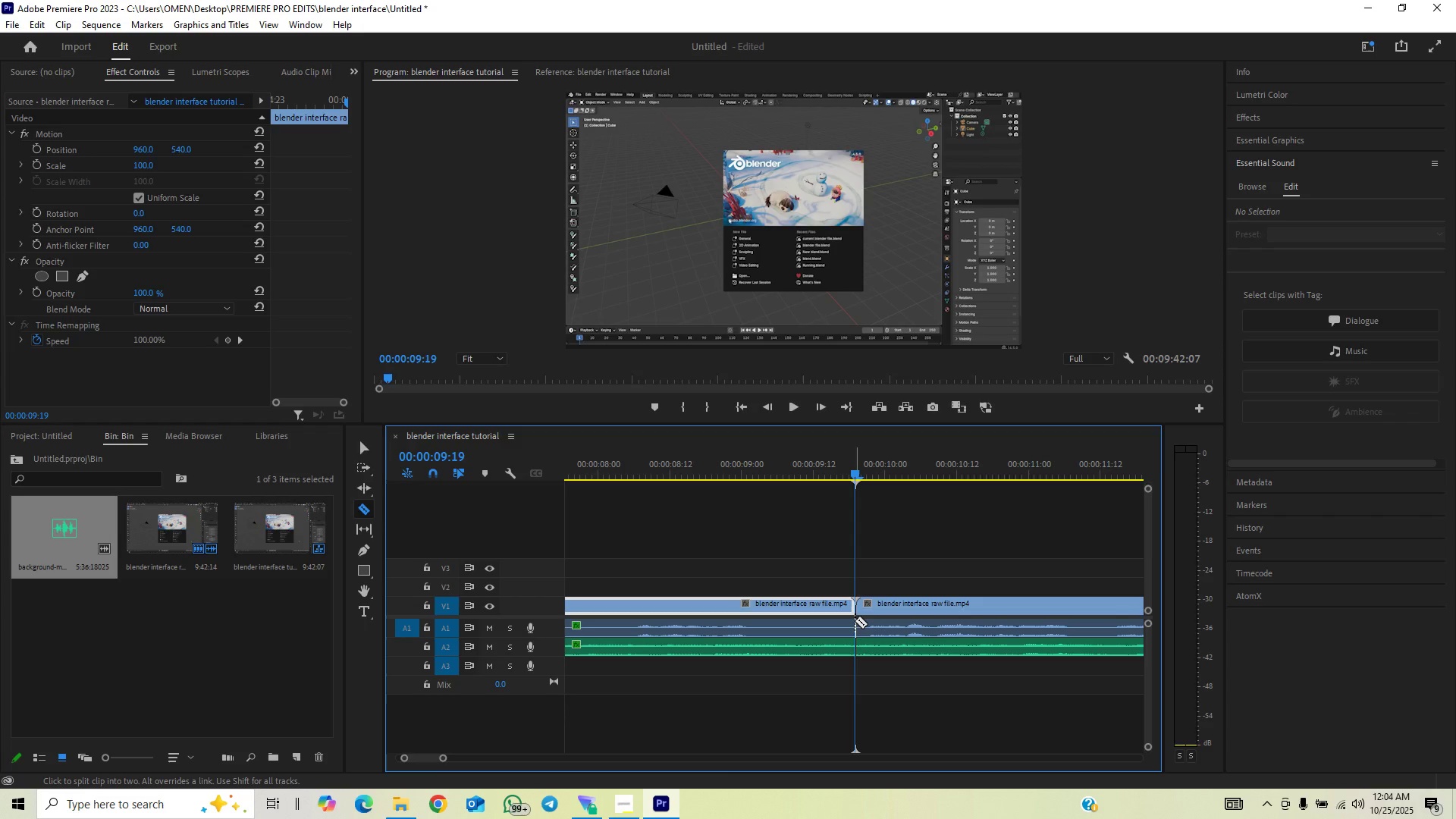 
left_click([855, 622])
 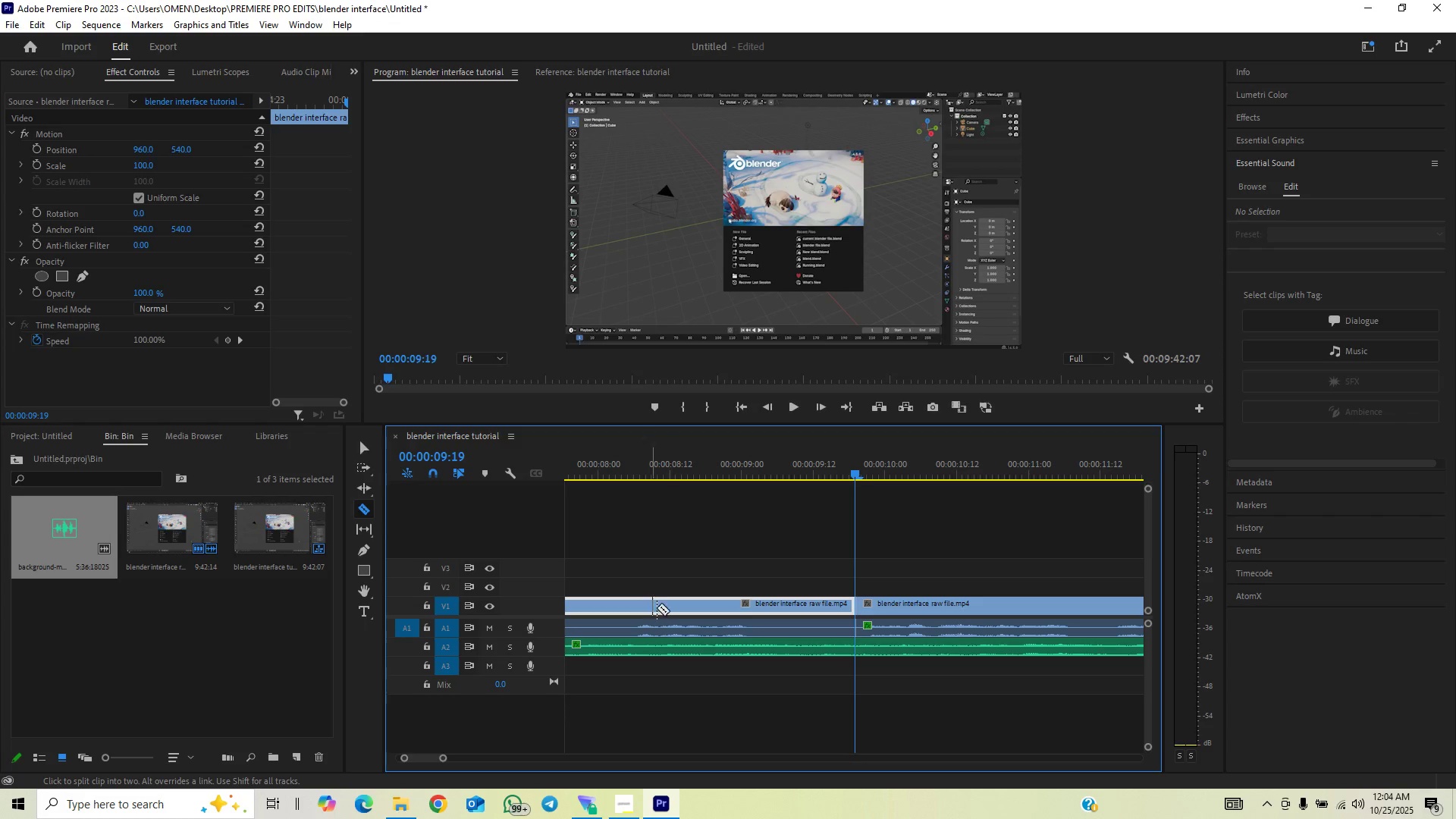 
left_click([661, 604])
 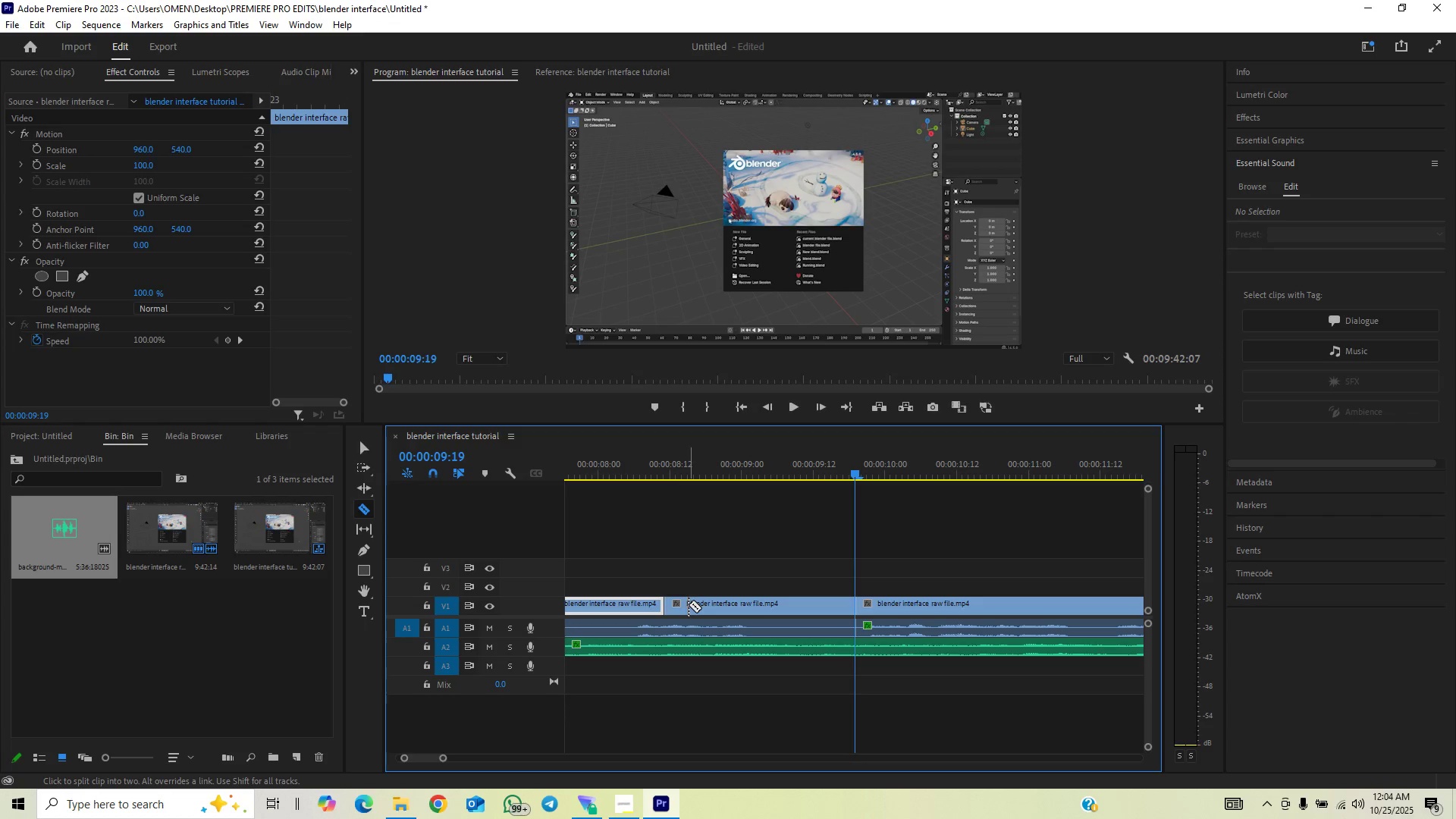 
right_click([689, 604])
 